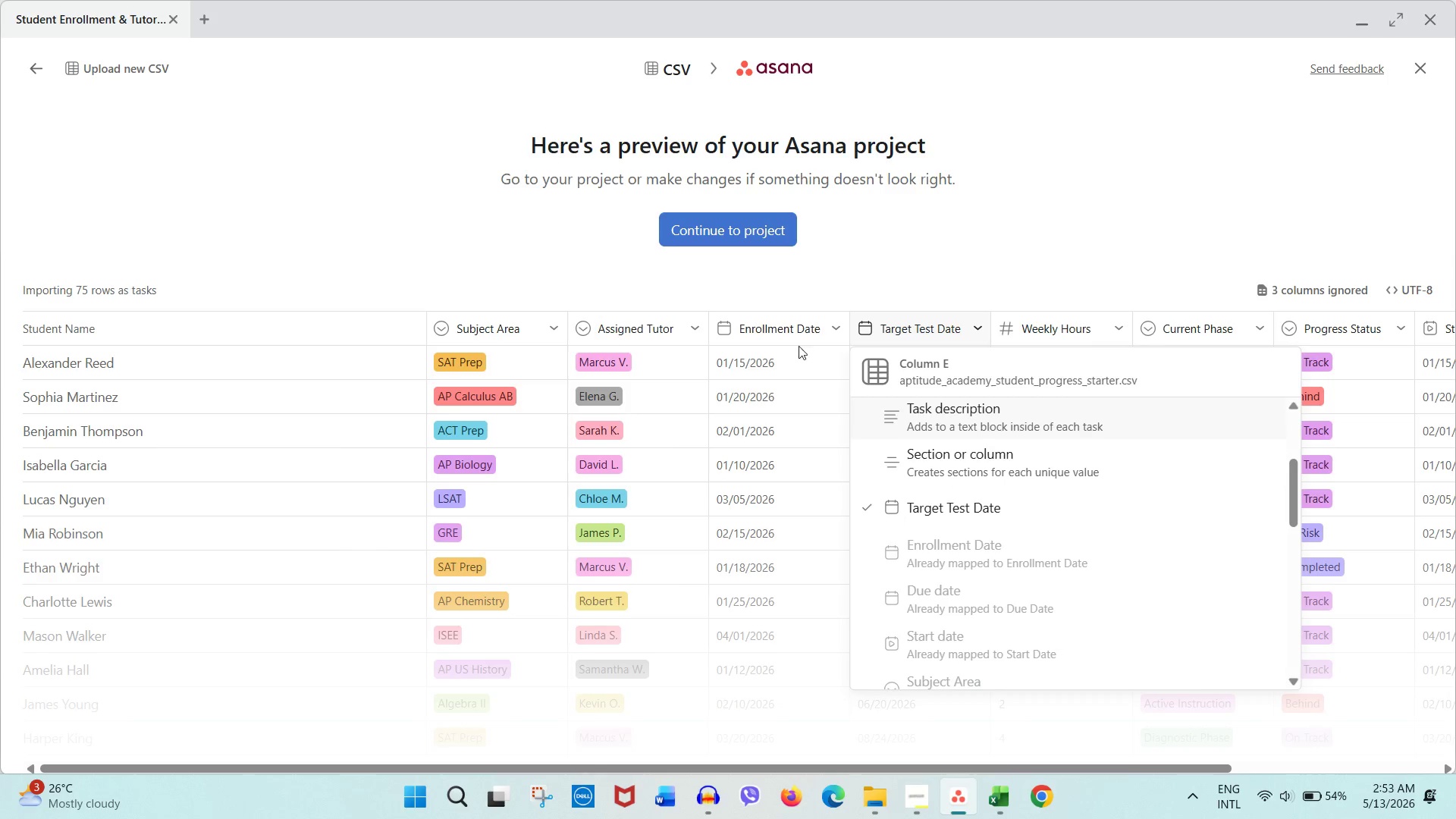 
left_click([788, 337])
 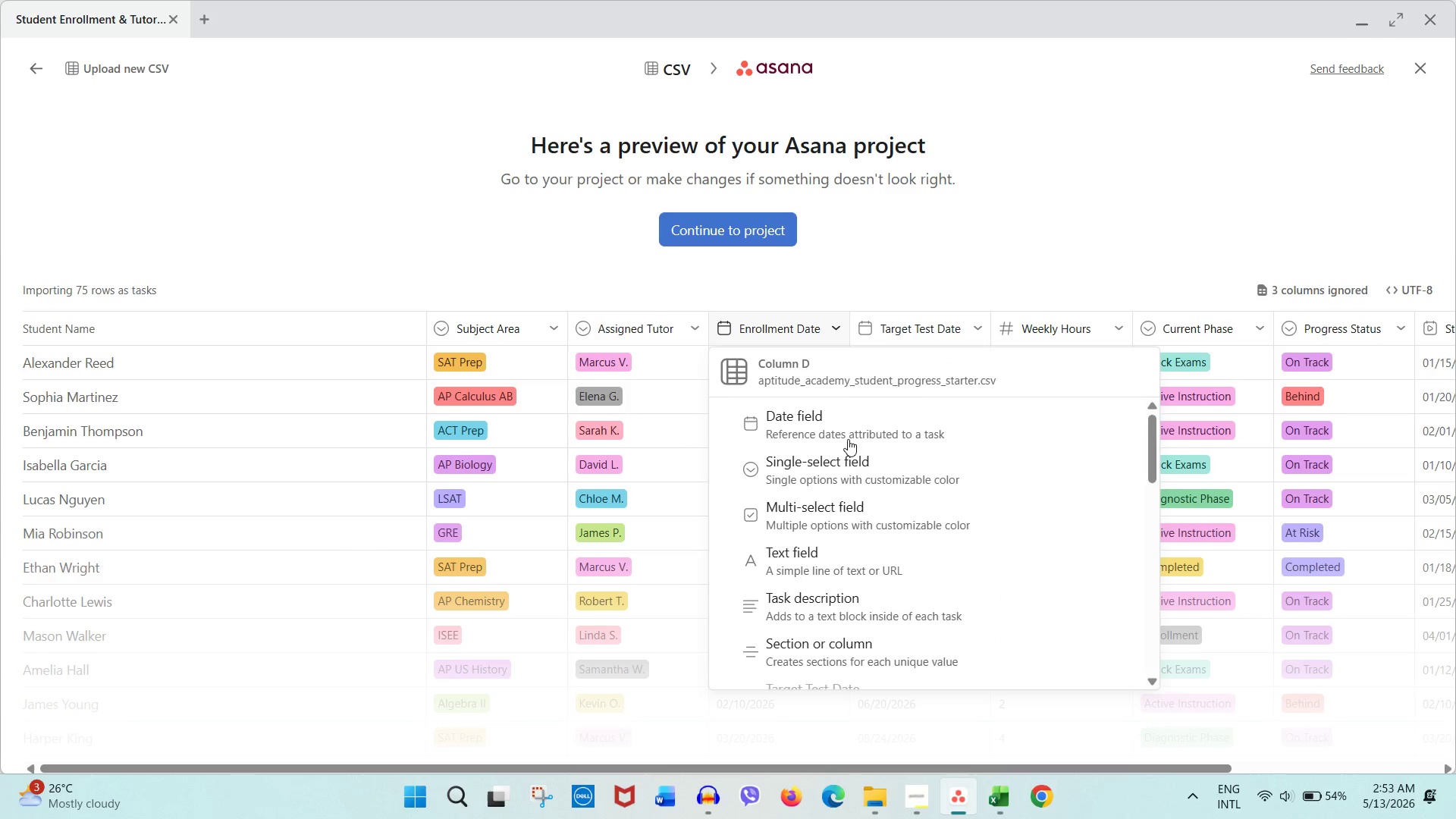 
scroll: coordinate [864, 477], scroll_direction: down, amount: 1.0
 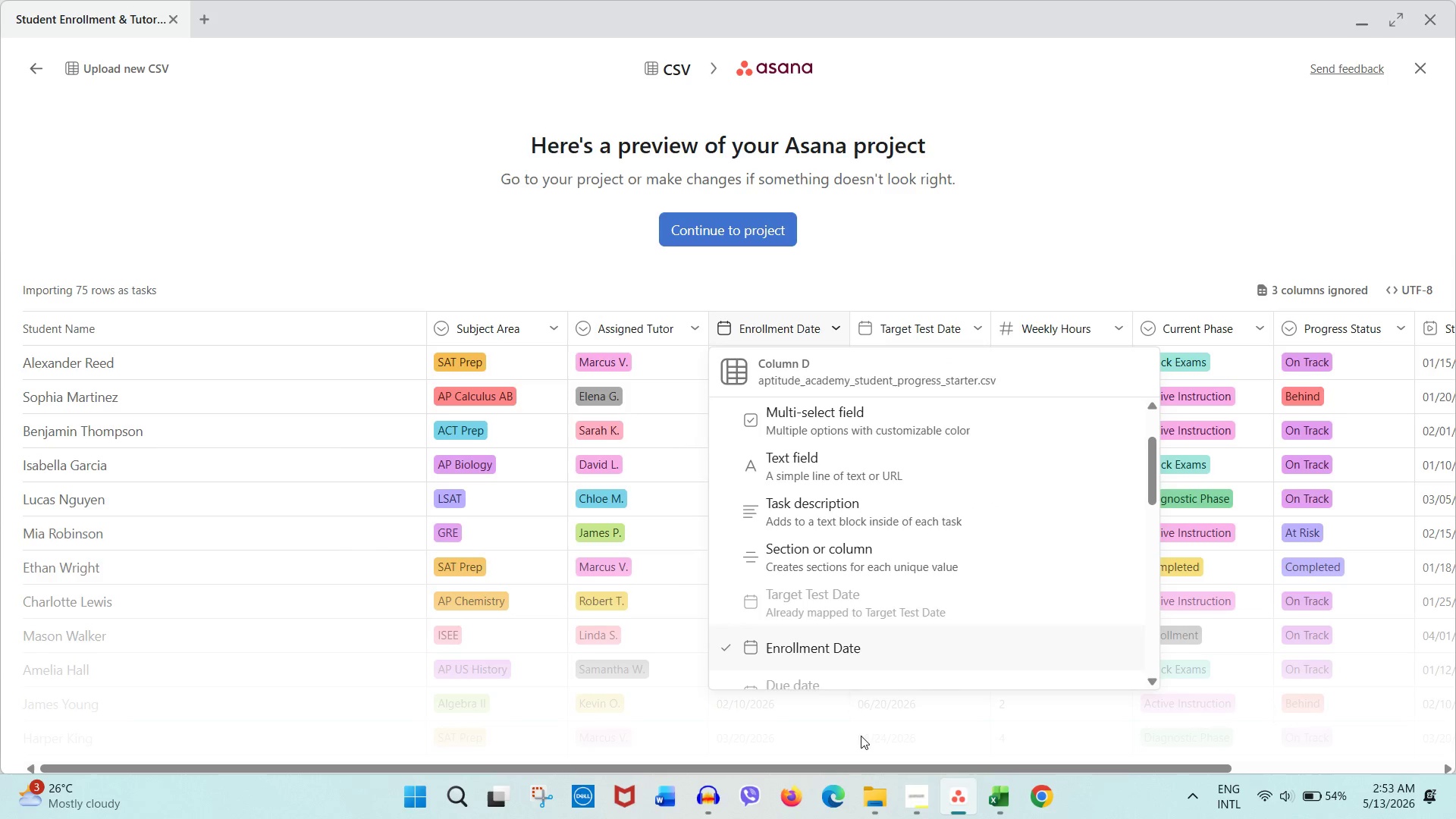 
left_click_drag(start_coordinate=[851, 765], to_coordinate=[1074, 778])
 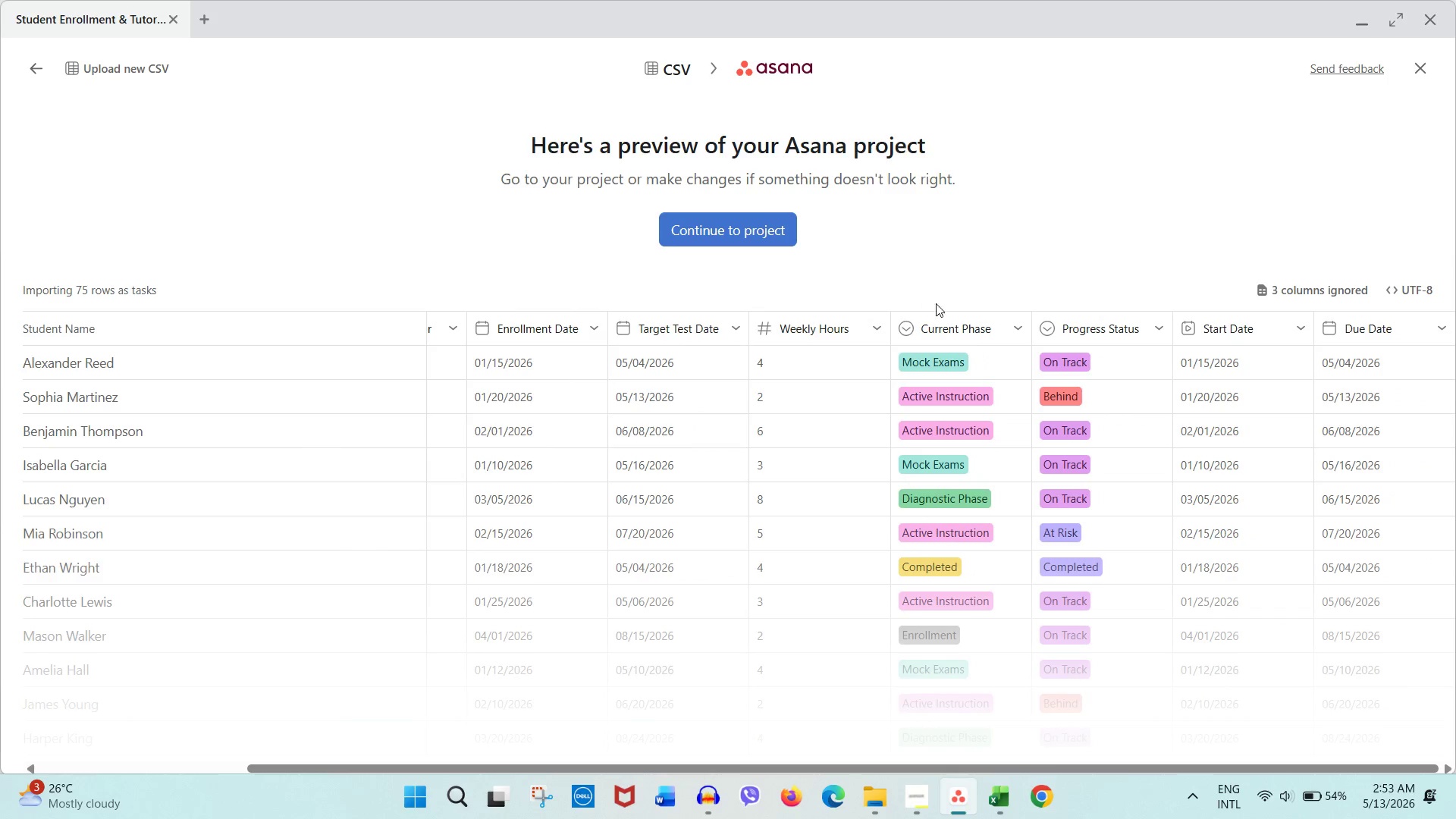 
double_click([944, 320])
 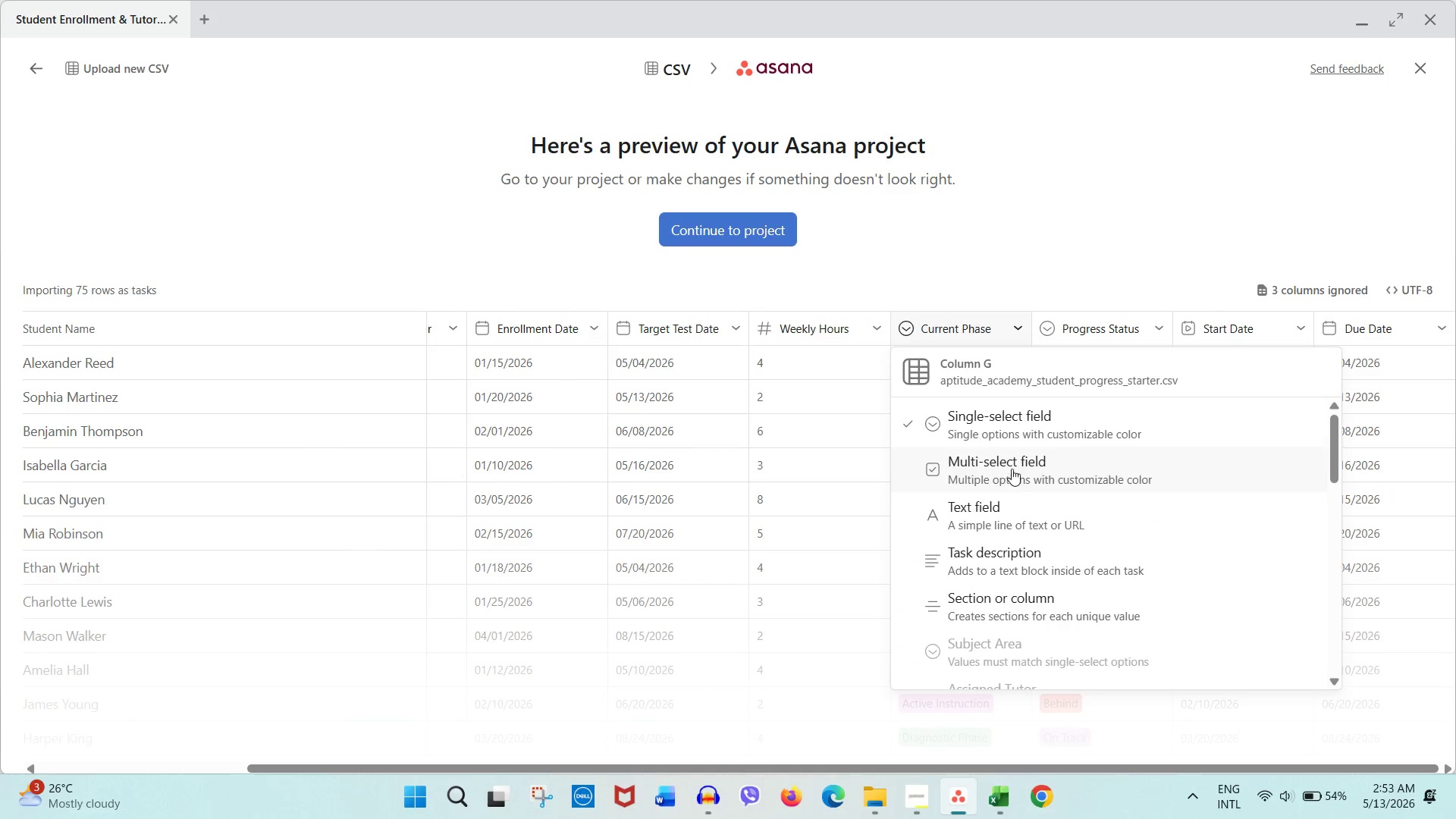 
left_click([1106, 338])
 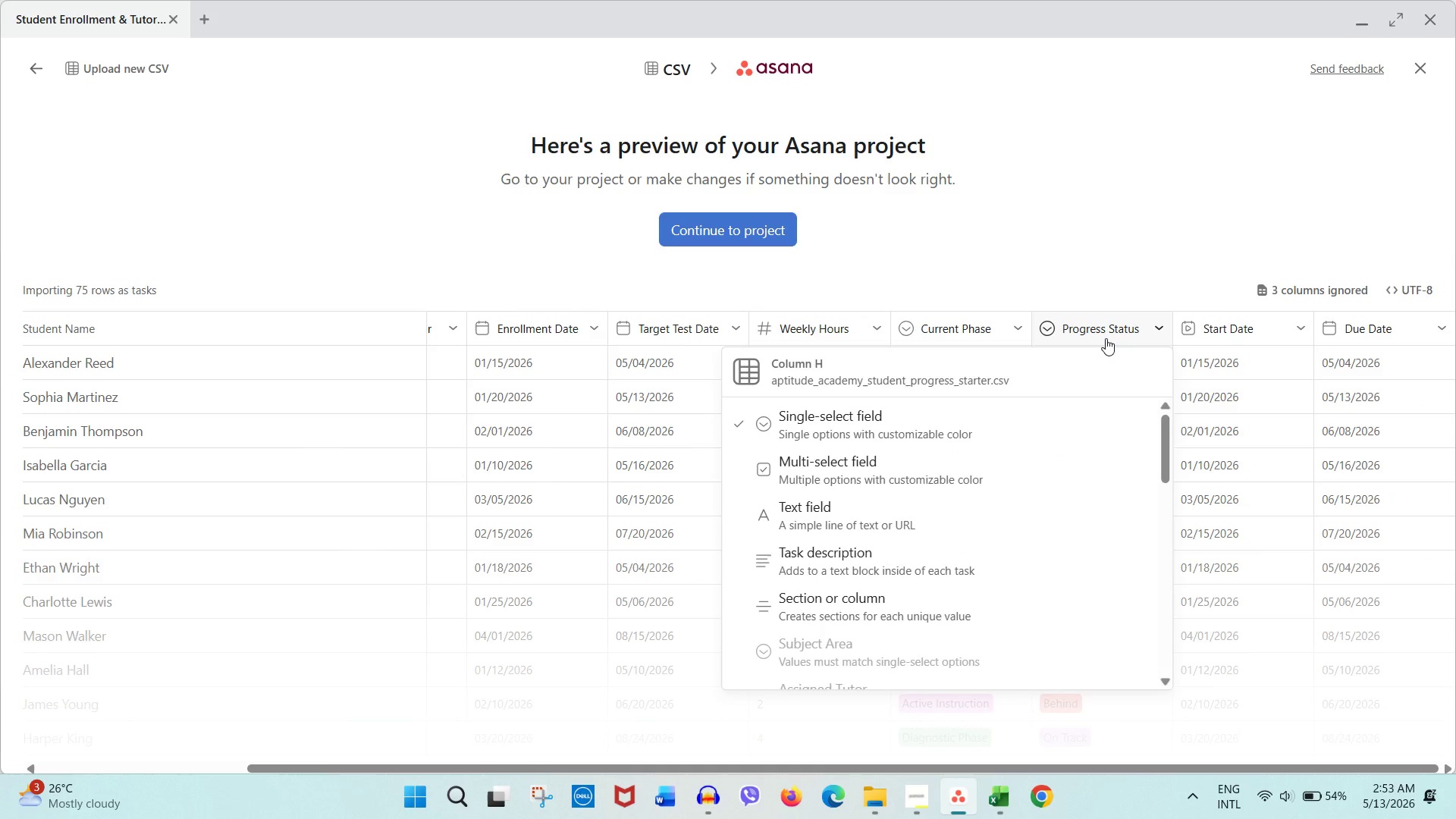 
left_click([1106, 338])
 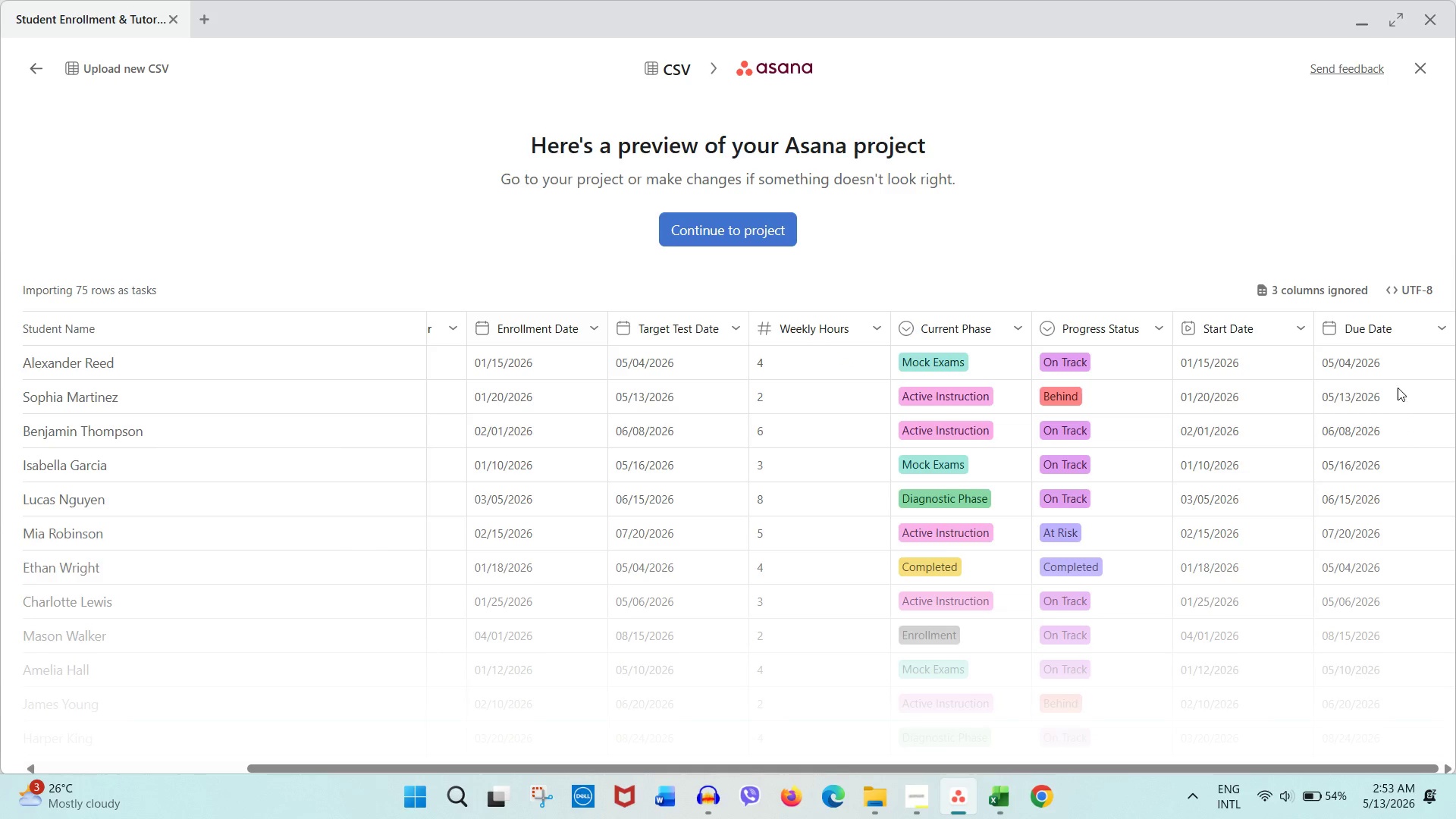 
left_click([1291, 338])
 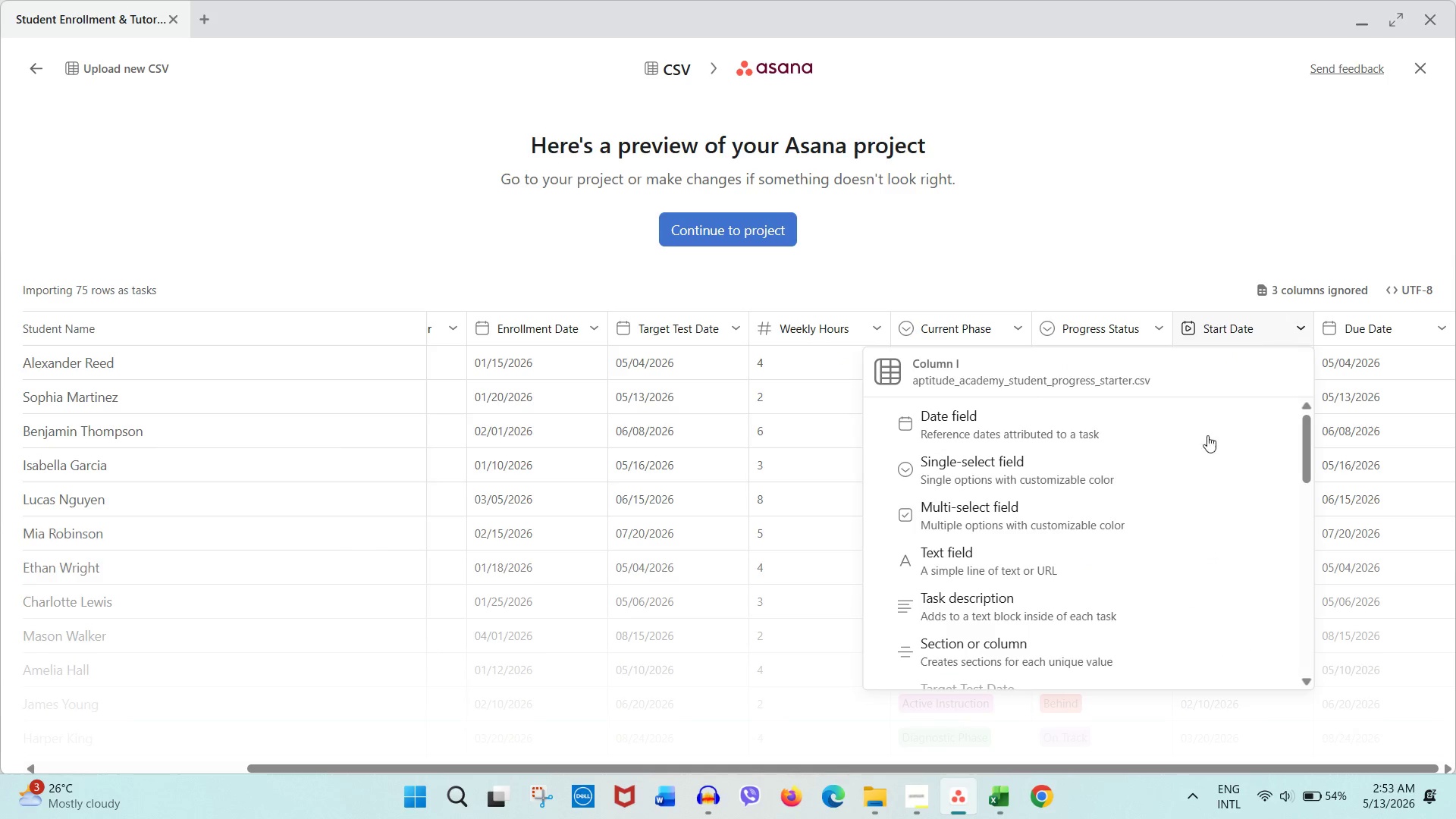 
scroll: coordinate [1144, 518], scroll_direction: down, amount: 2.0
 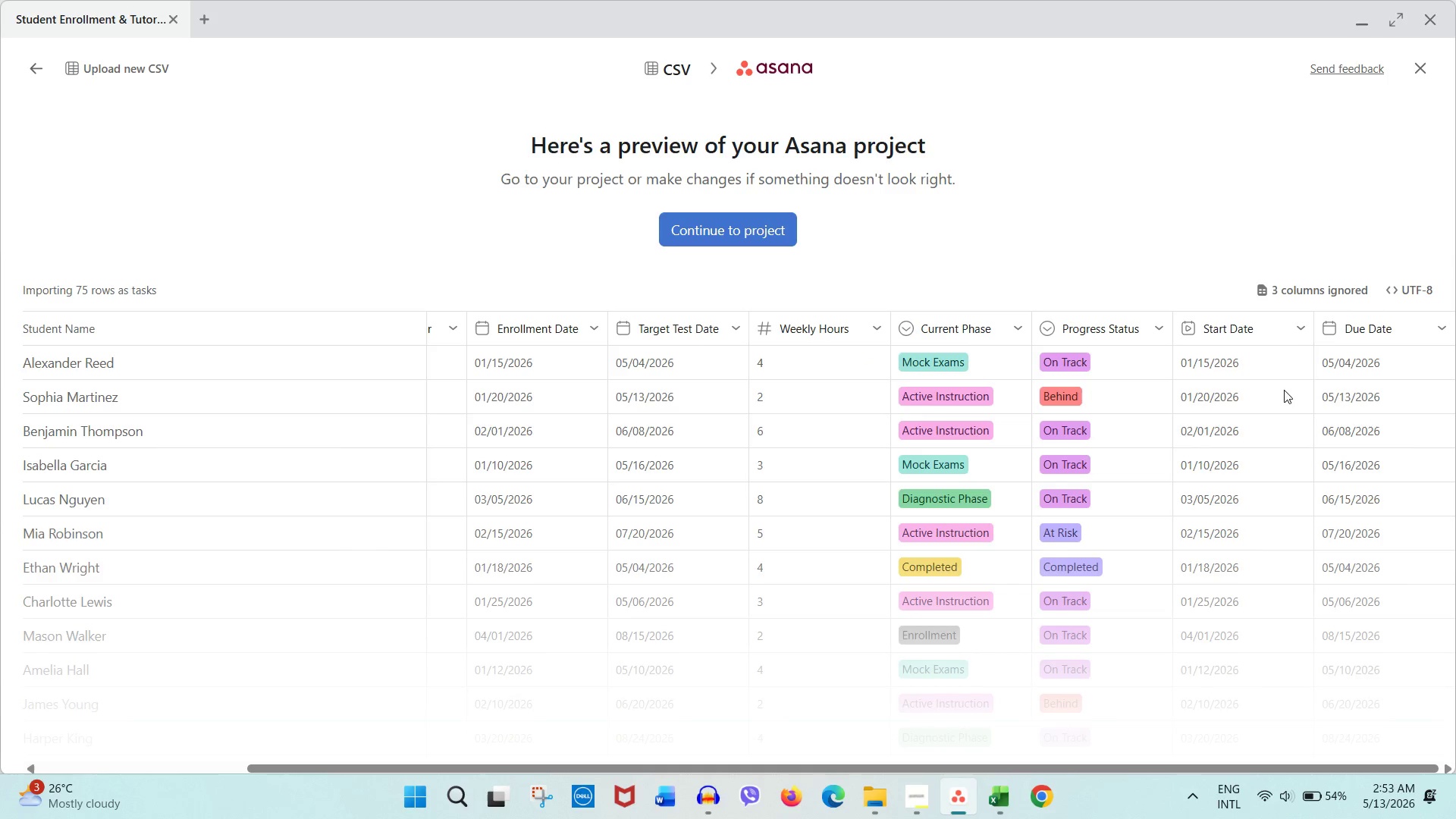 
left_click([1335, 331])
 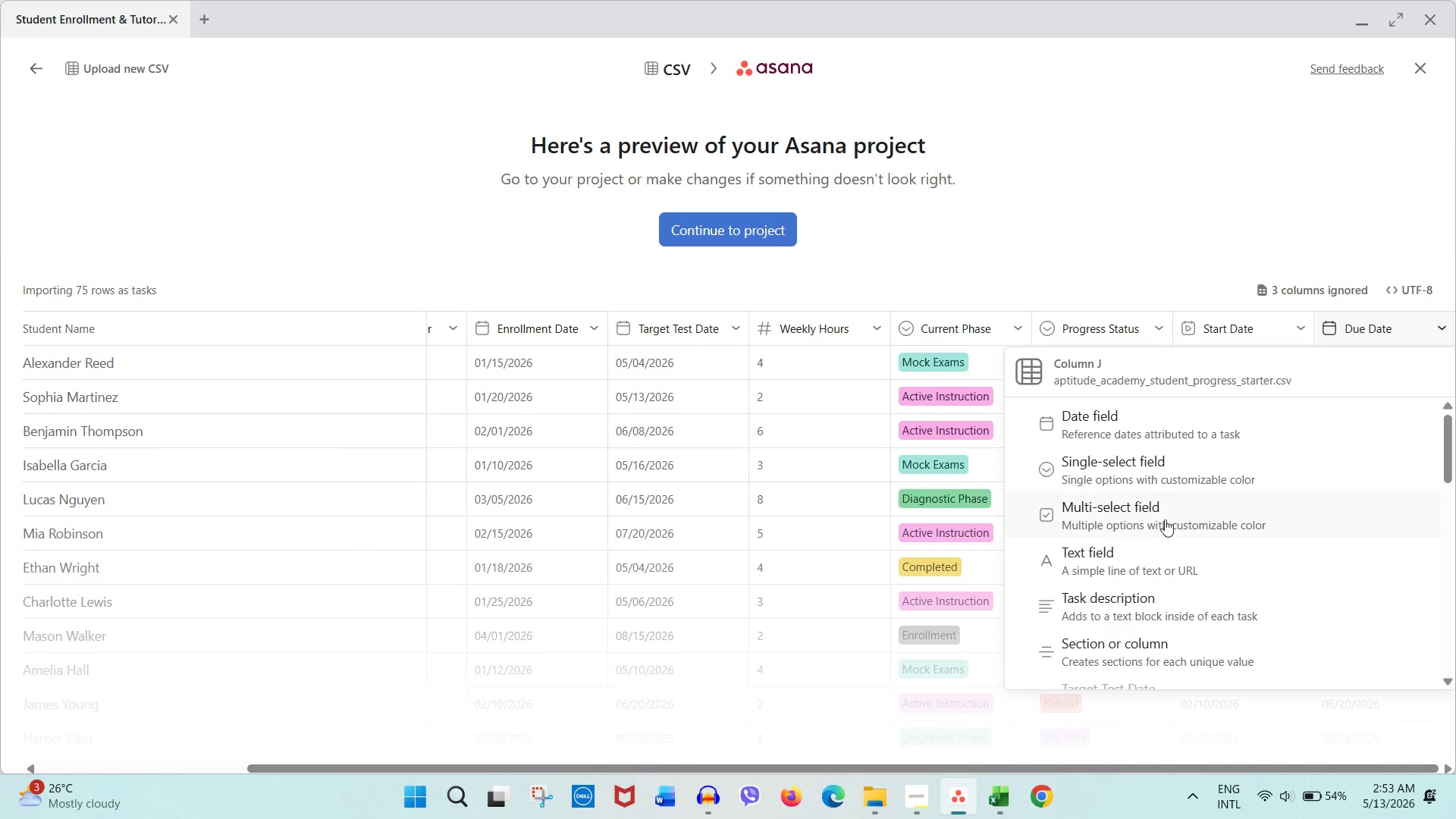 
left_click([1140, 520])
 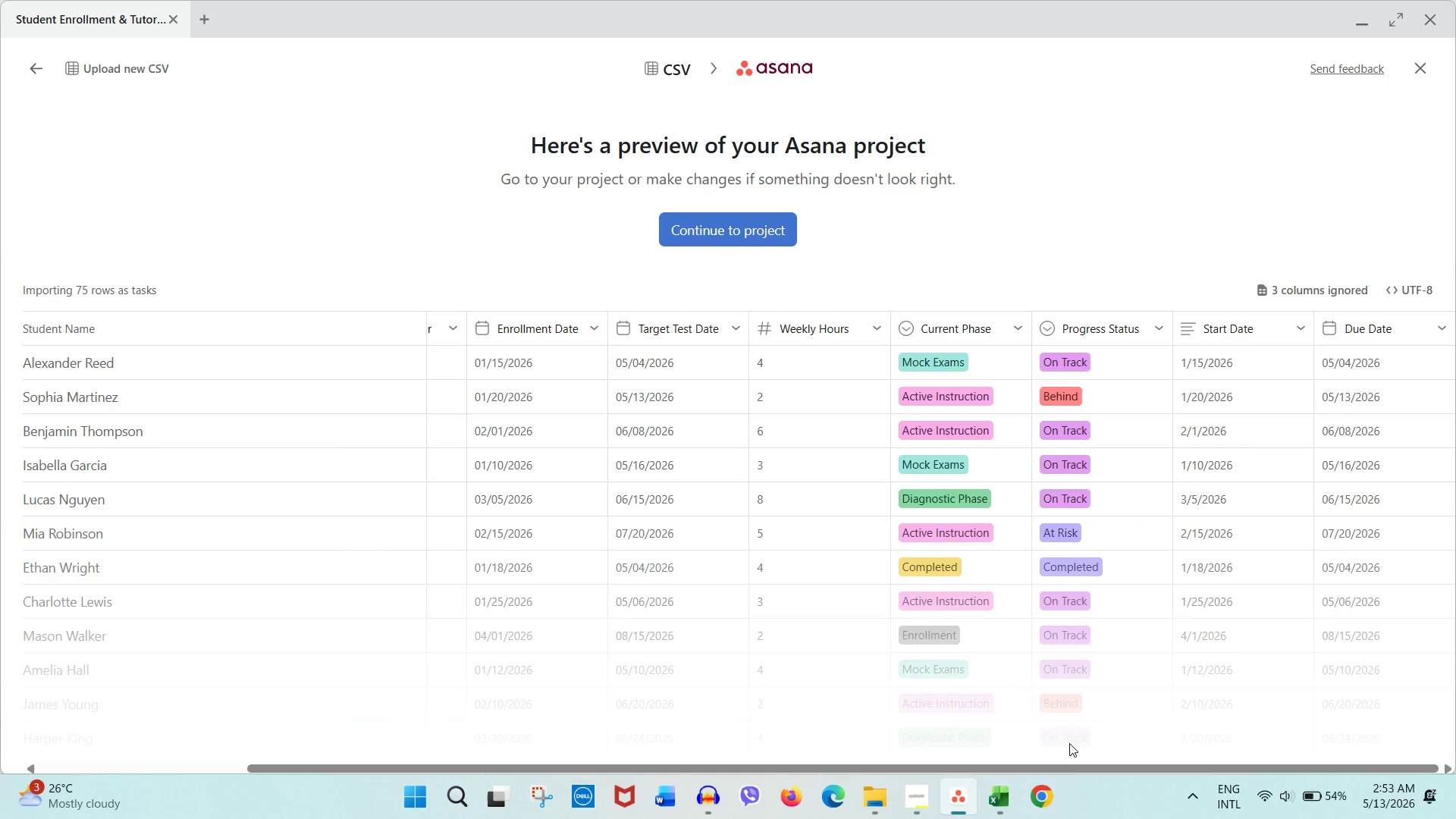 
scroll: coordinate [1135, 560], scroll_direction: down, amount: 3.0
 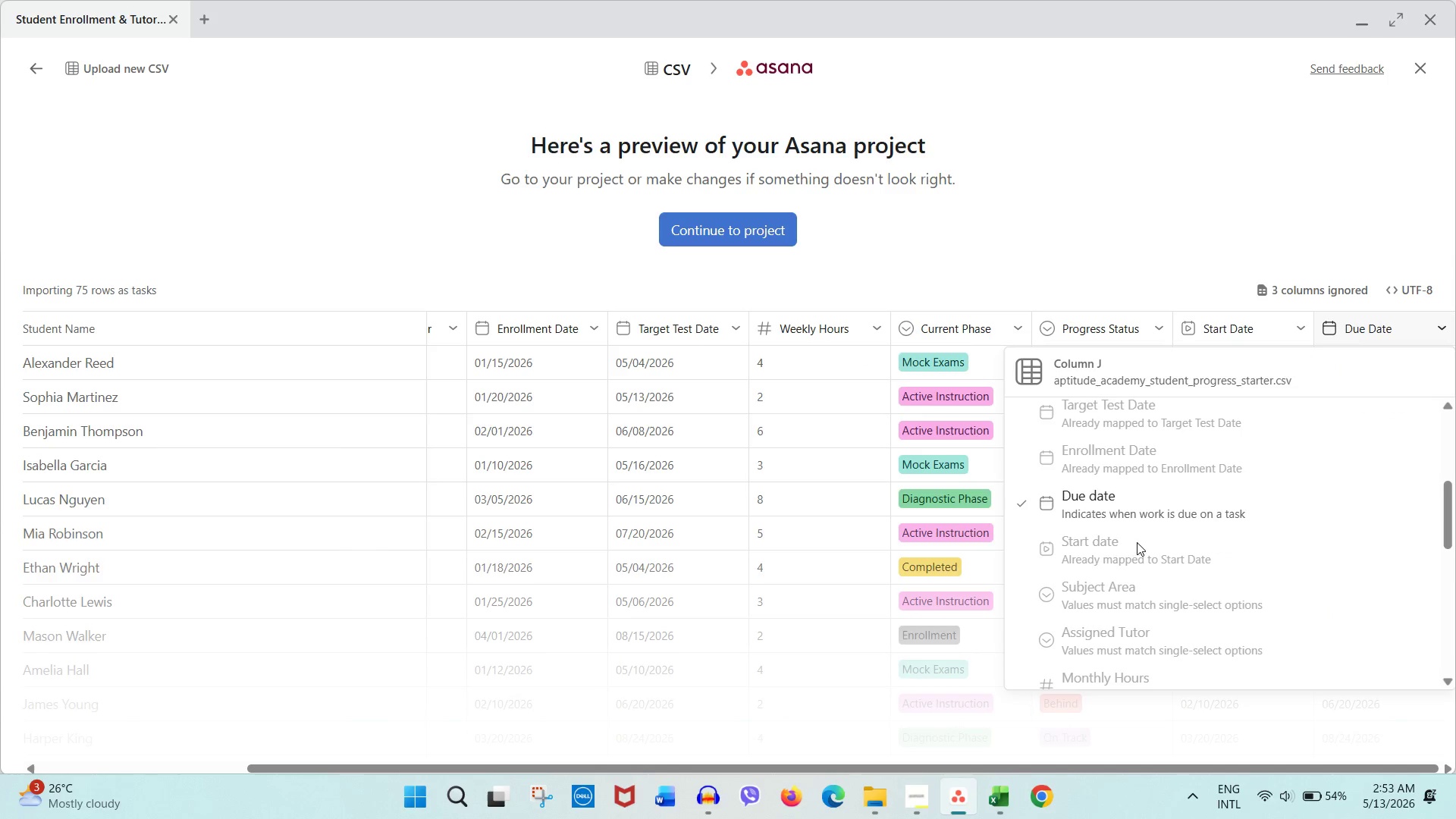 
left_click_drag(start_coordinate=[1066, 755], to_coordinate=[1047, 758])
 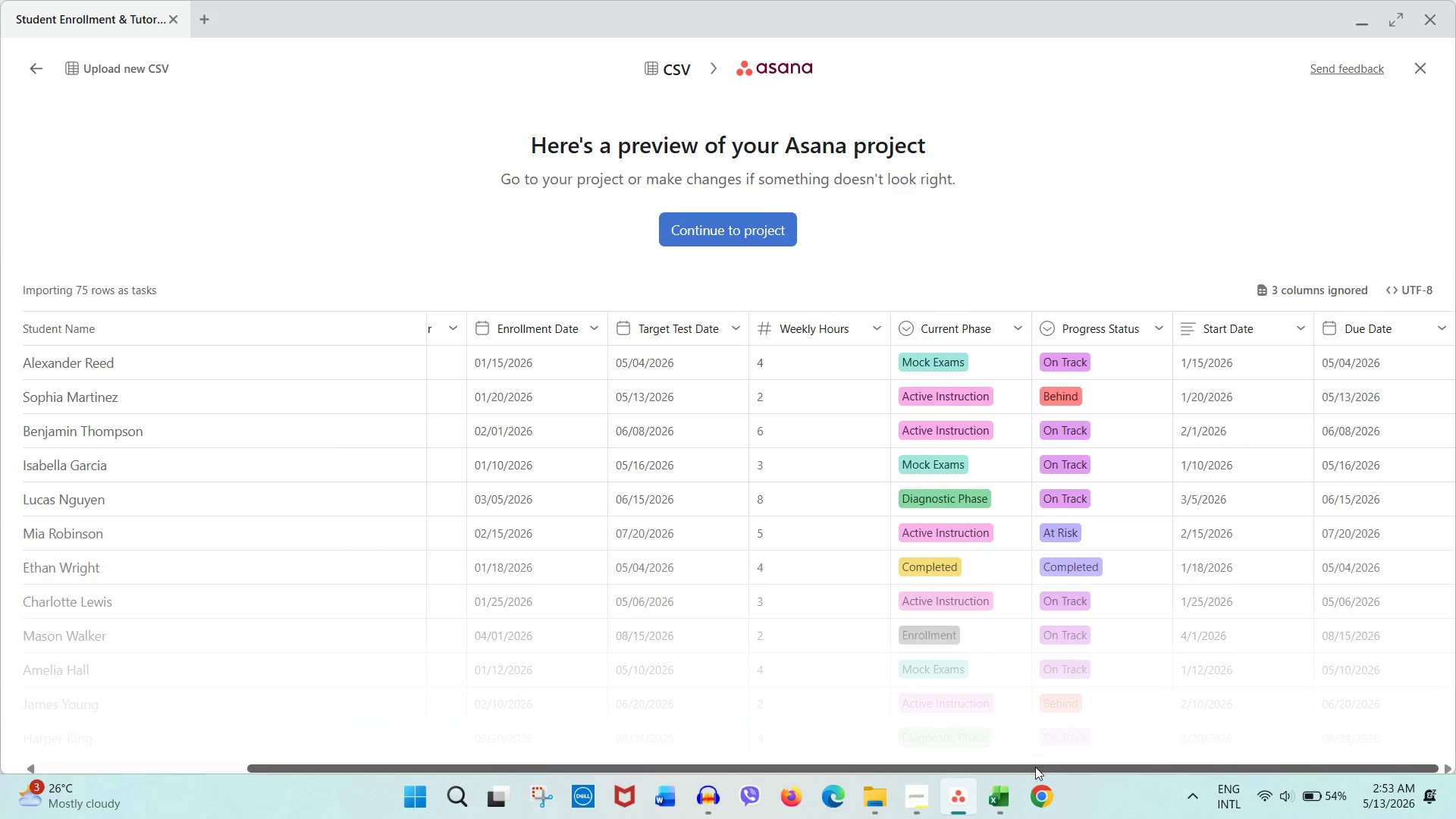 
left_click_drag(start_coordinate=[1034, 767], to_coordinate=[738, 759])
 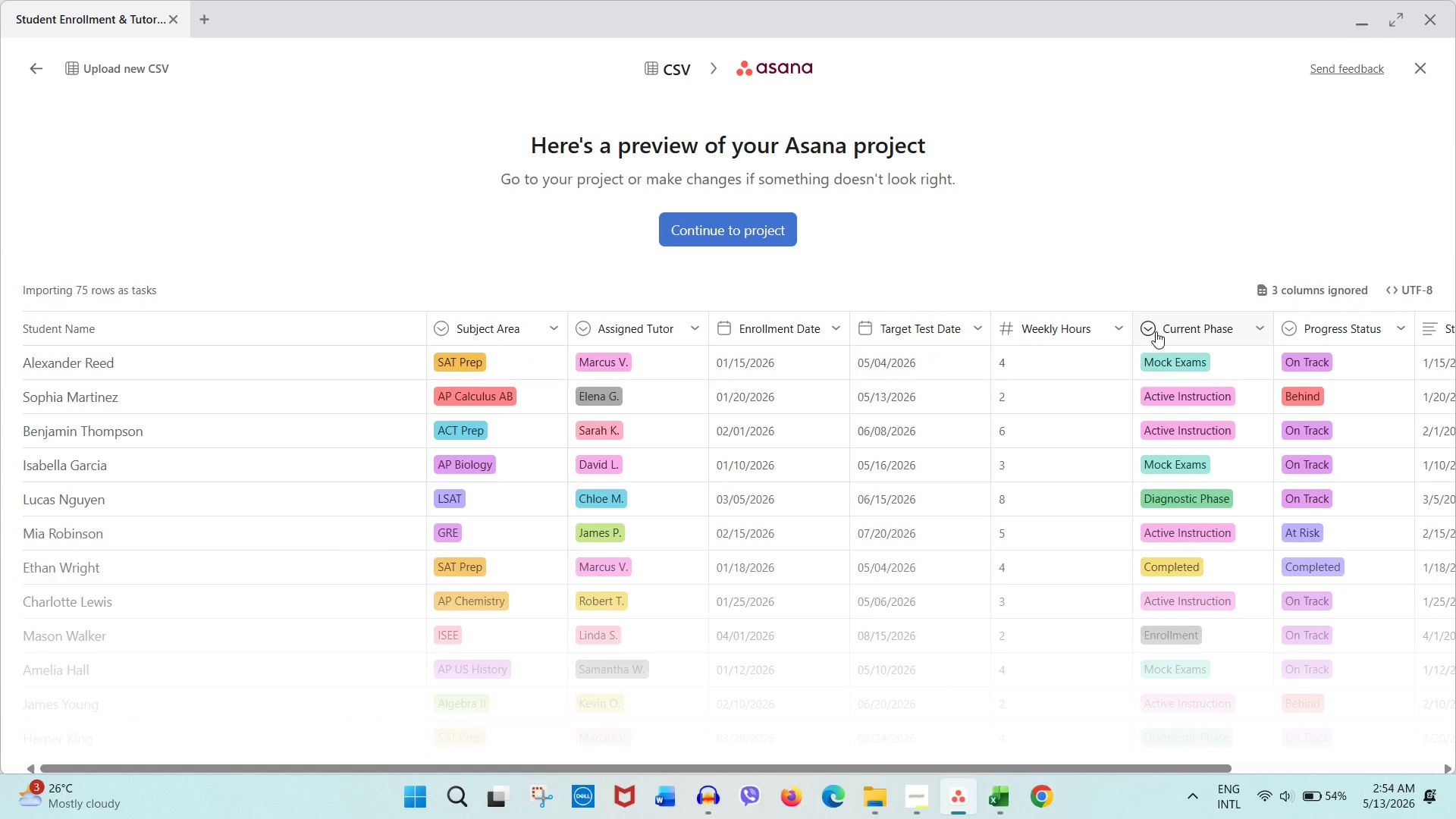 
wait(5.64)
 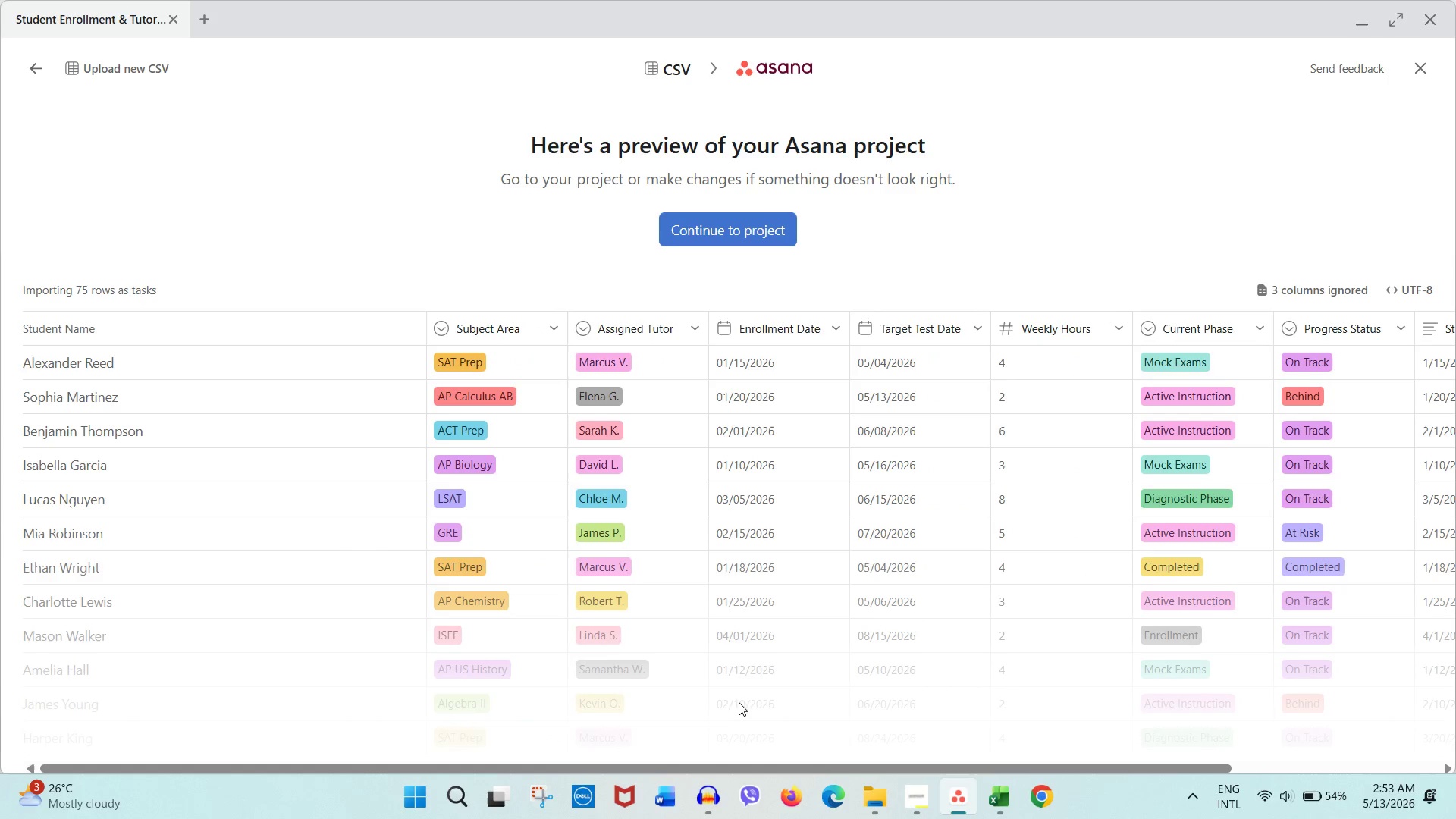 
left_click([712, 222])
 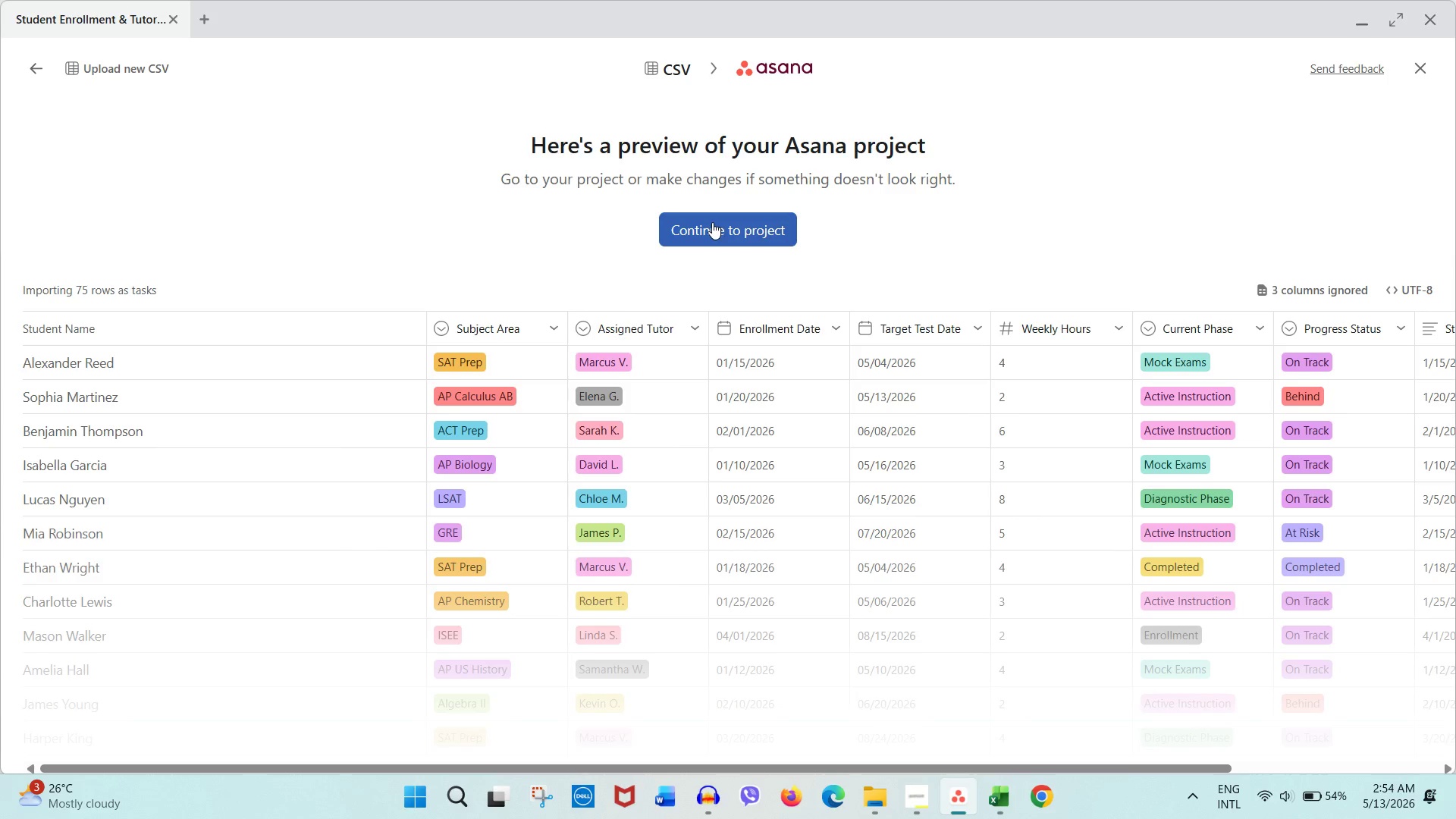 
mouse_move([710, 235])
 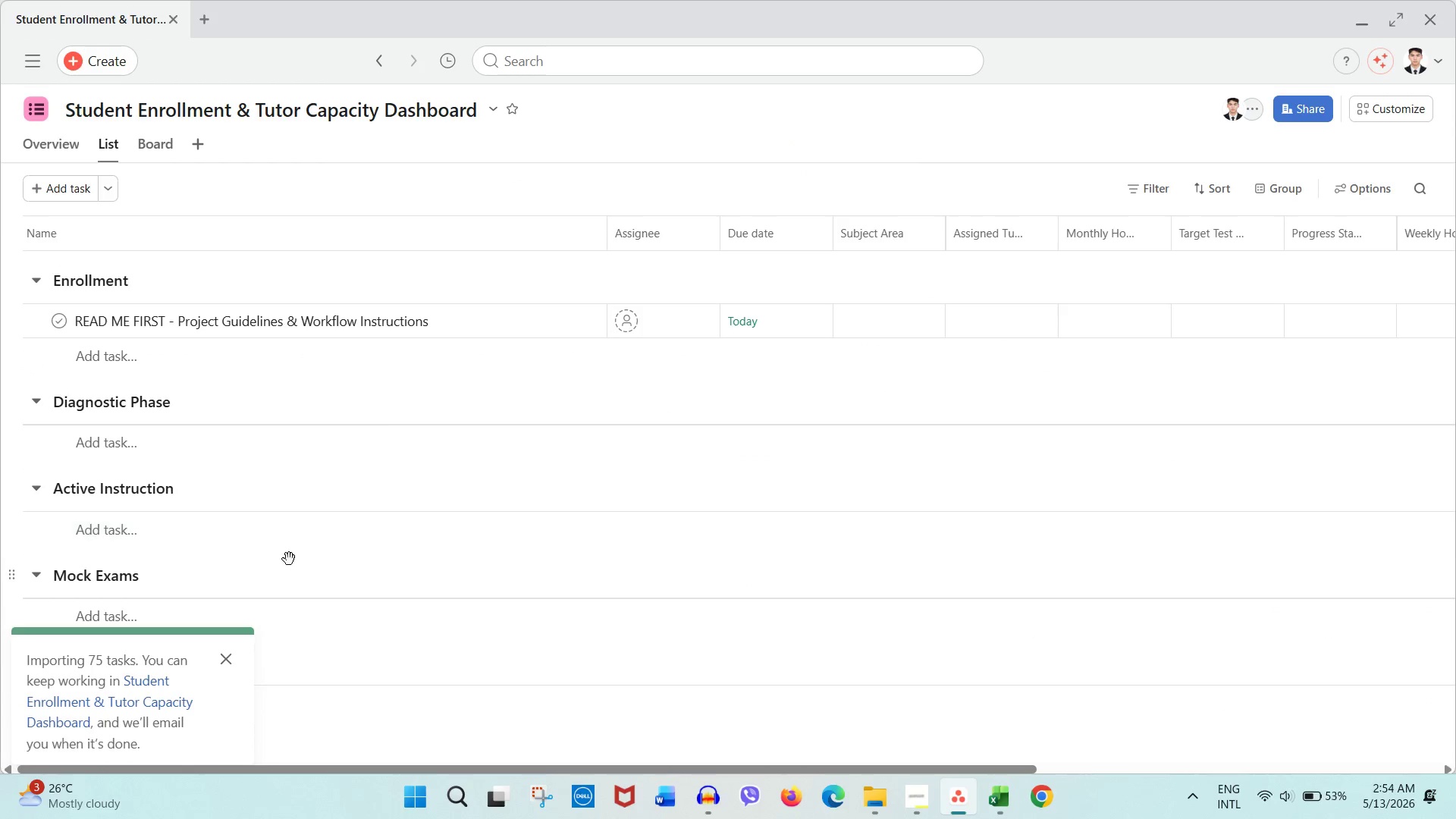 
scroll: coordinate [289, 567], scroll_direction: down, amount: 9.0
 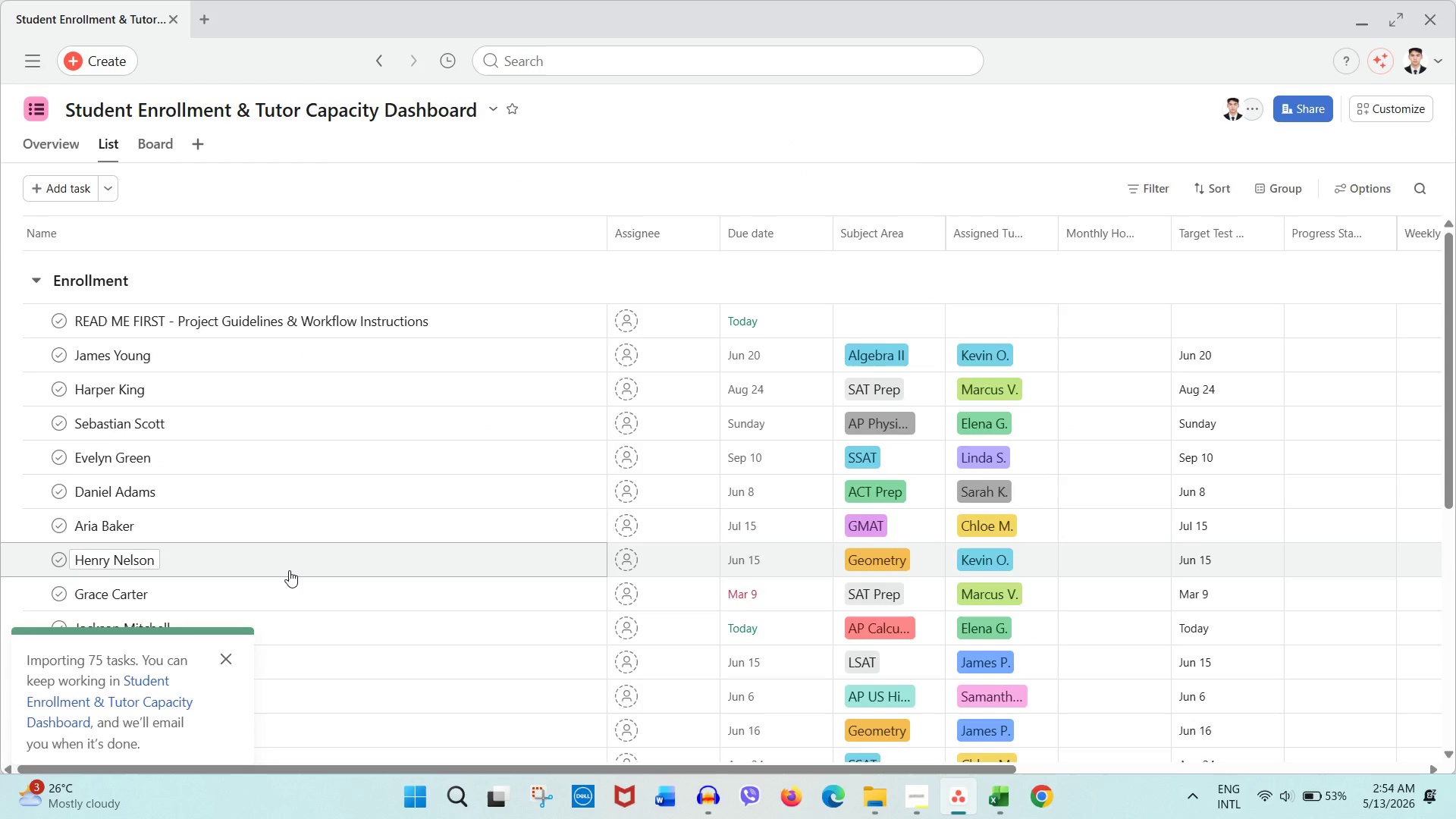 
scroll: coordinate [173, 520], scroll_direction: up, amount: 6.0
 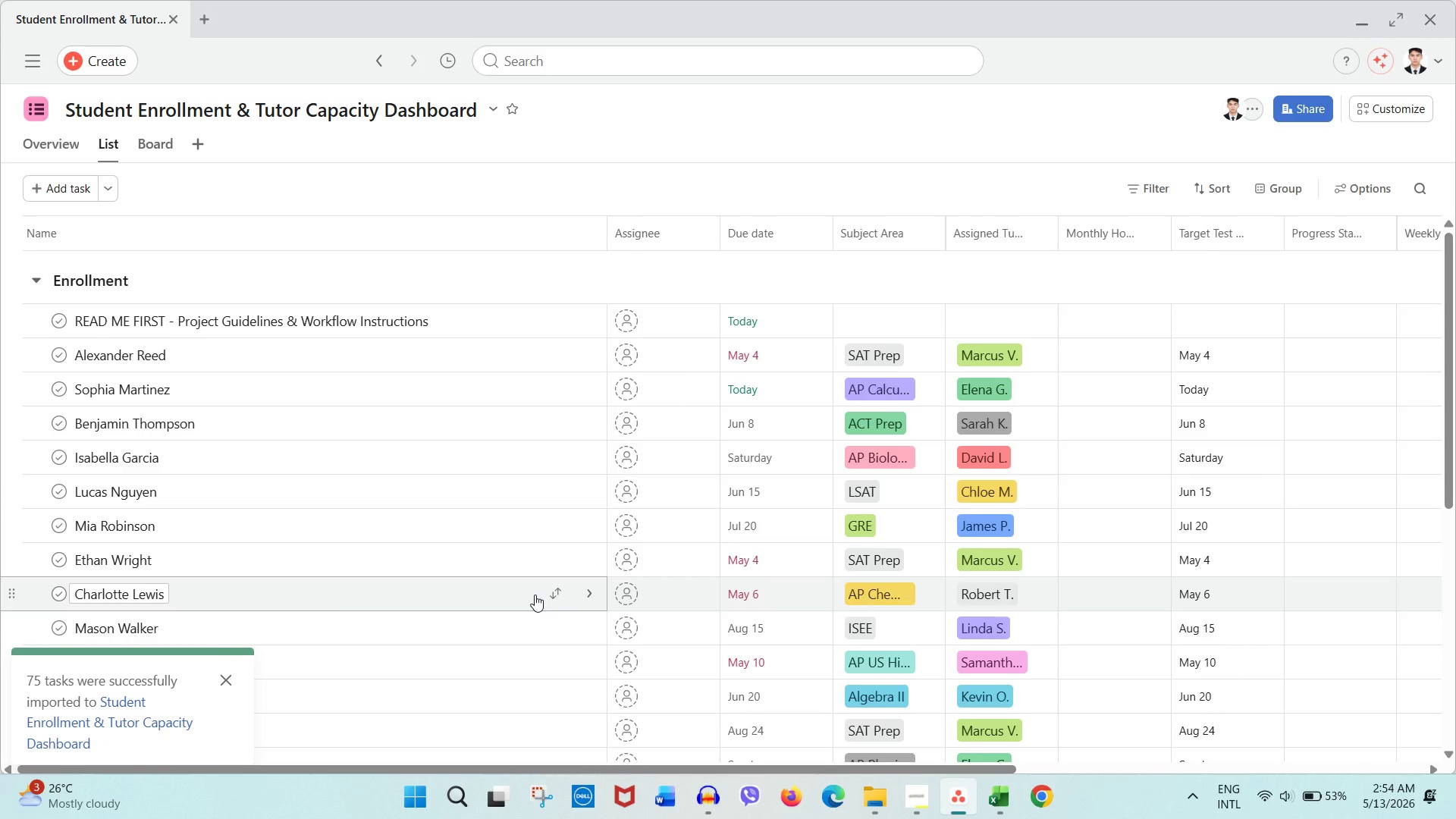 
scroll: coordinate [535, 595], scroll_direction: down, amount: 11.0
 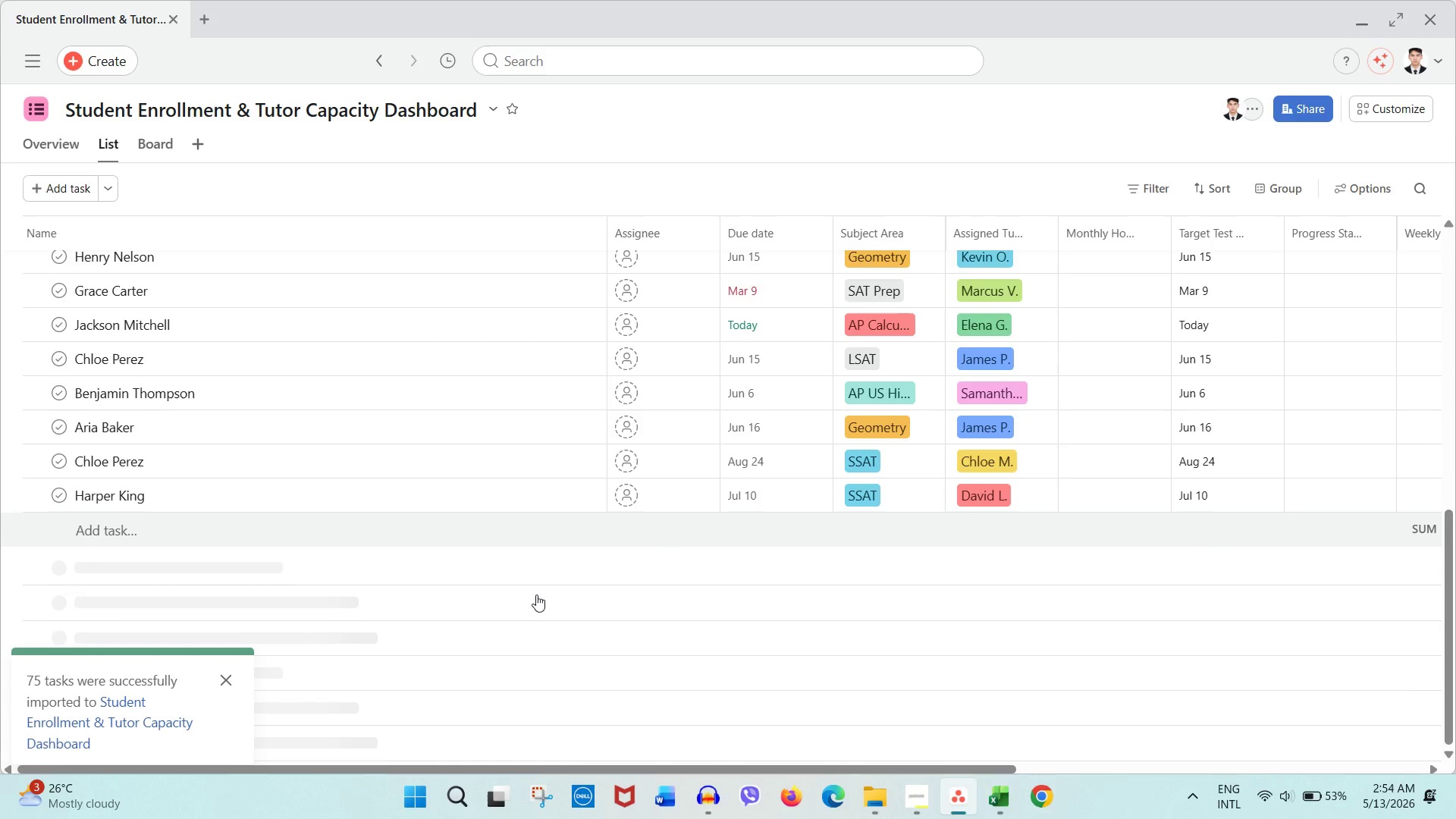 
scroll: coordinate [564, 596], scroll_direction: up, amount: 13.0
 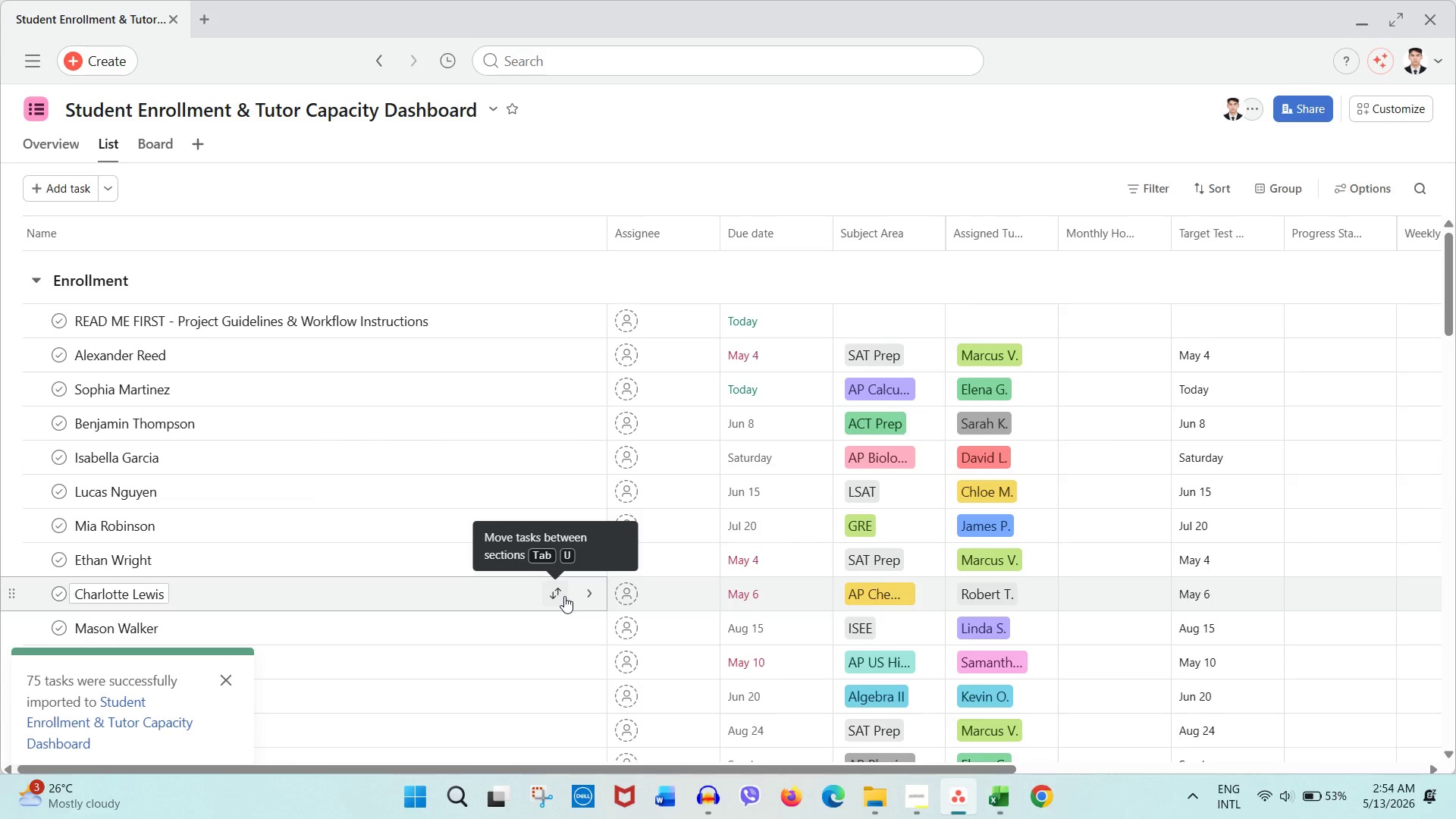 
wait(18.33)
 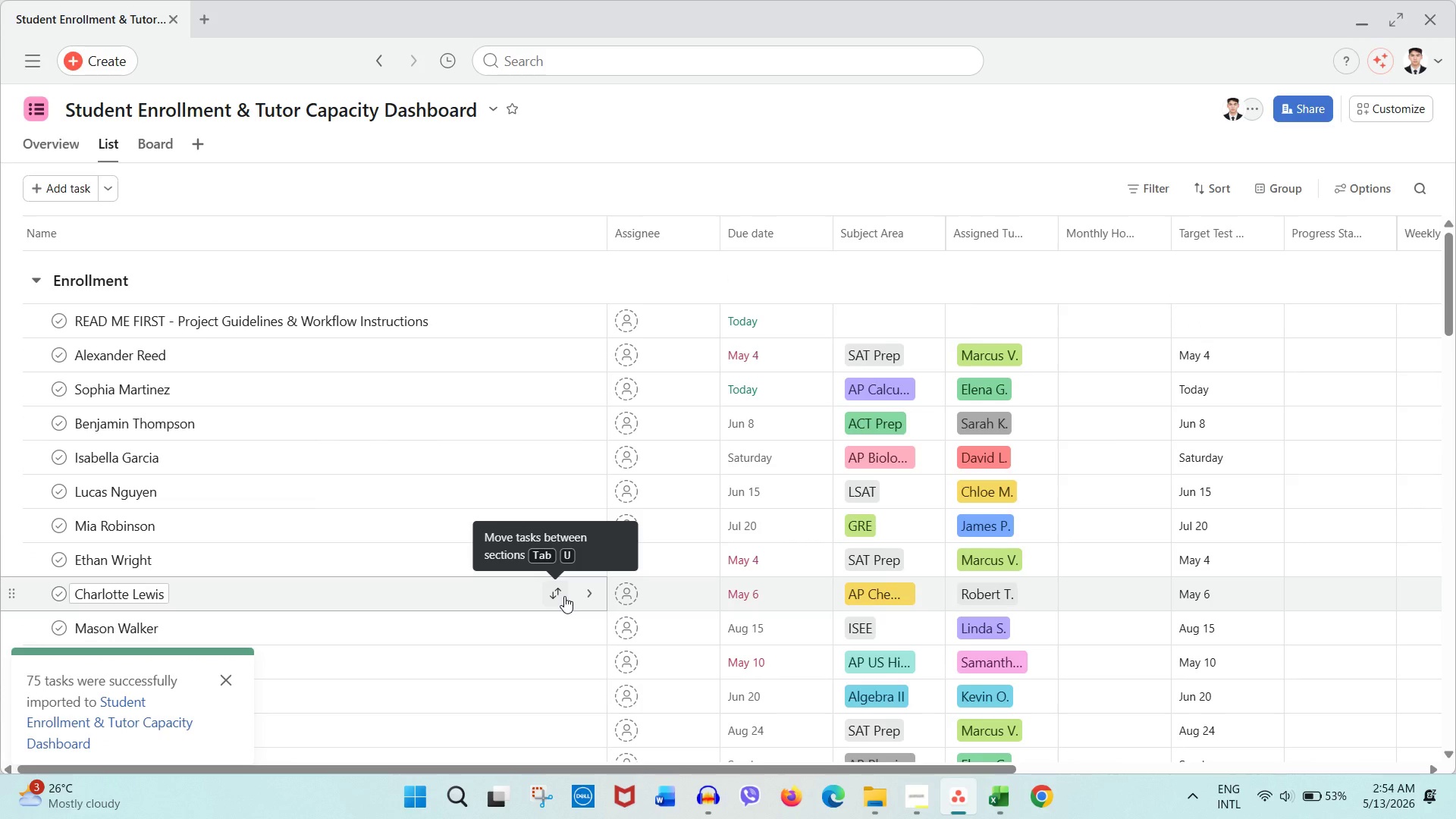 
left_click([867, 189])
 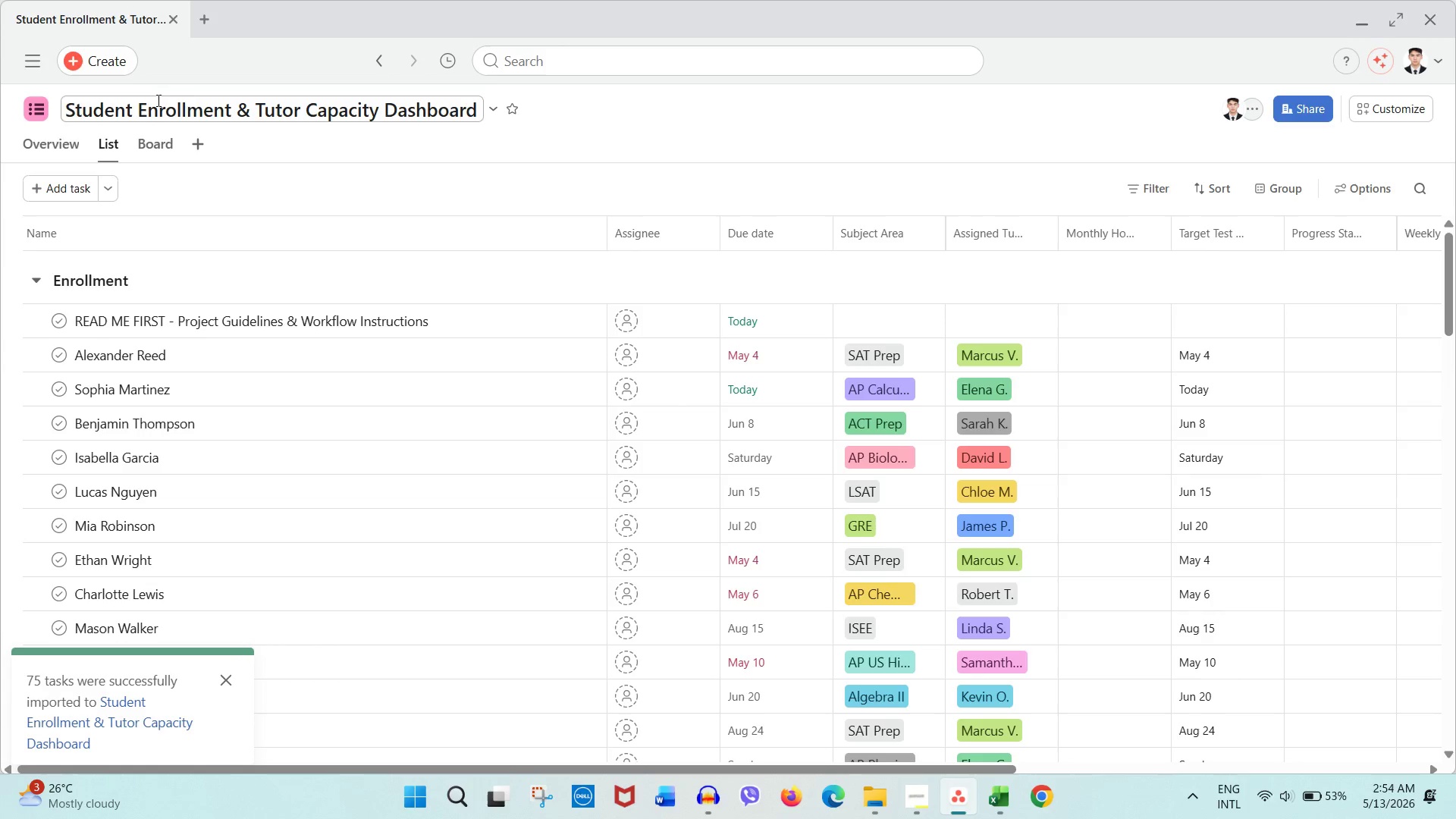 
left_click([161, 139])
 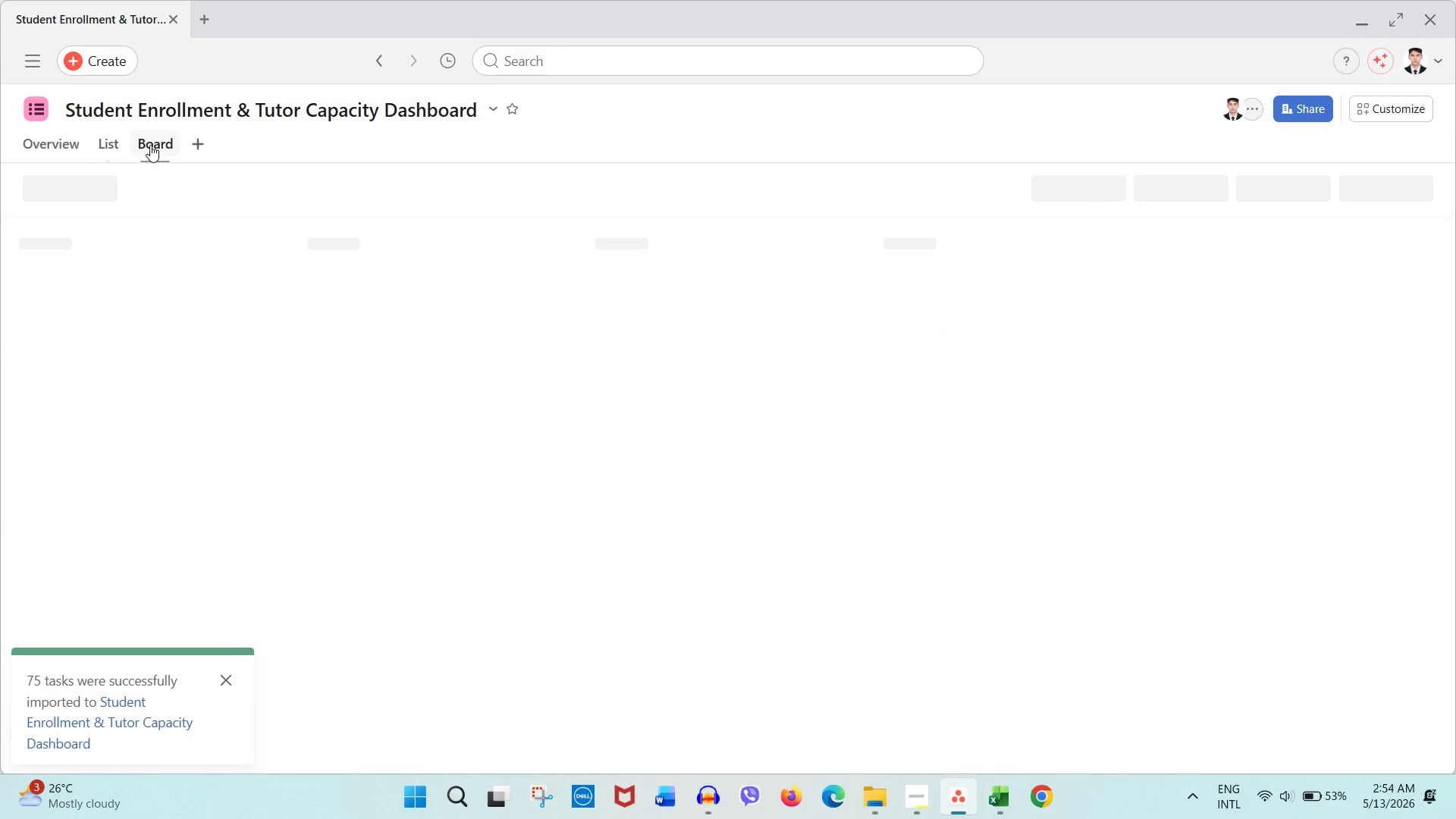 
right_click([147, 146])
 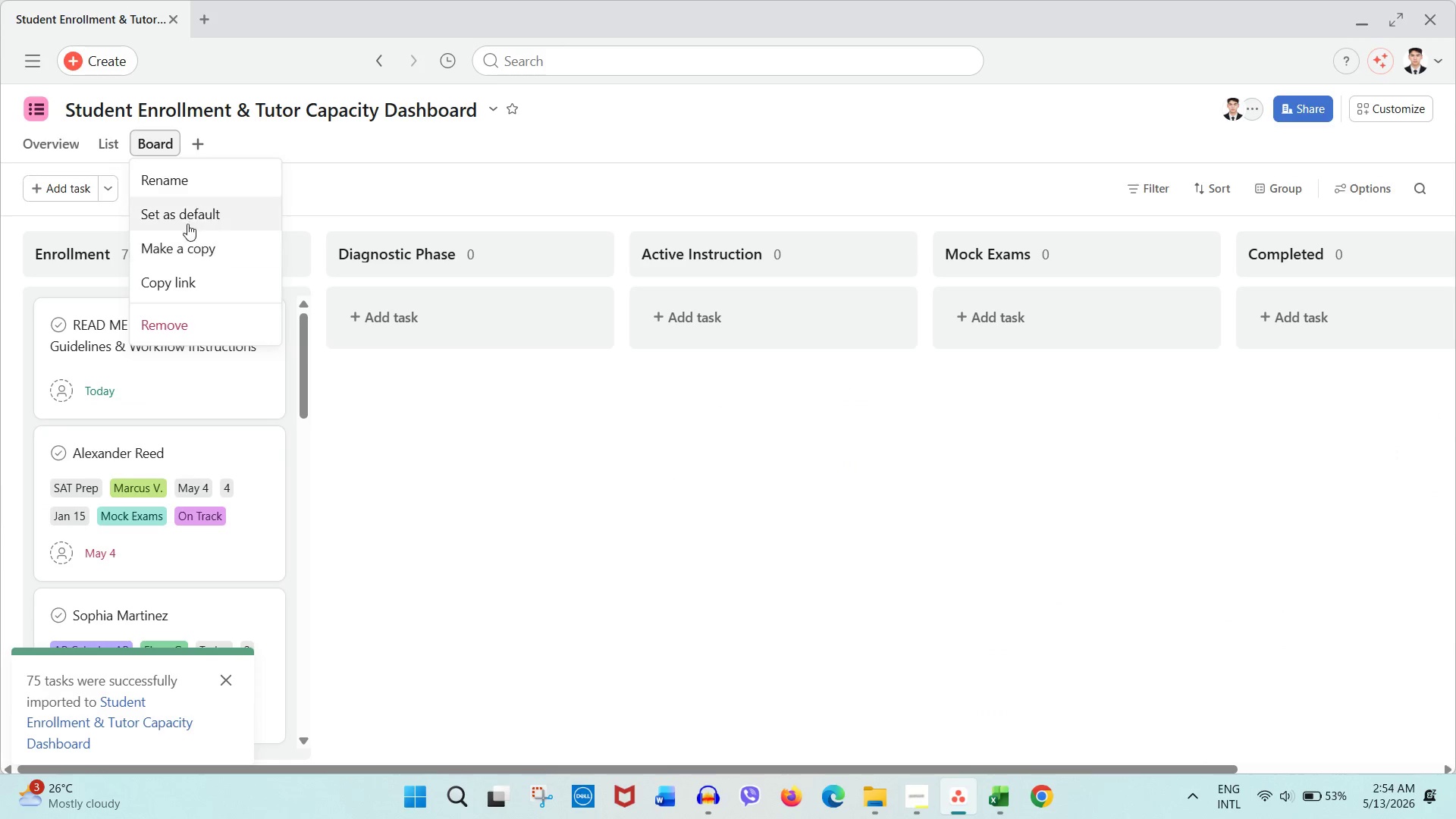 
left_click([189, 215])
 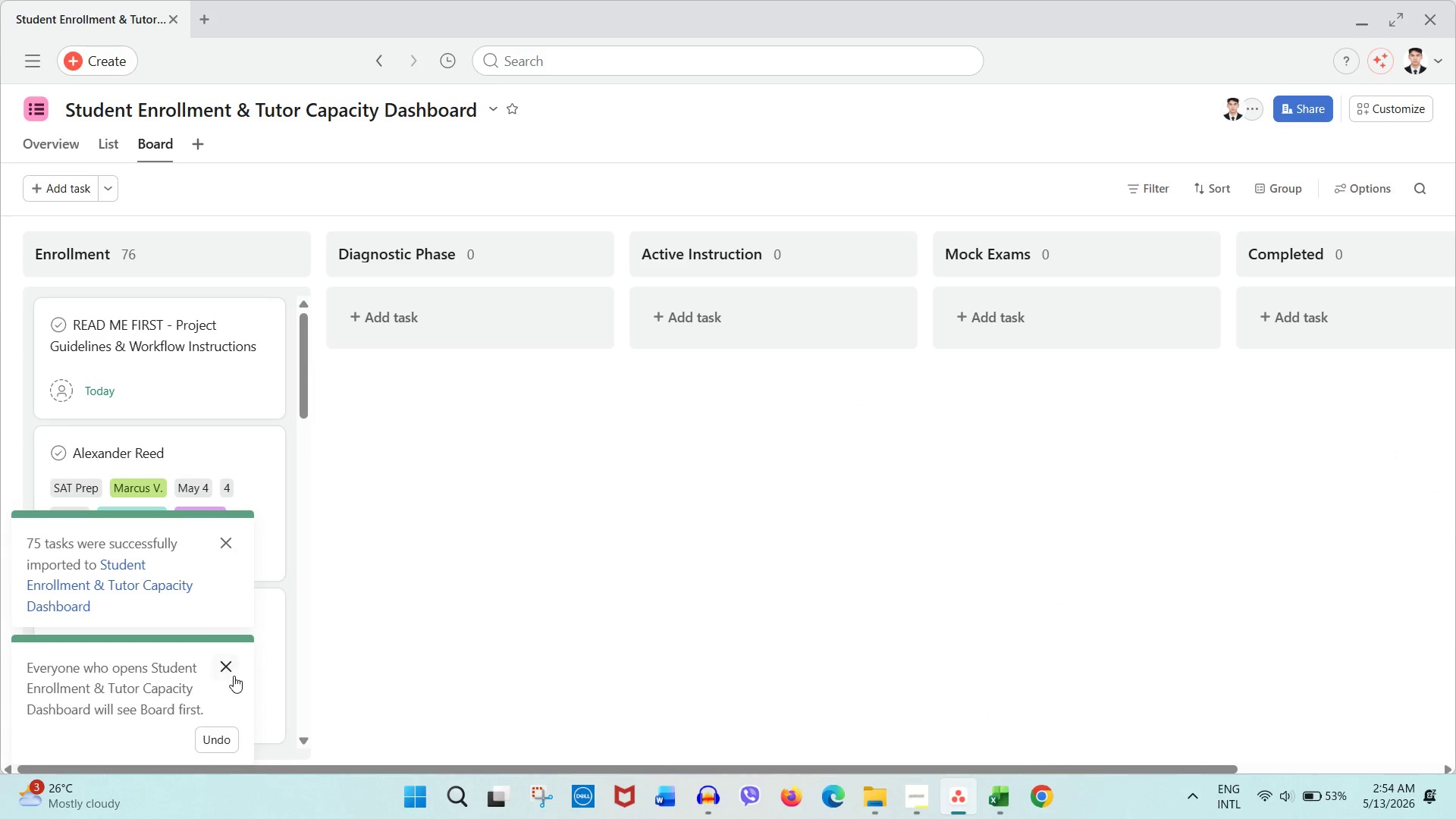 
left_click([235, 664])
 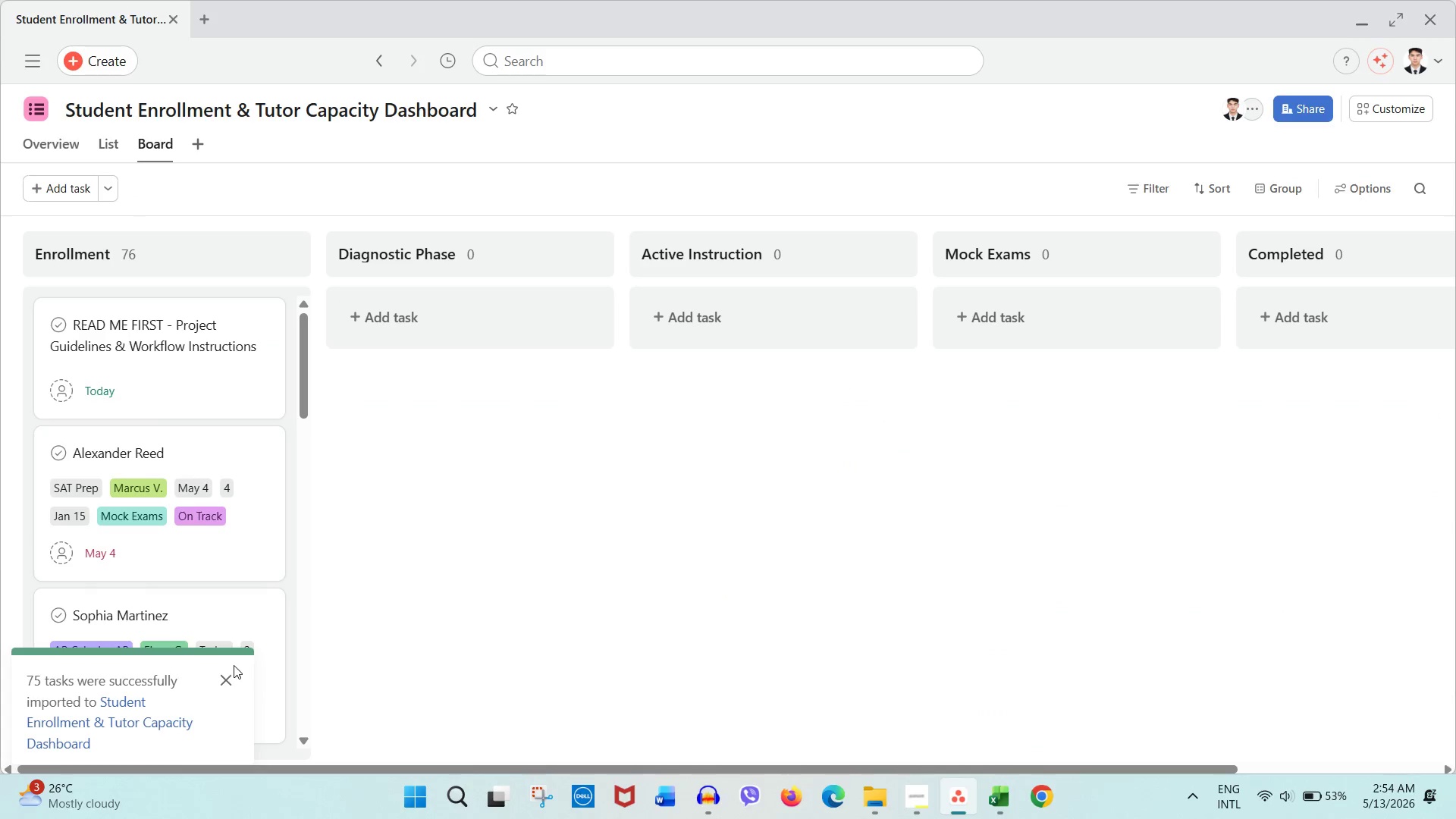 
left_click([232, 670])
 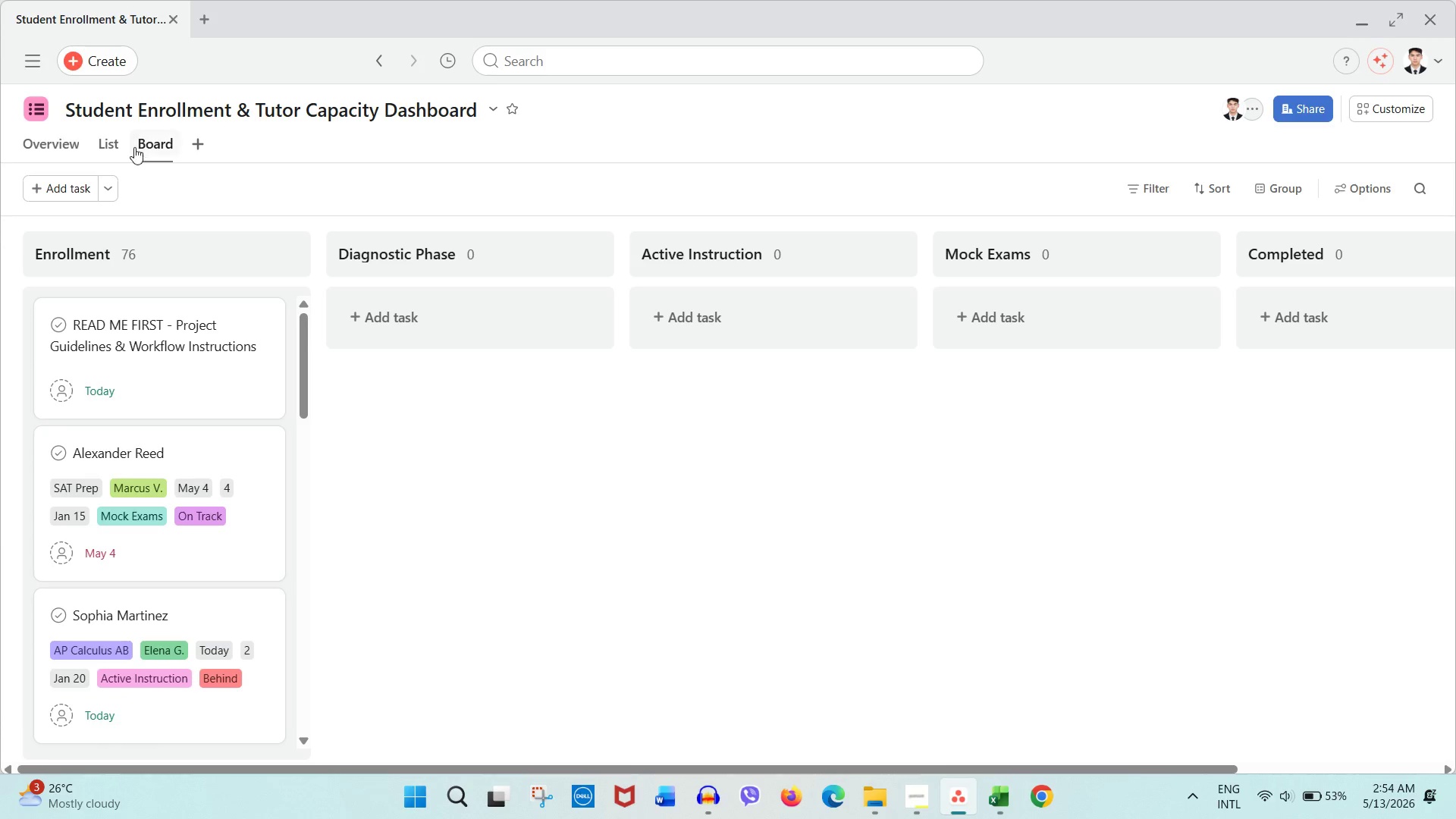 
left_click([129, 141])
 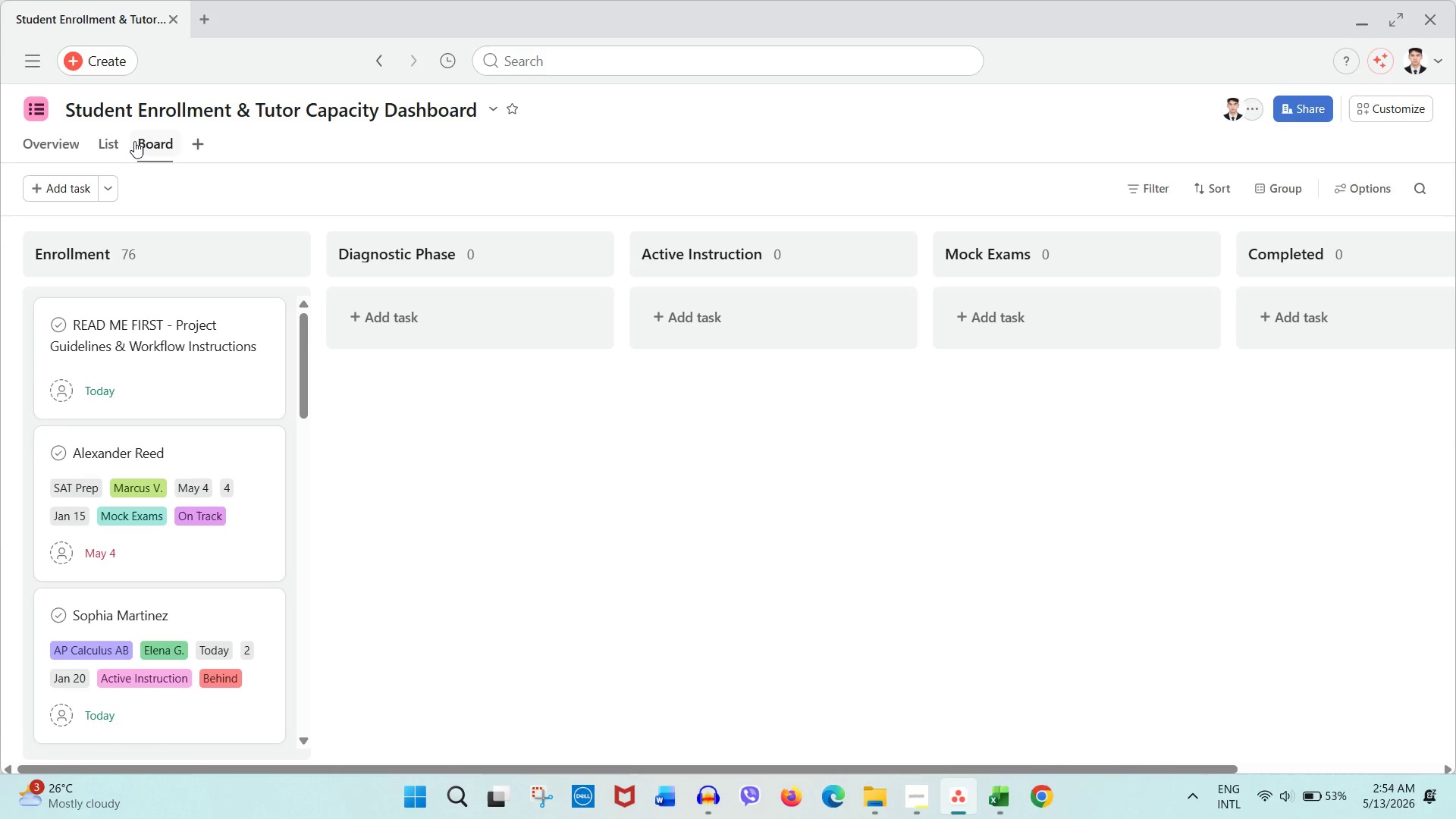 
left_click([132, 142])
 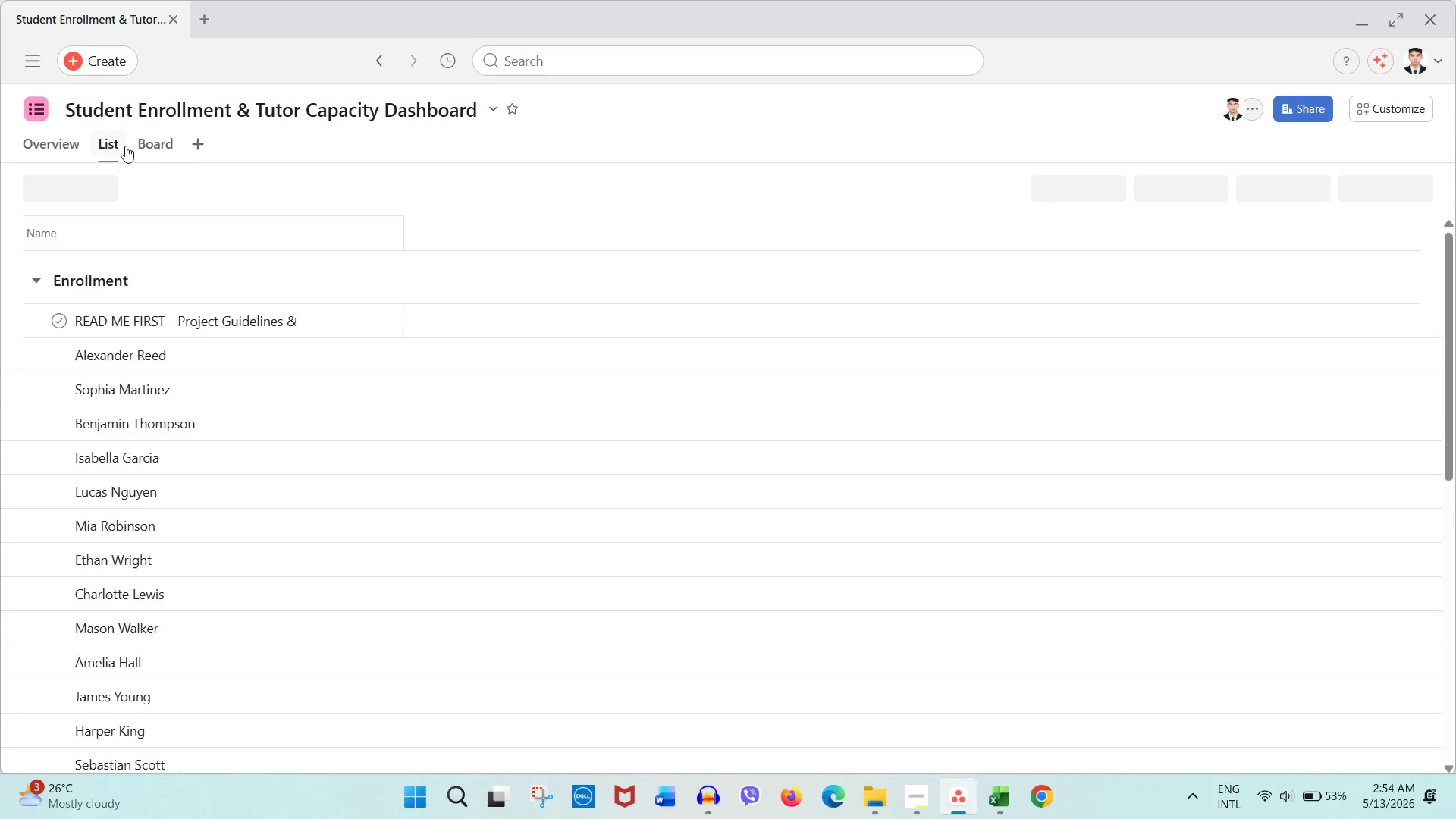 
scroll: coordinate [328, 373], scroll_direction: down, amount: 43.0
 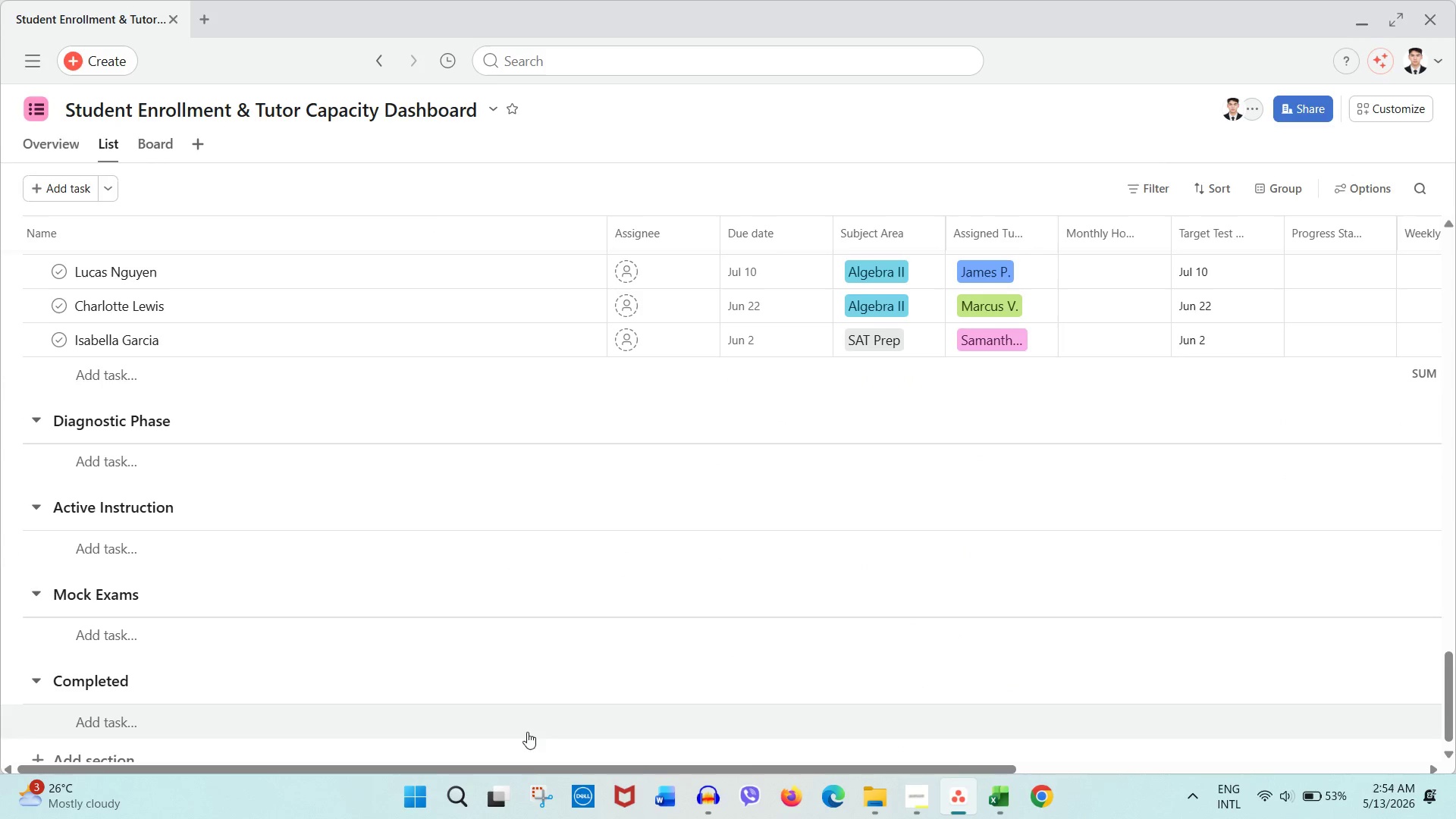 
left_click_drag(start_coordinate=[524, 764], to_coordinate=[786, 766])
 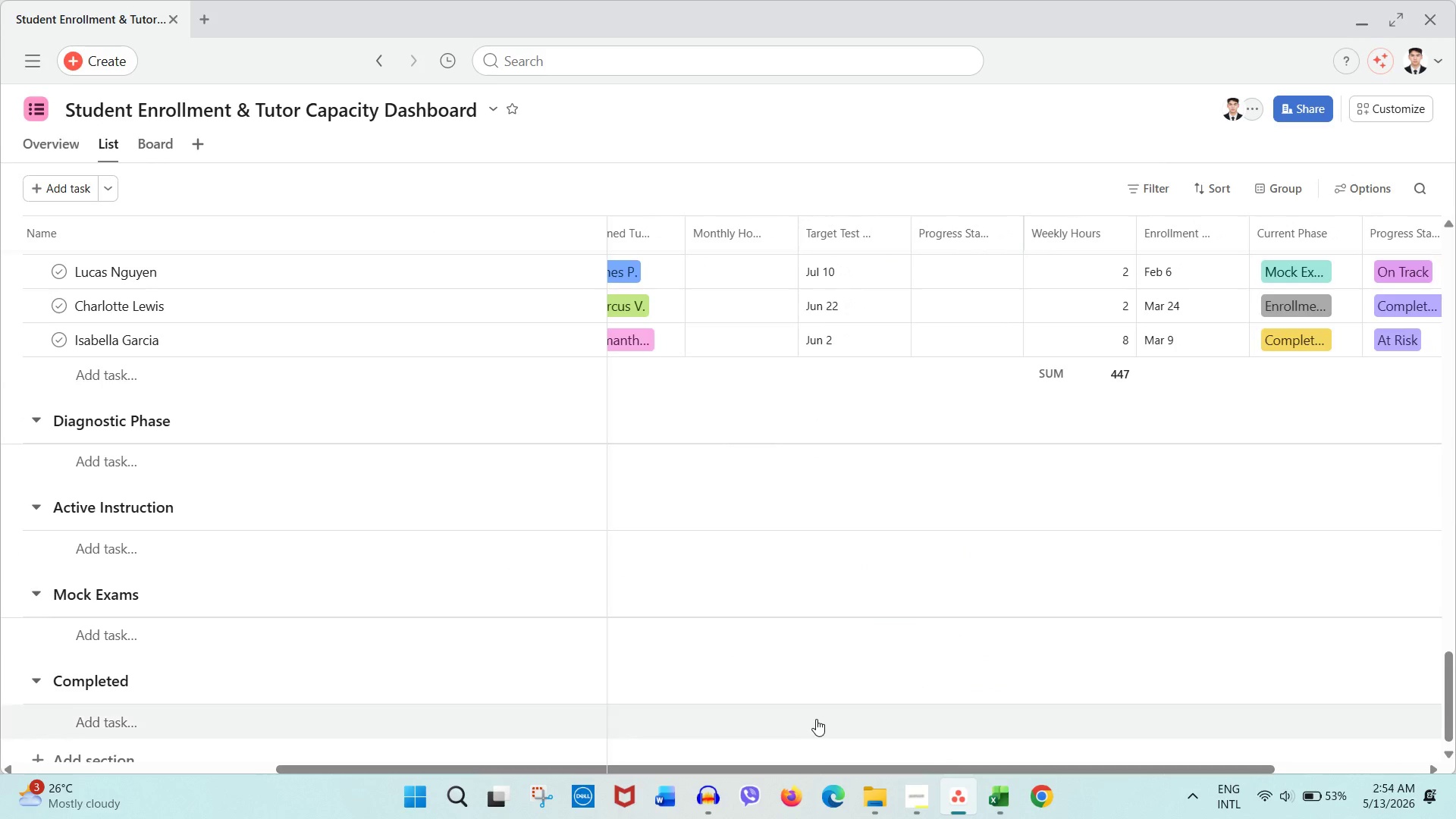 
scroll: coordinate [818, 715], scroll_direction: up, amount: 20.0
 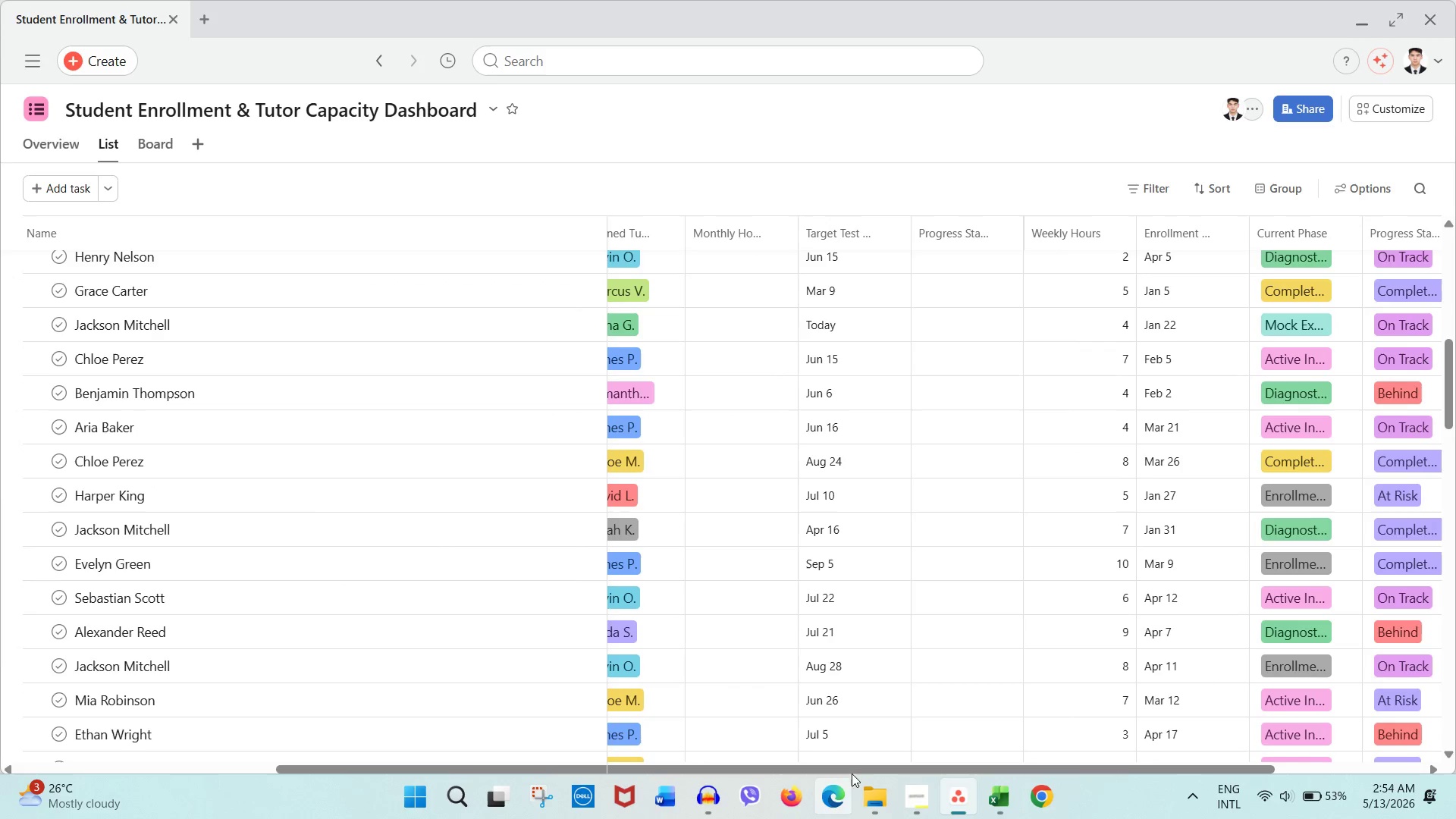 
left_click_drag(start_coordinate=[853, 764], to_coordinate=[1064, 767])
 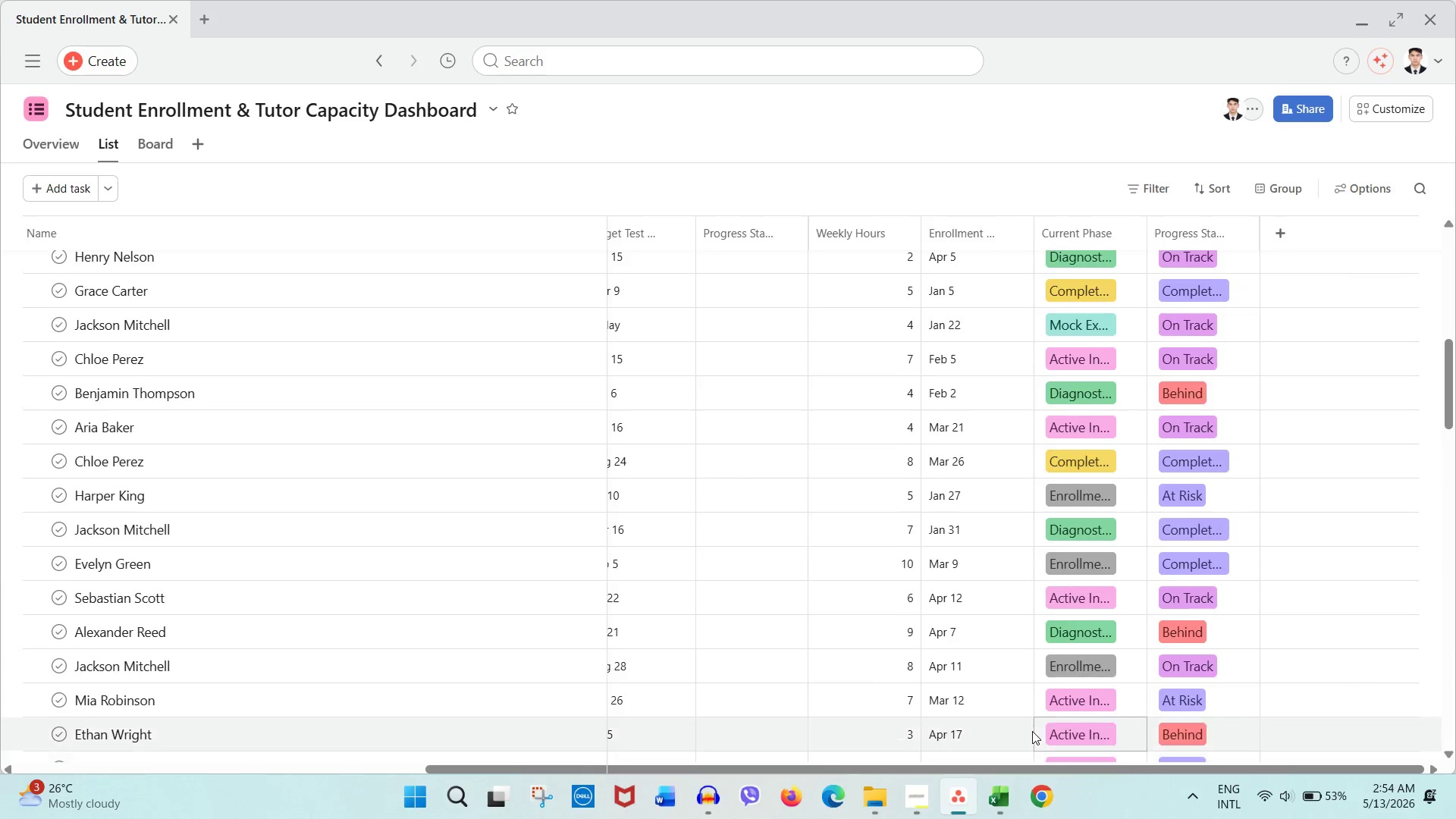 
scroll: coordinate [1031, 724], scroll_direction: up, amount: 14.0
 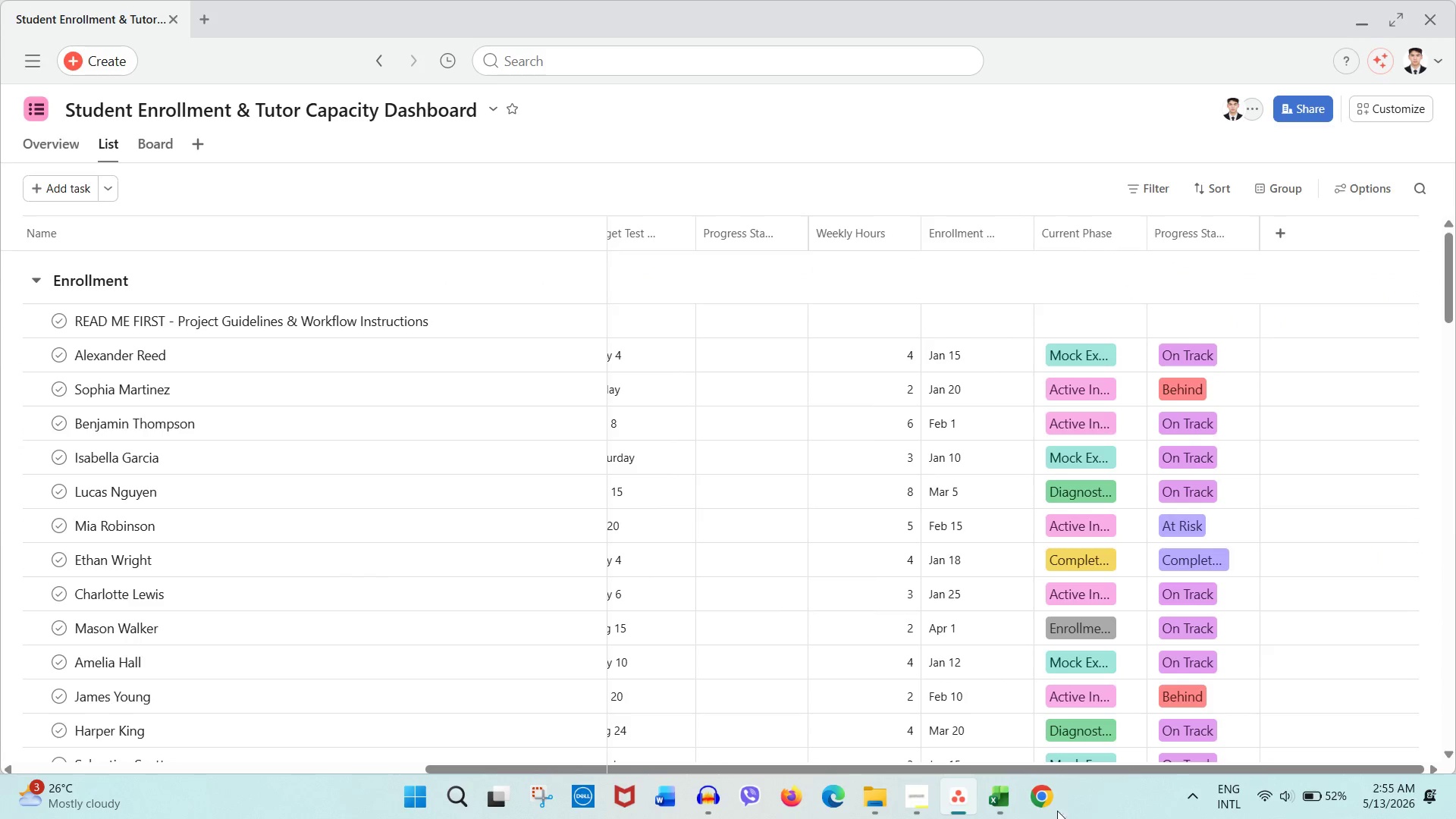 
left_click([1017, 806])
 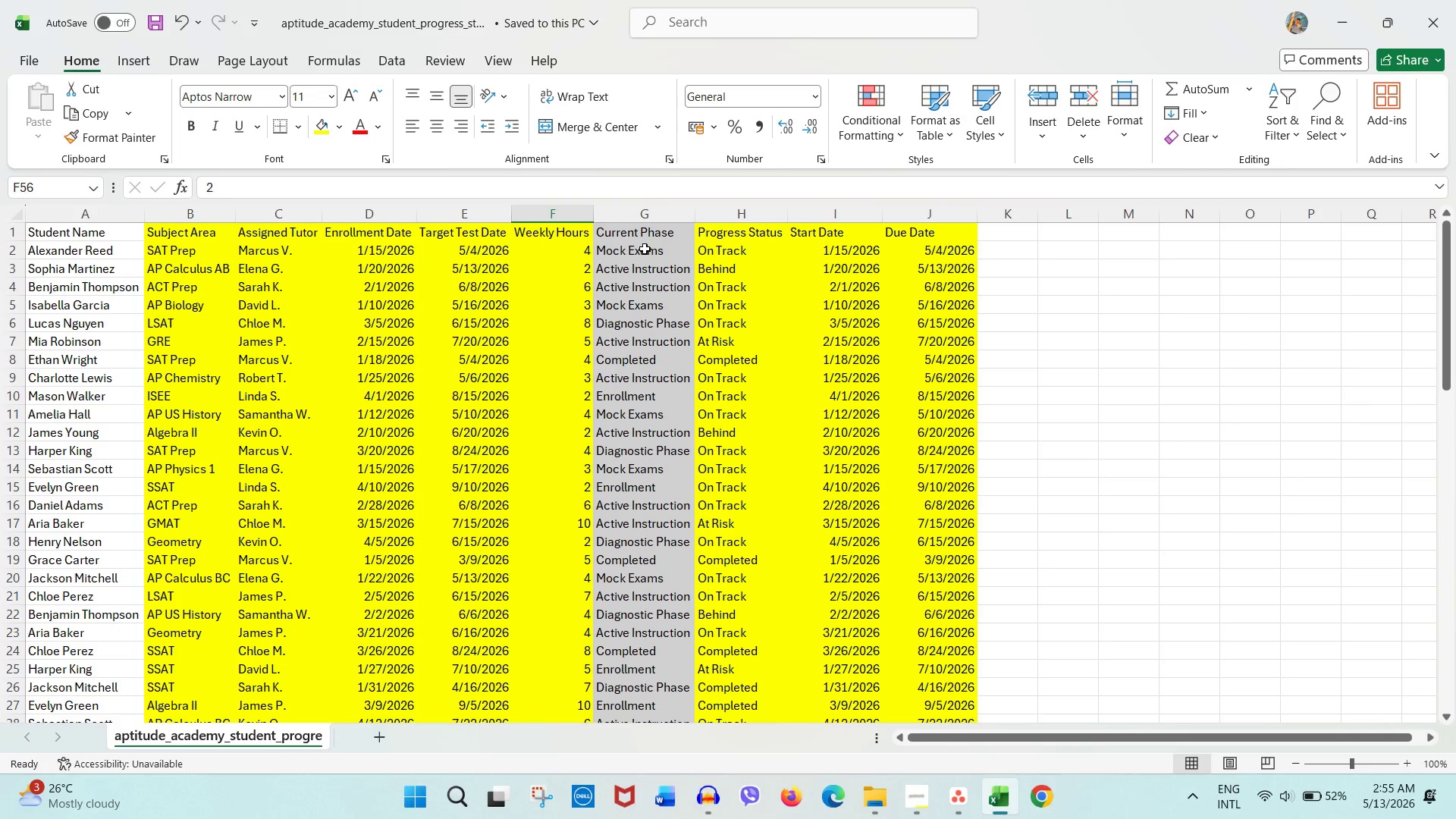 
left_click([644, 236])
 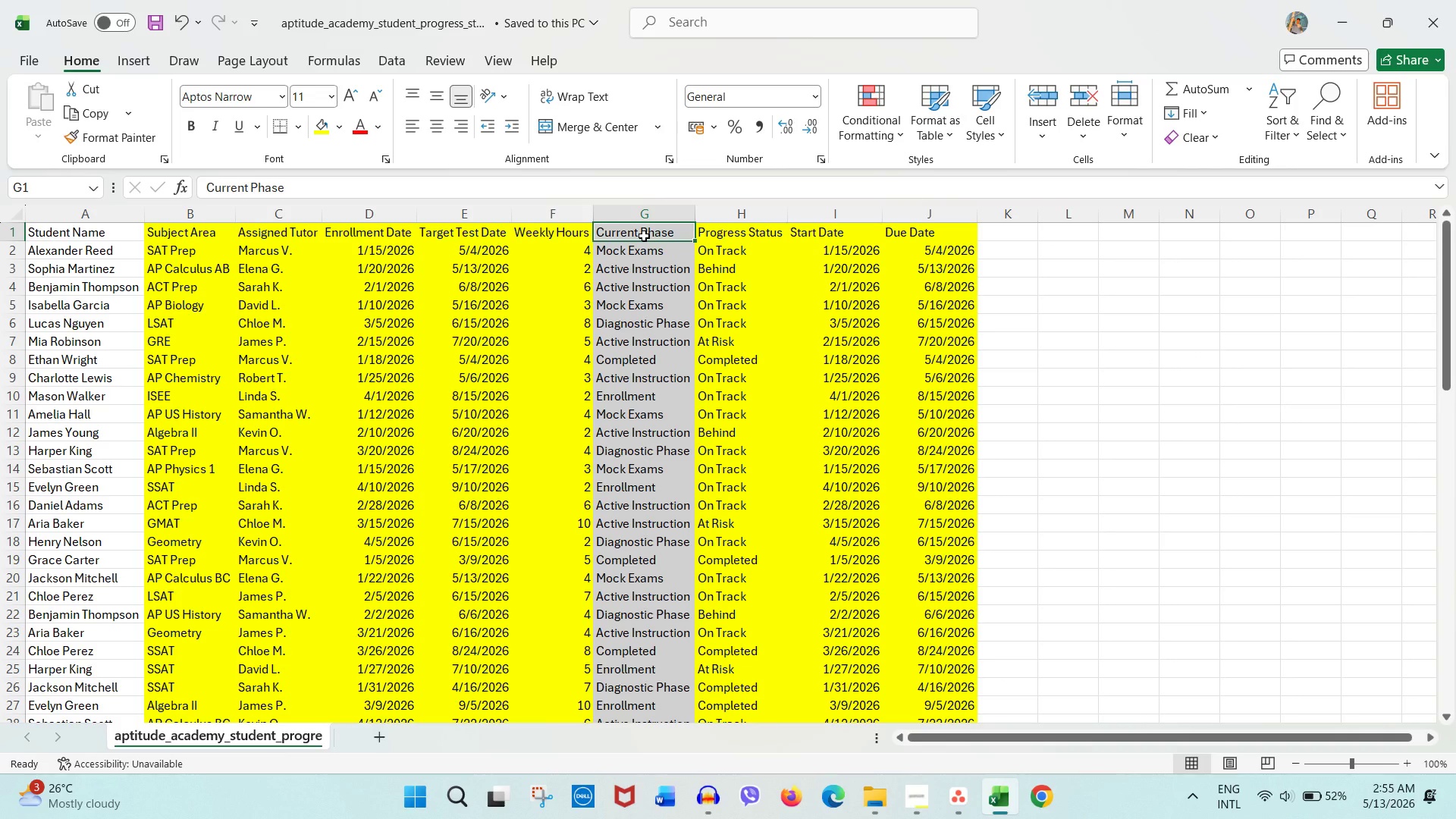 
type(C)
key(Backspace)
type(SE)
key(Backspace)
key(Backspace)
key(Backspace)
type(Sections)
 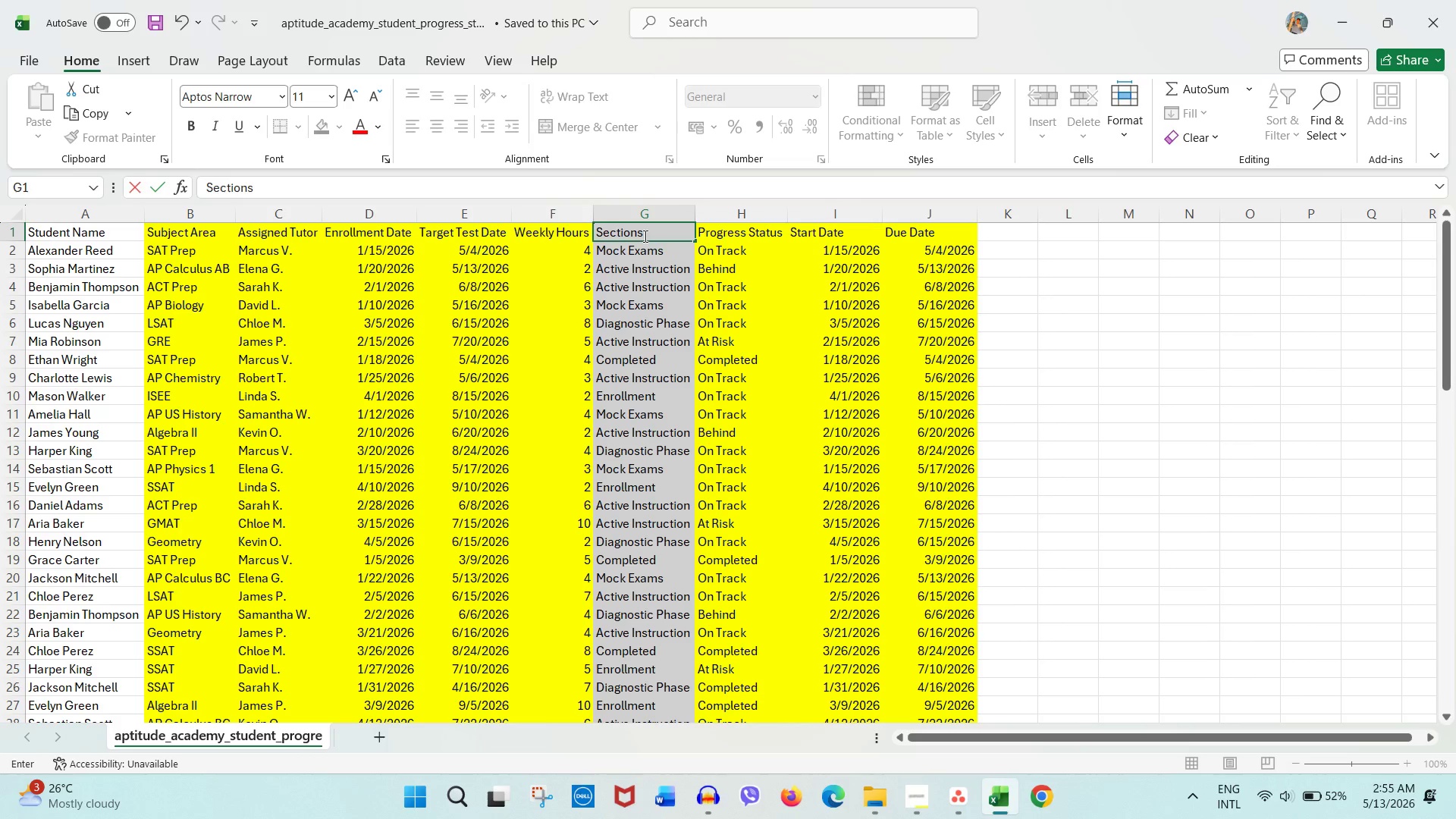 
key(Alt+AltLeft)
 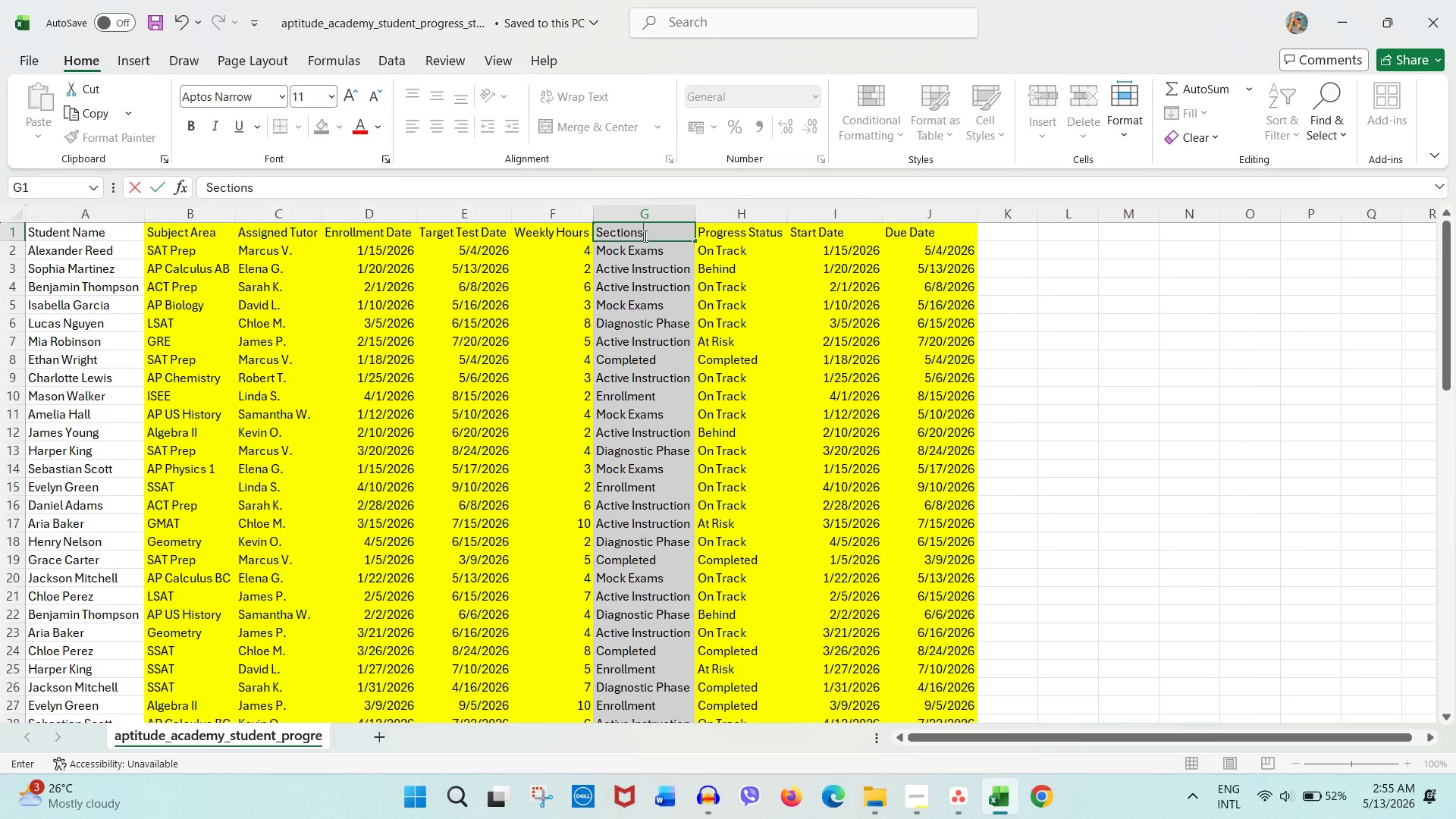 
key(Alt+Tab)
 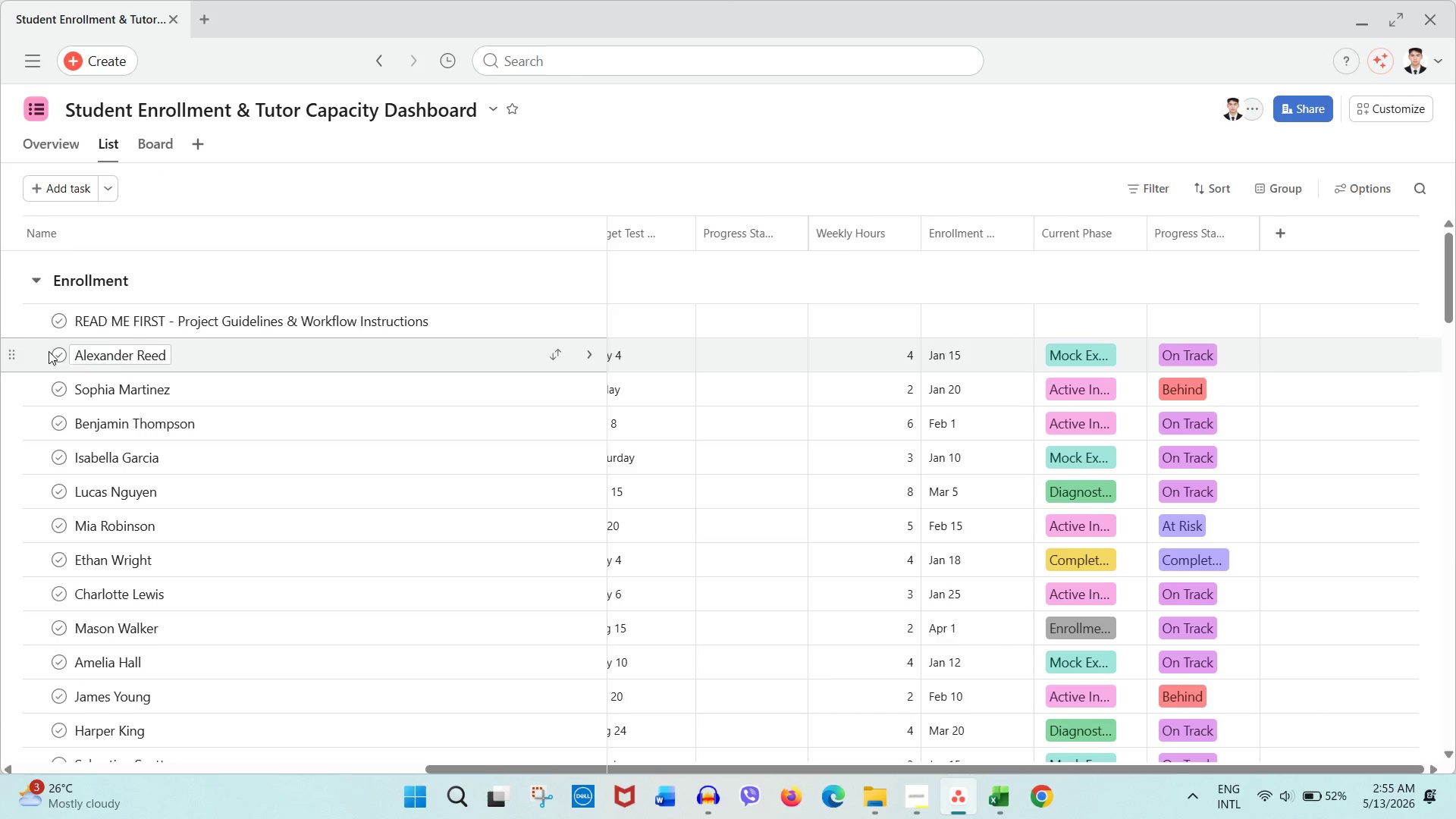 
left_click([201, 360])
 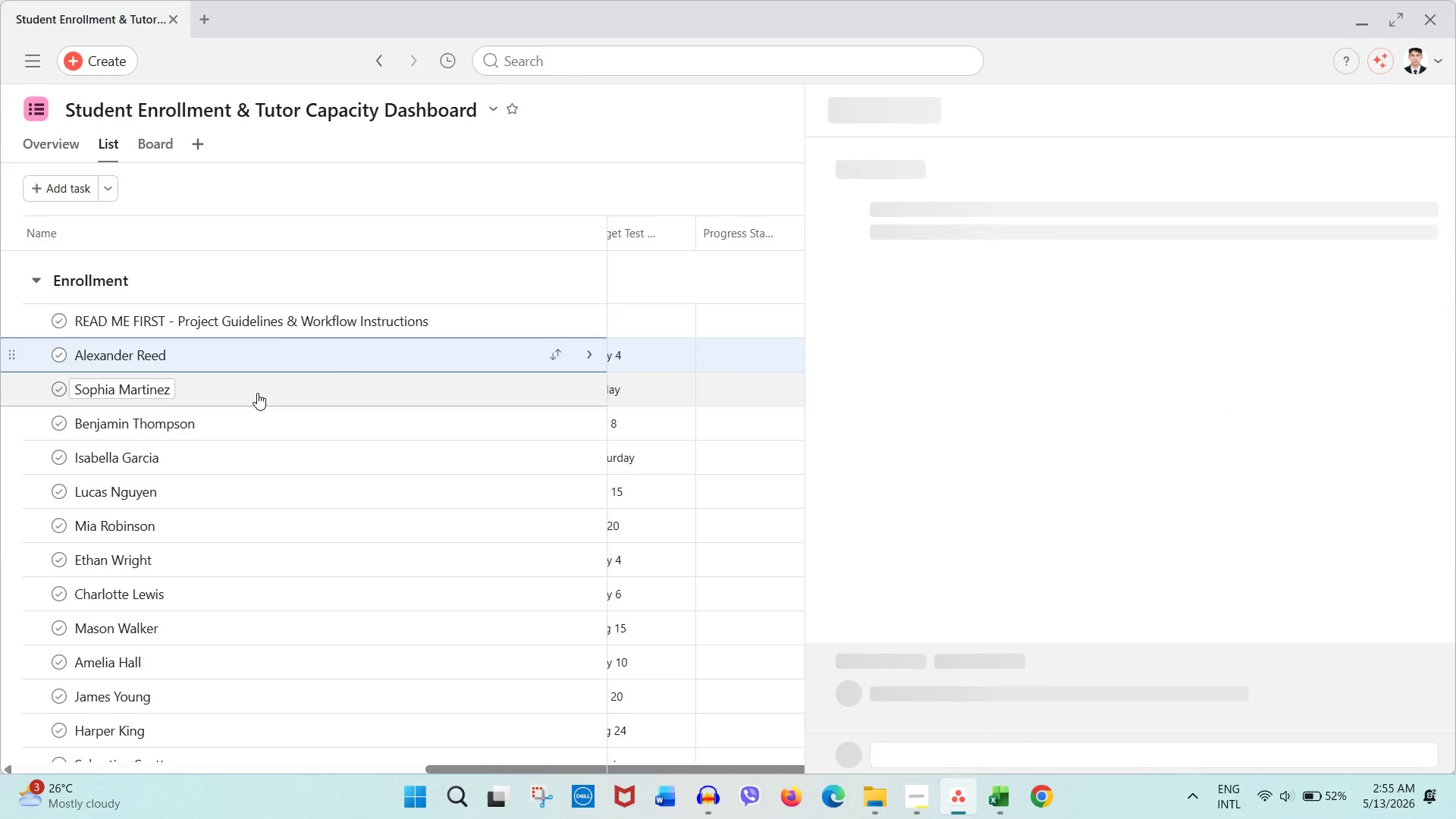 
key(Escape)
 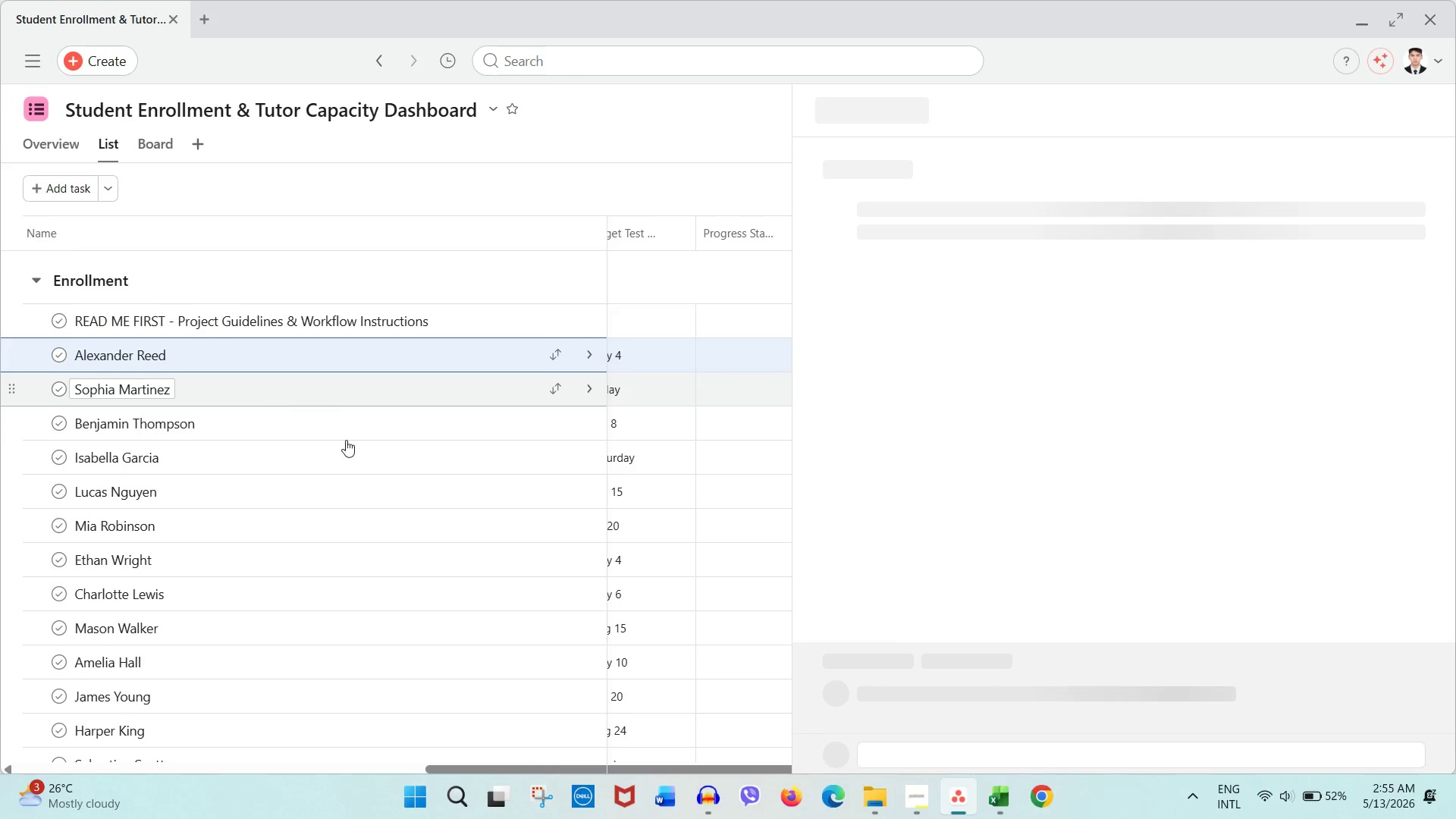 
scroll: coordinate [181, 576], scroll_direction: down, amount: 23.0
 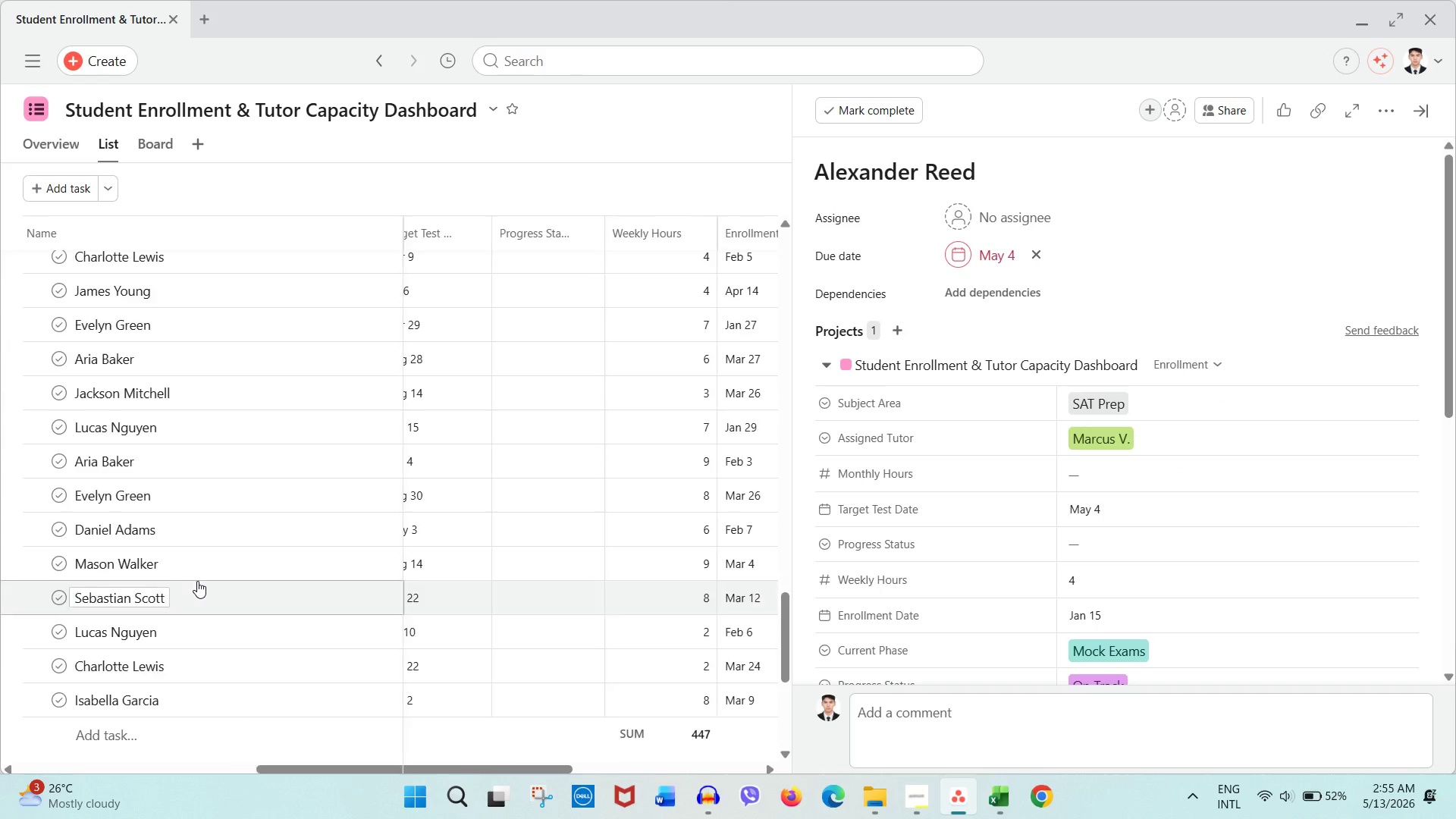 
hold_key(key=ShiftLeft, duration=0.8)
 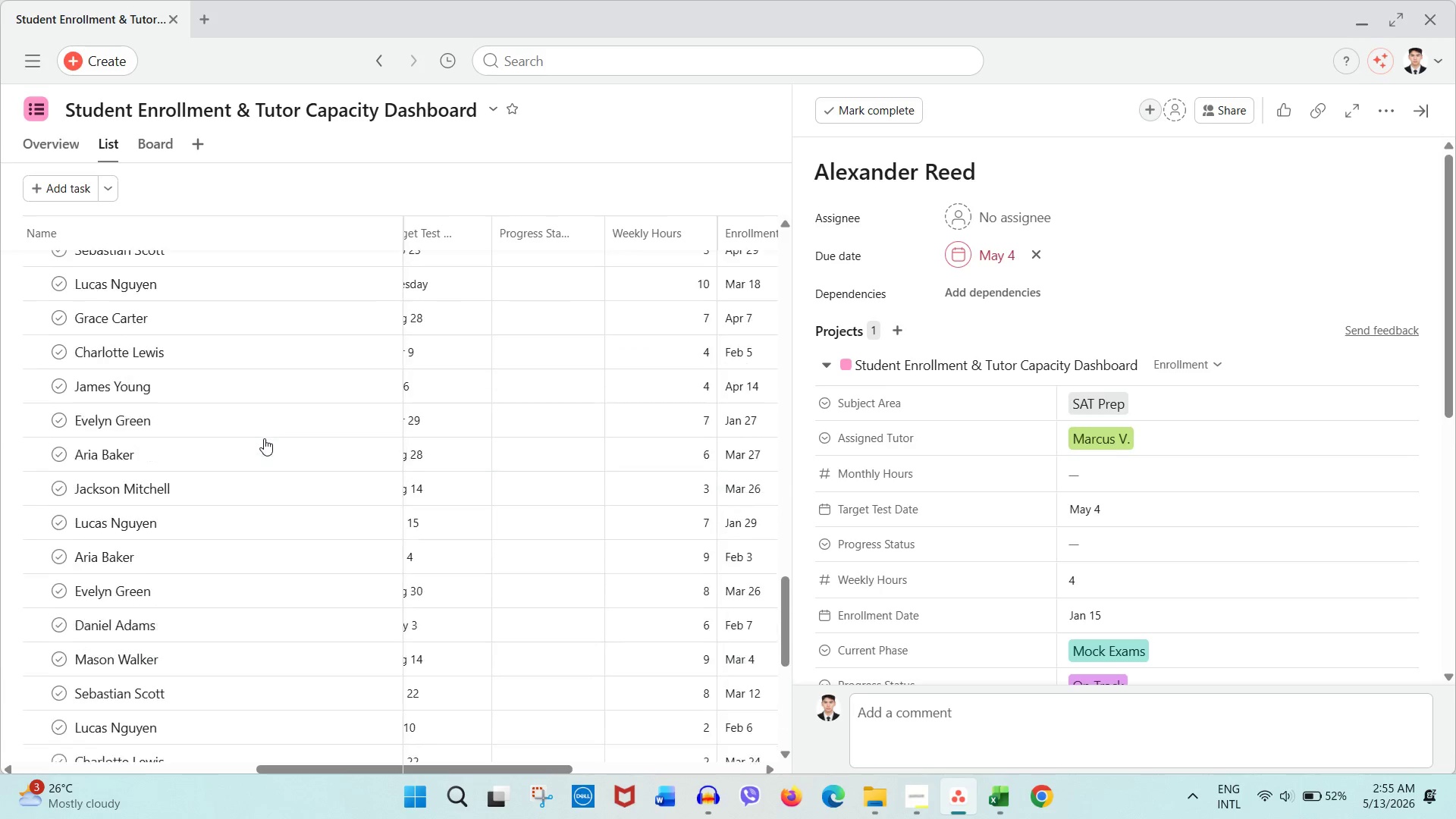 
scroll: coordinate [197, 581], scroll_direction: down, amount: 4.0
 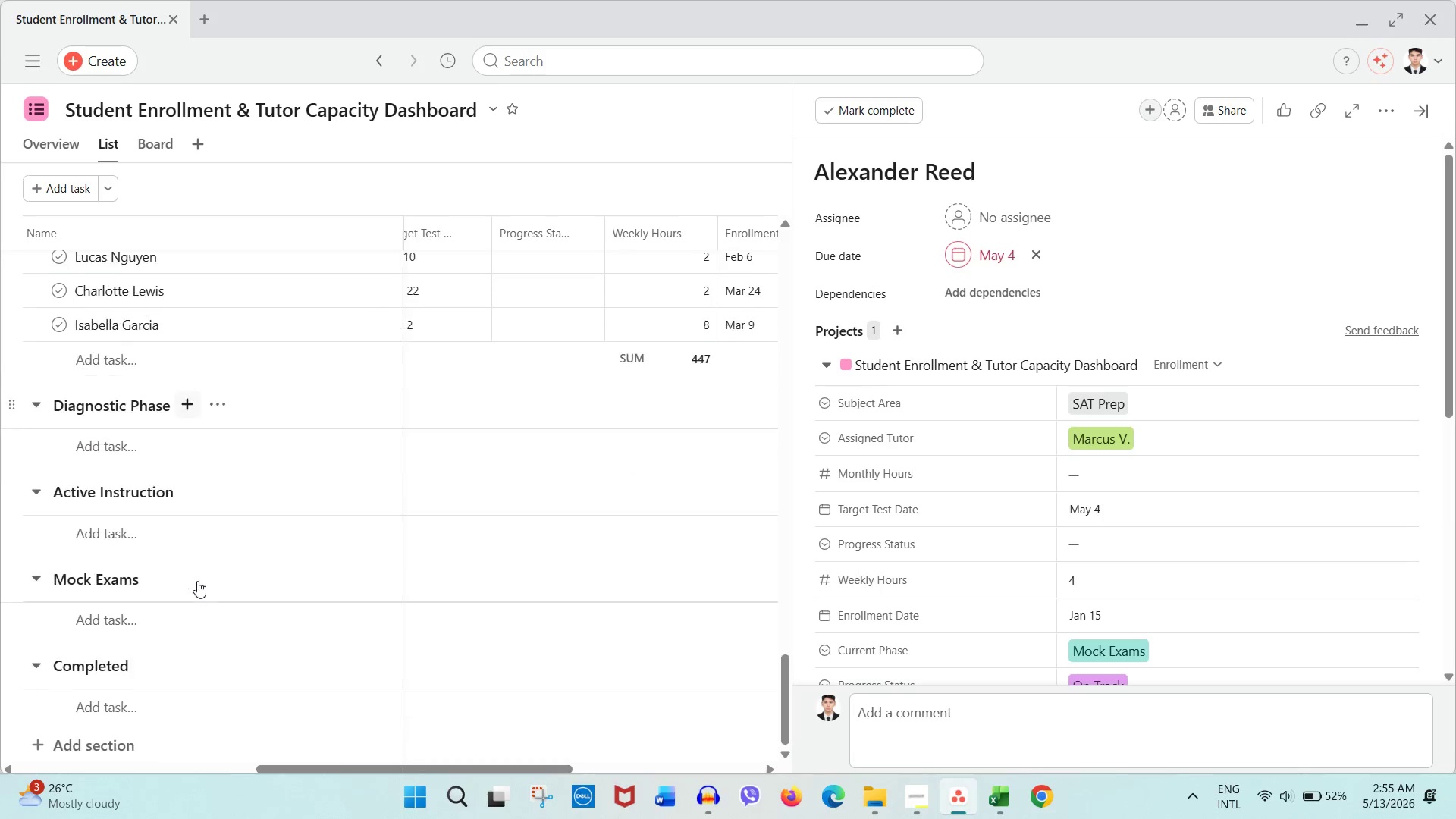 
left_click([223, 322])
 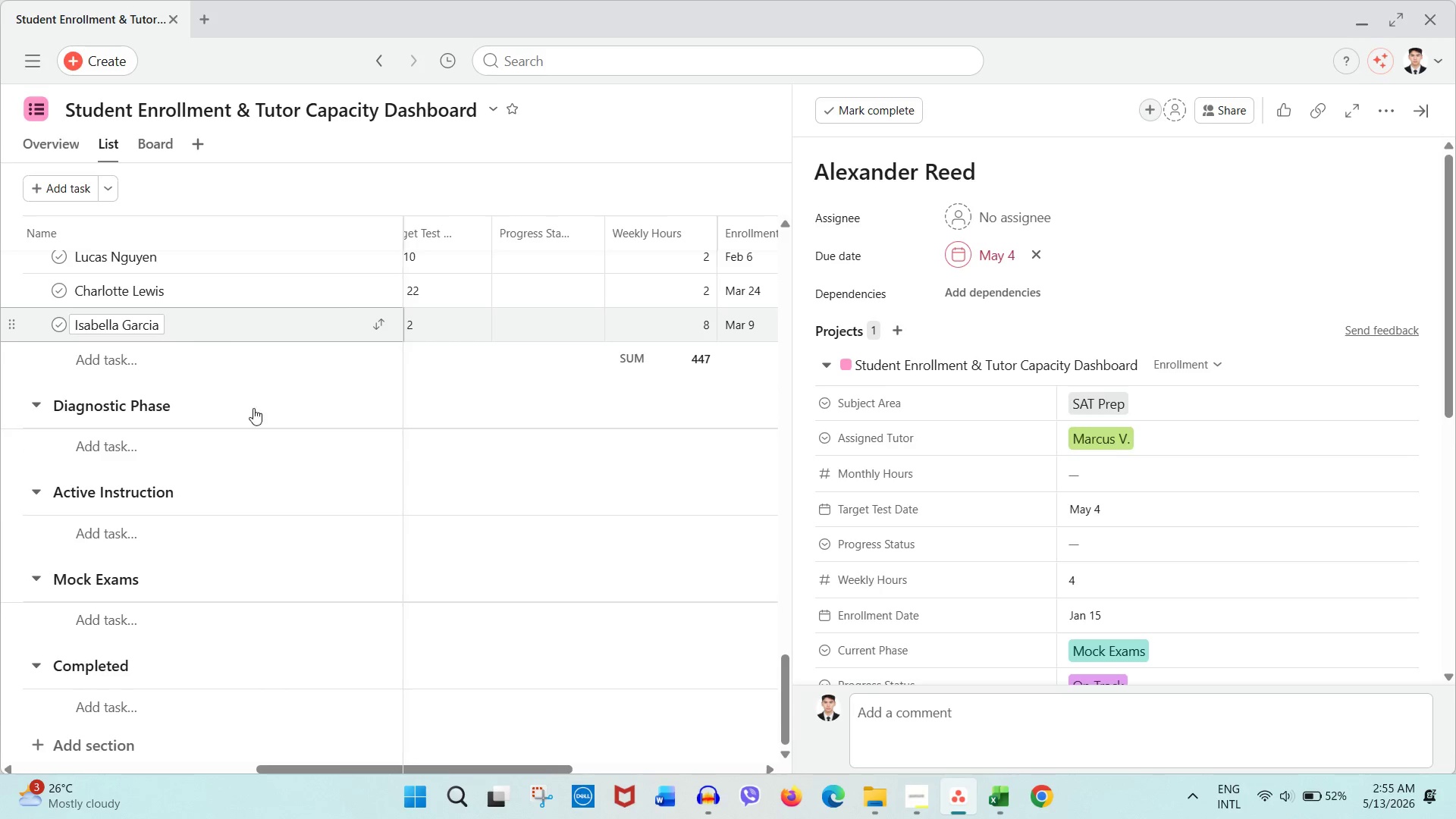 
scroll: coordinate [263, 456], scroll_direction: up, amount: 17.0
 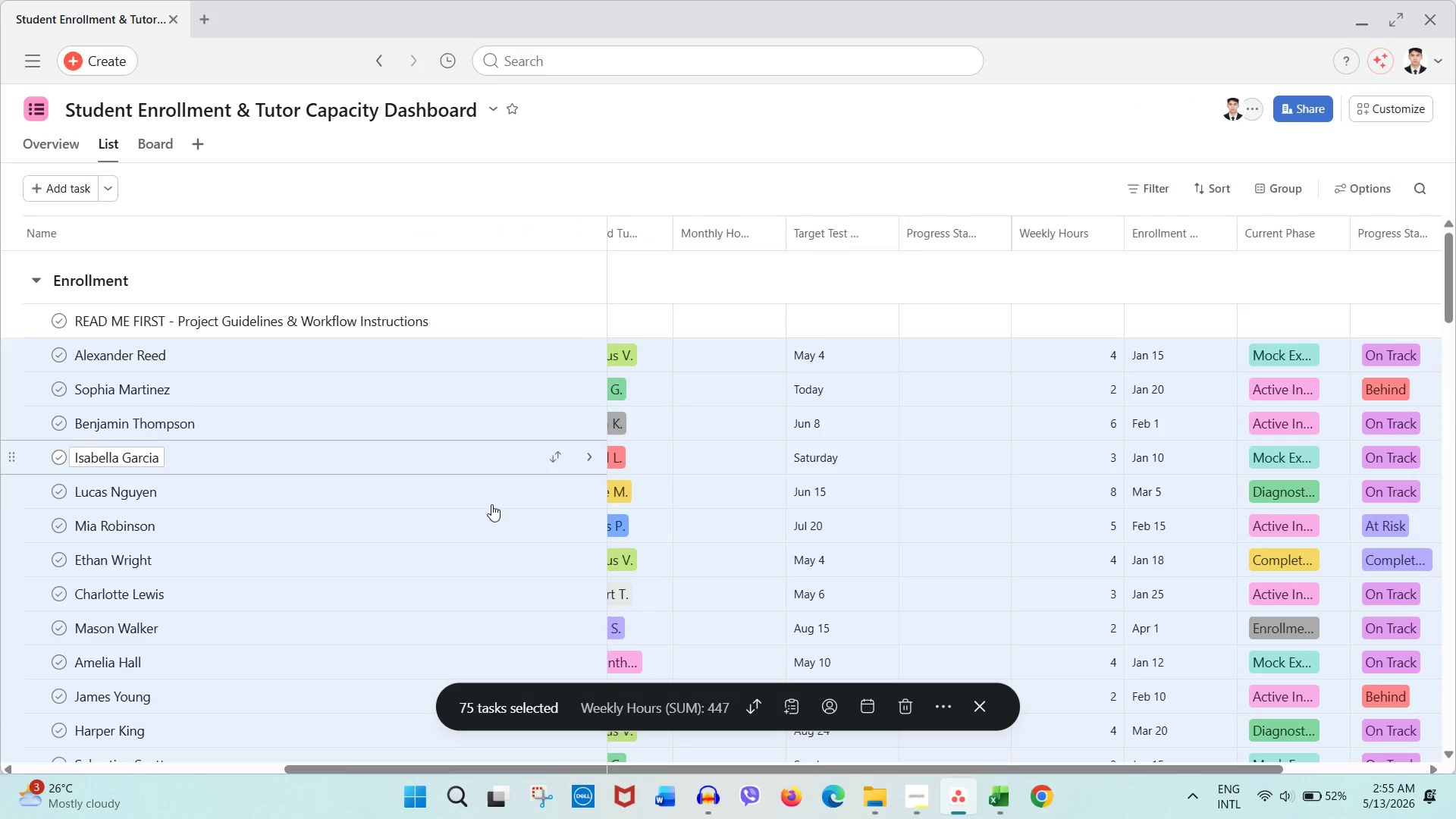 
left_click([900, 714])
 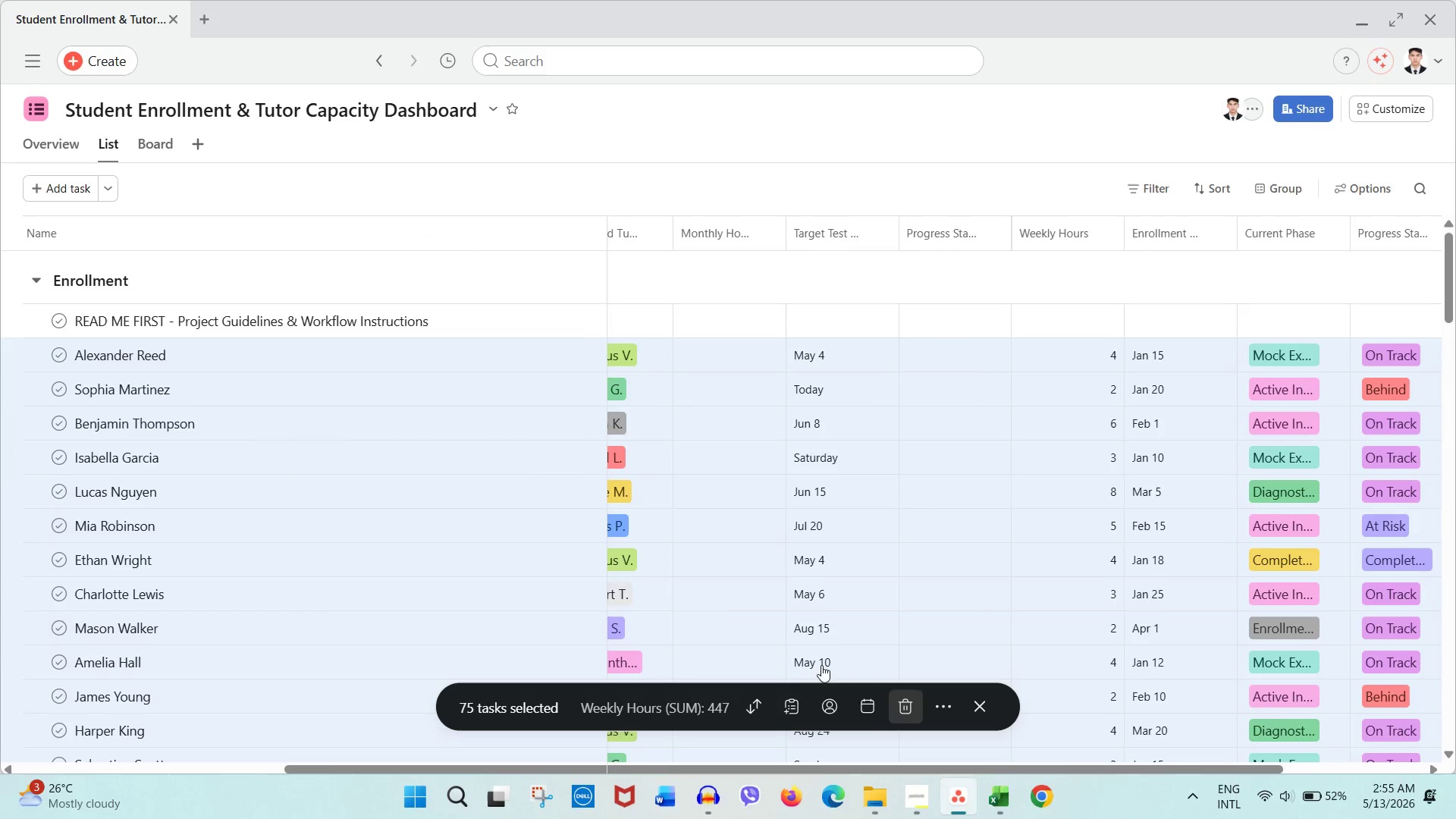 
scroll: coordinate [650, 582], scroll_direction: up, amount: 1.0
 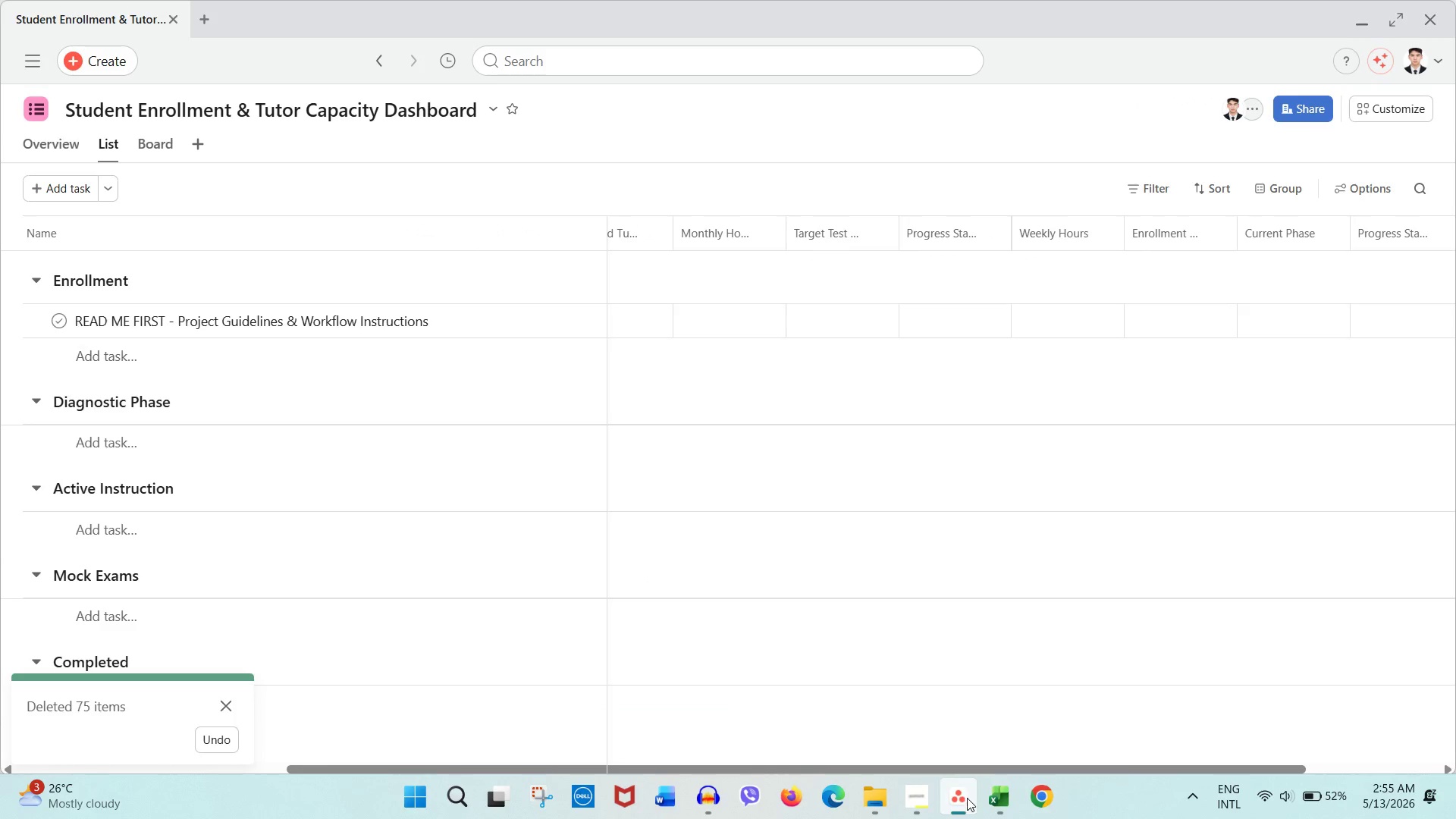 
left_click([1006, 796])
 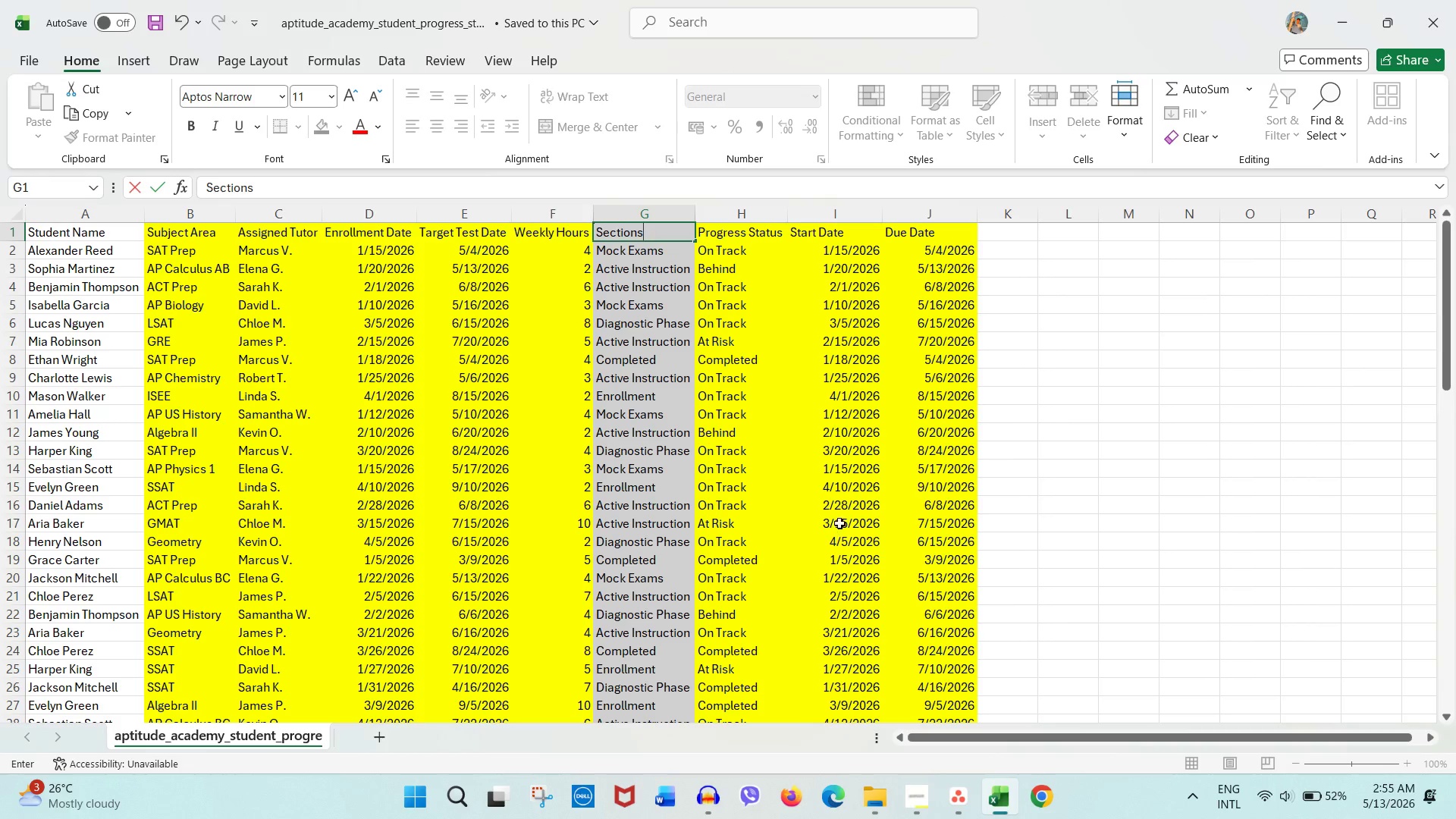 
left_click([855, 516])
 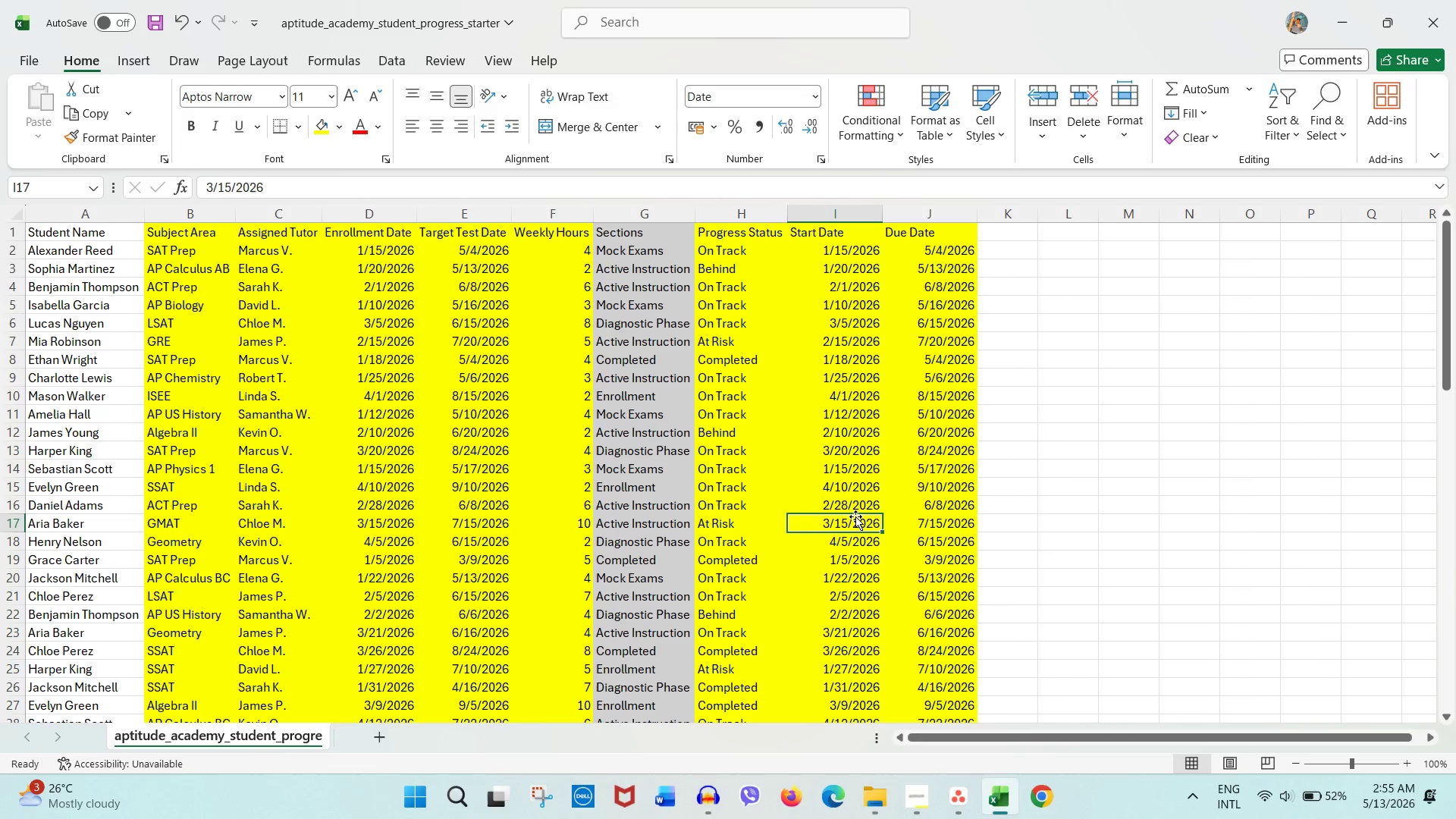 
key(Control+S)
 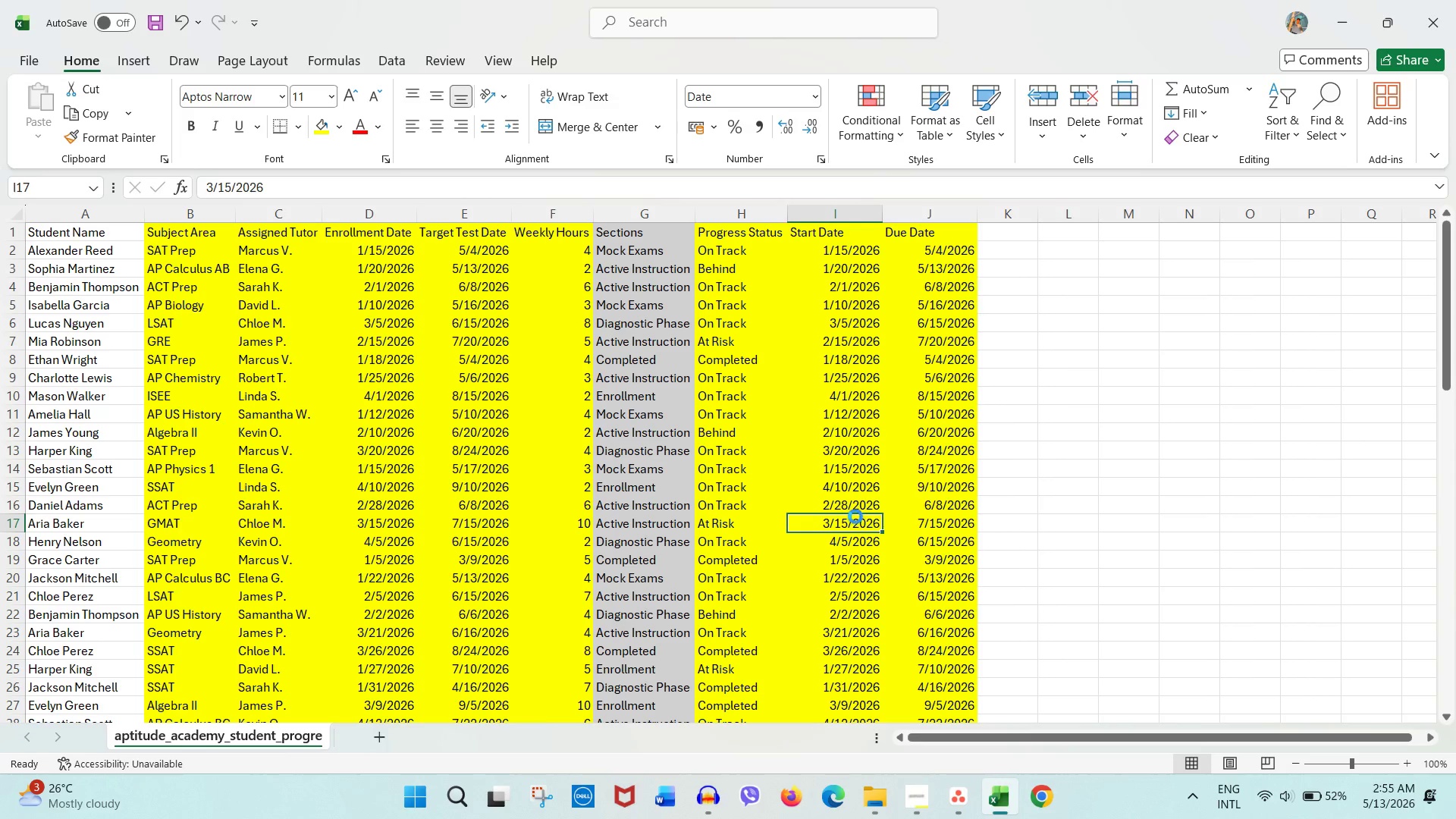 
key(Control+S)
 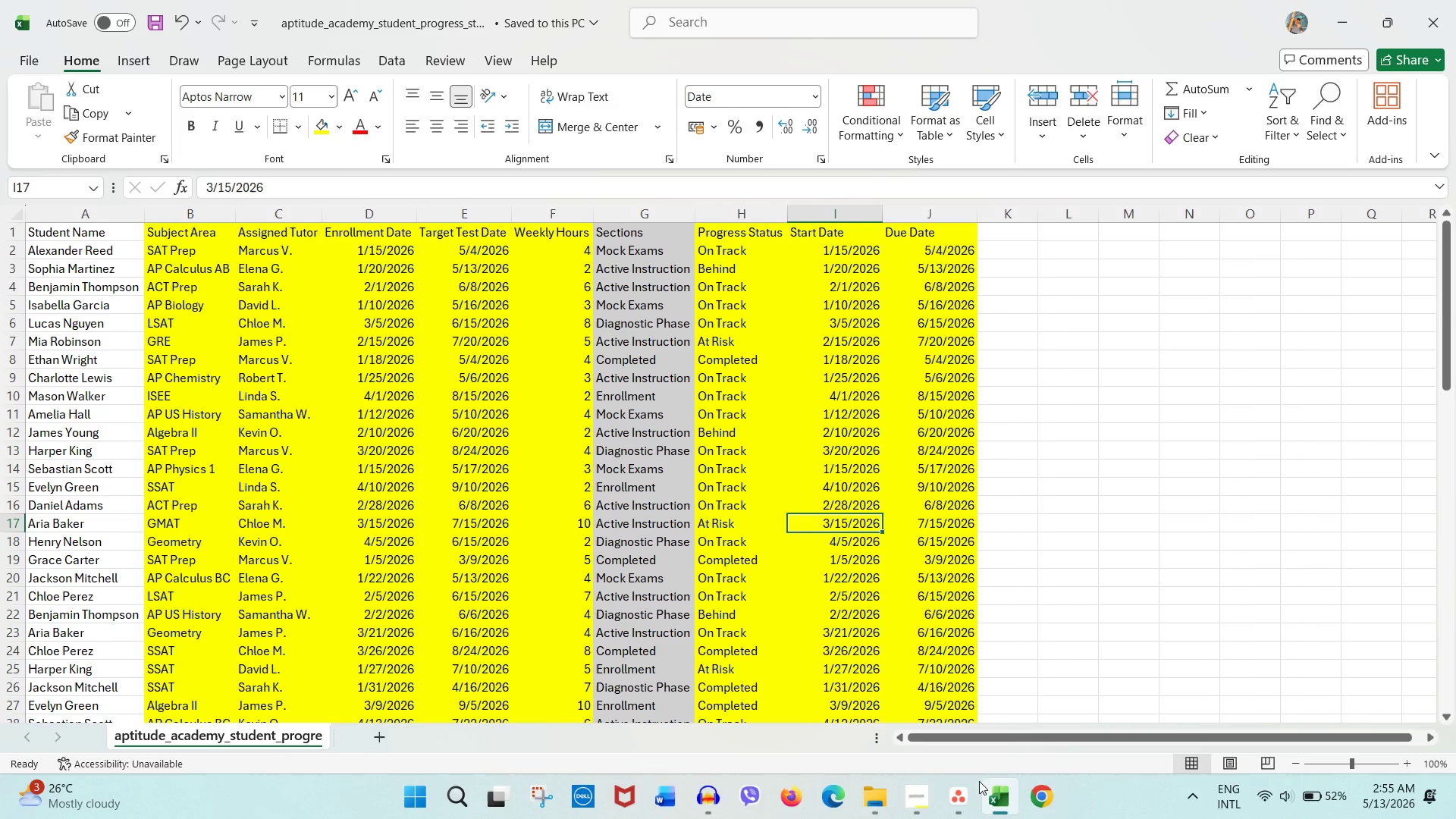 
left_click([966, 799])
 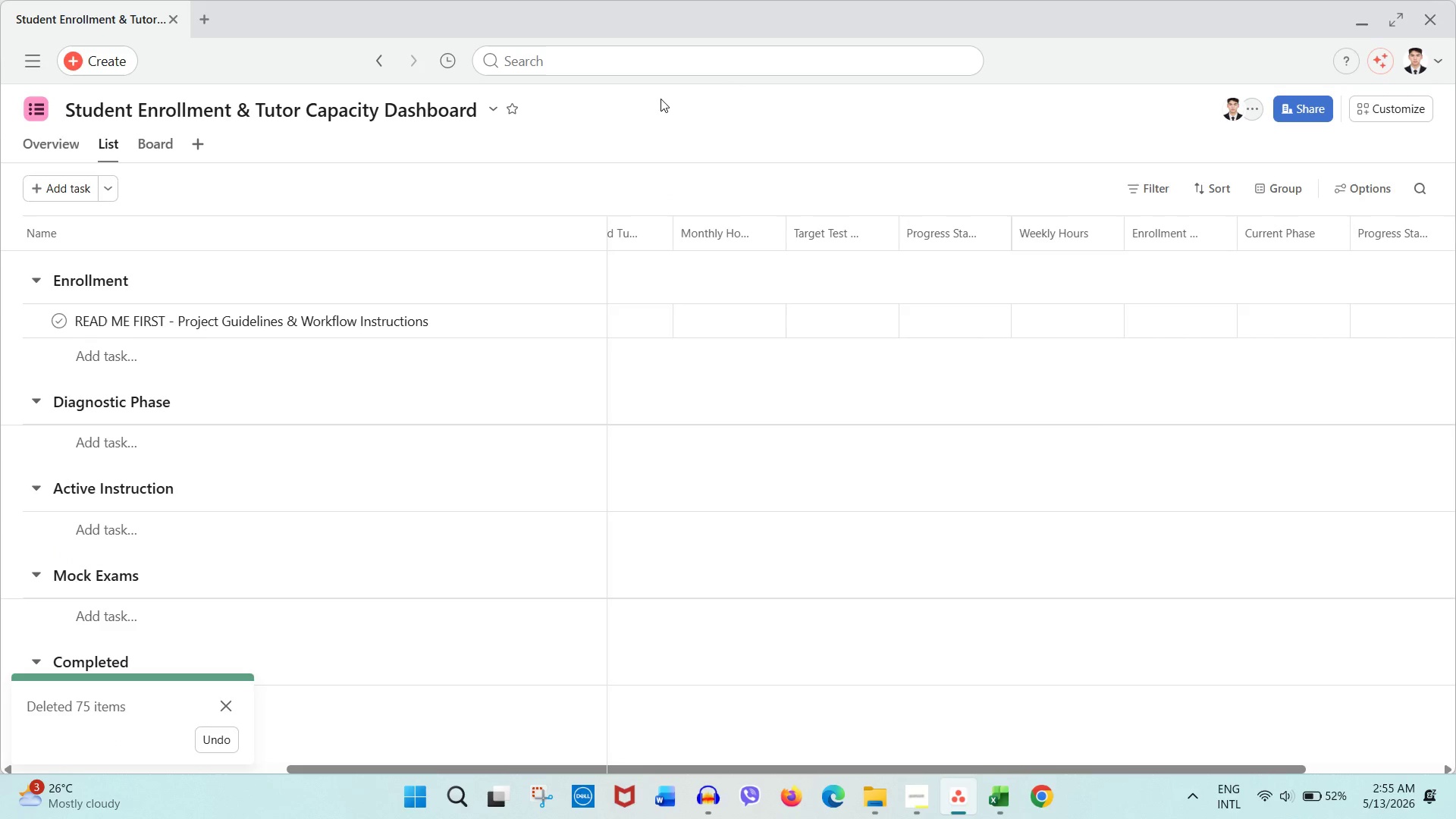 
left_click([492, 117])
 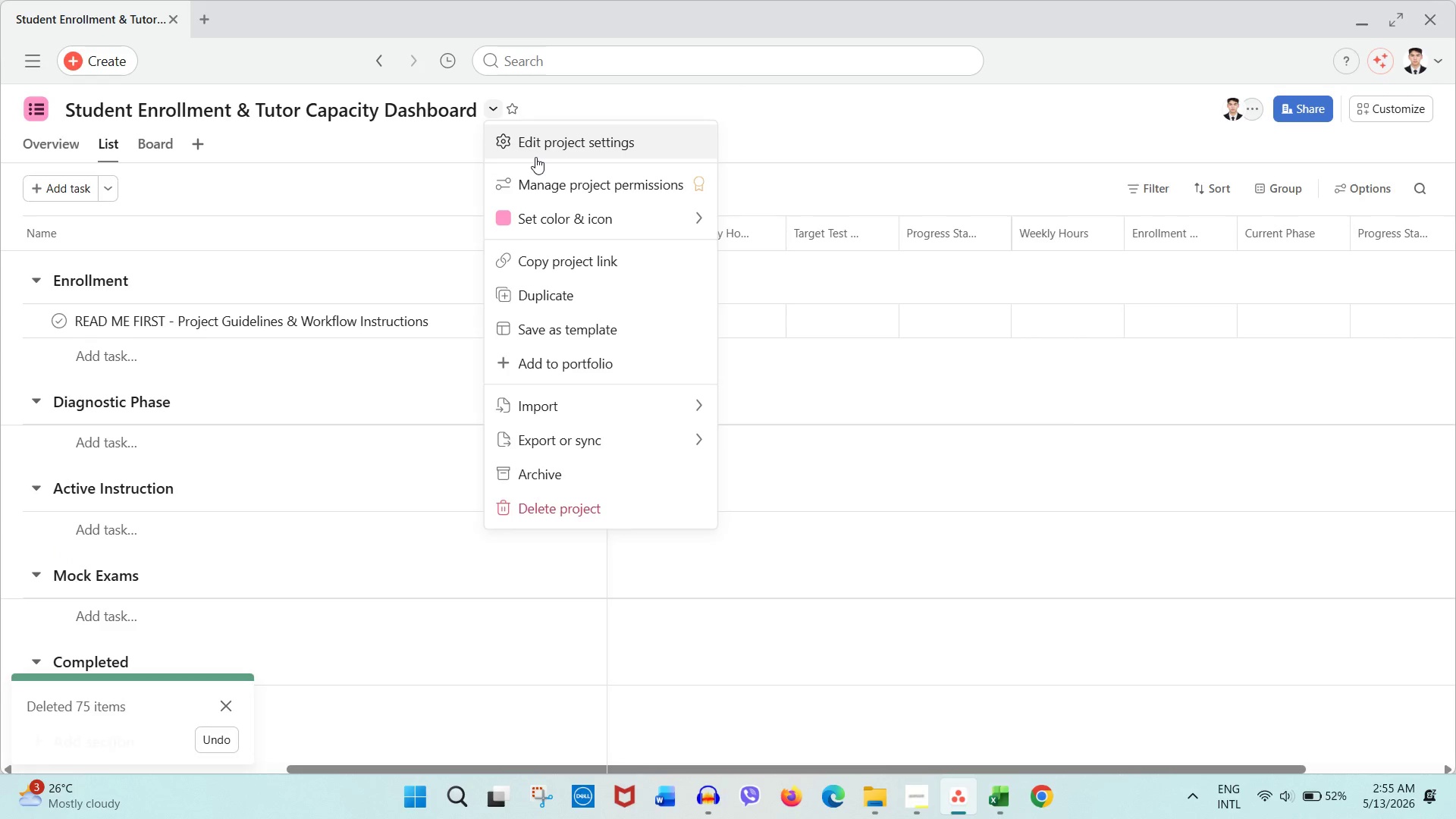 
left_click([535, 157])
 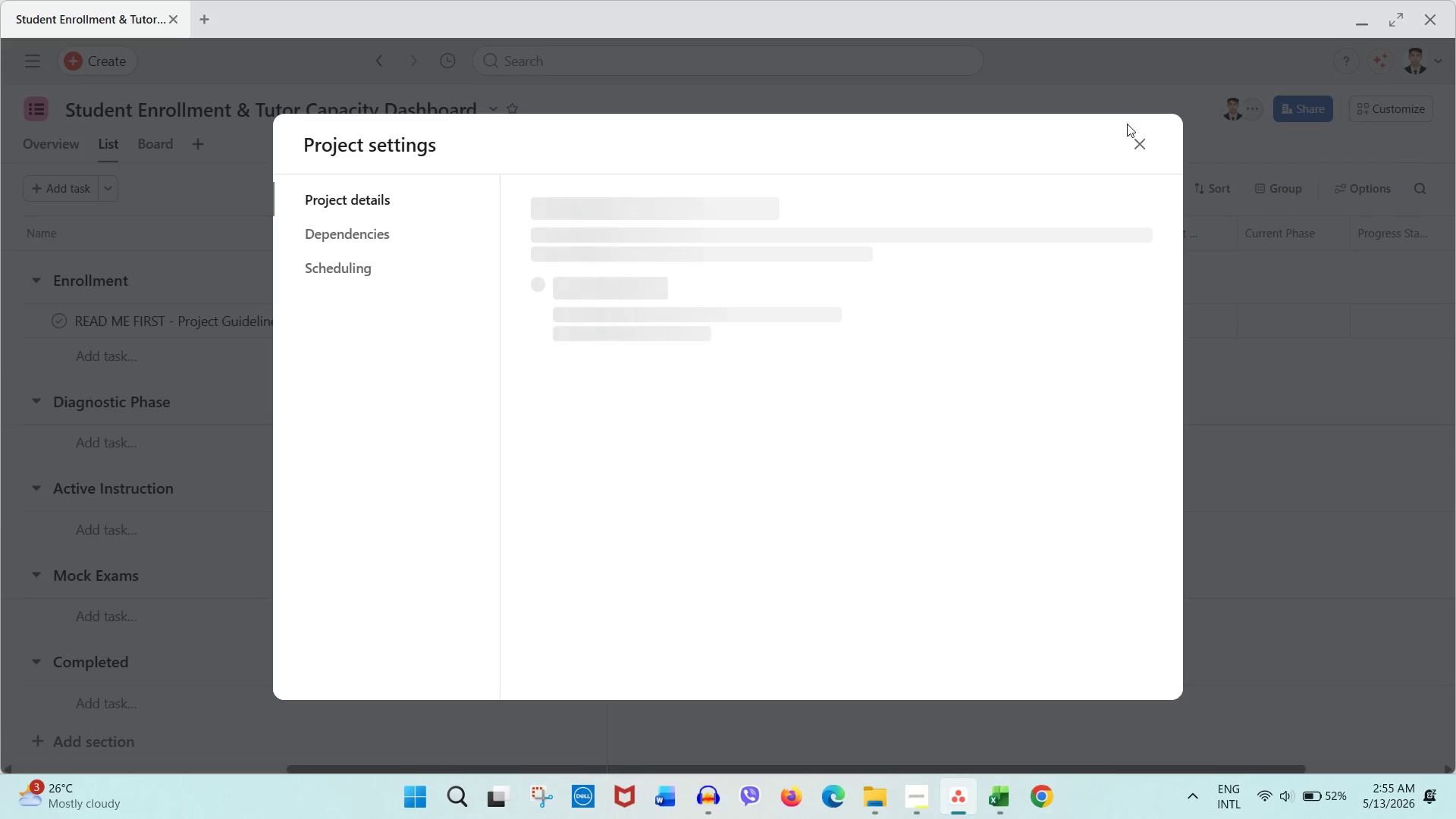 
left_click([1149, 144])
 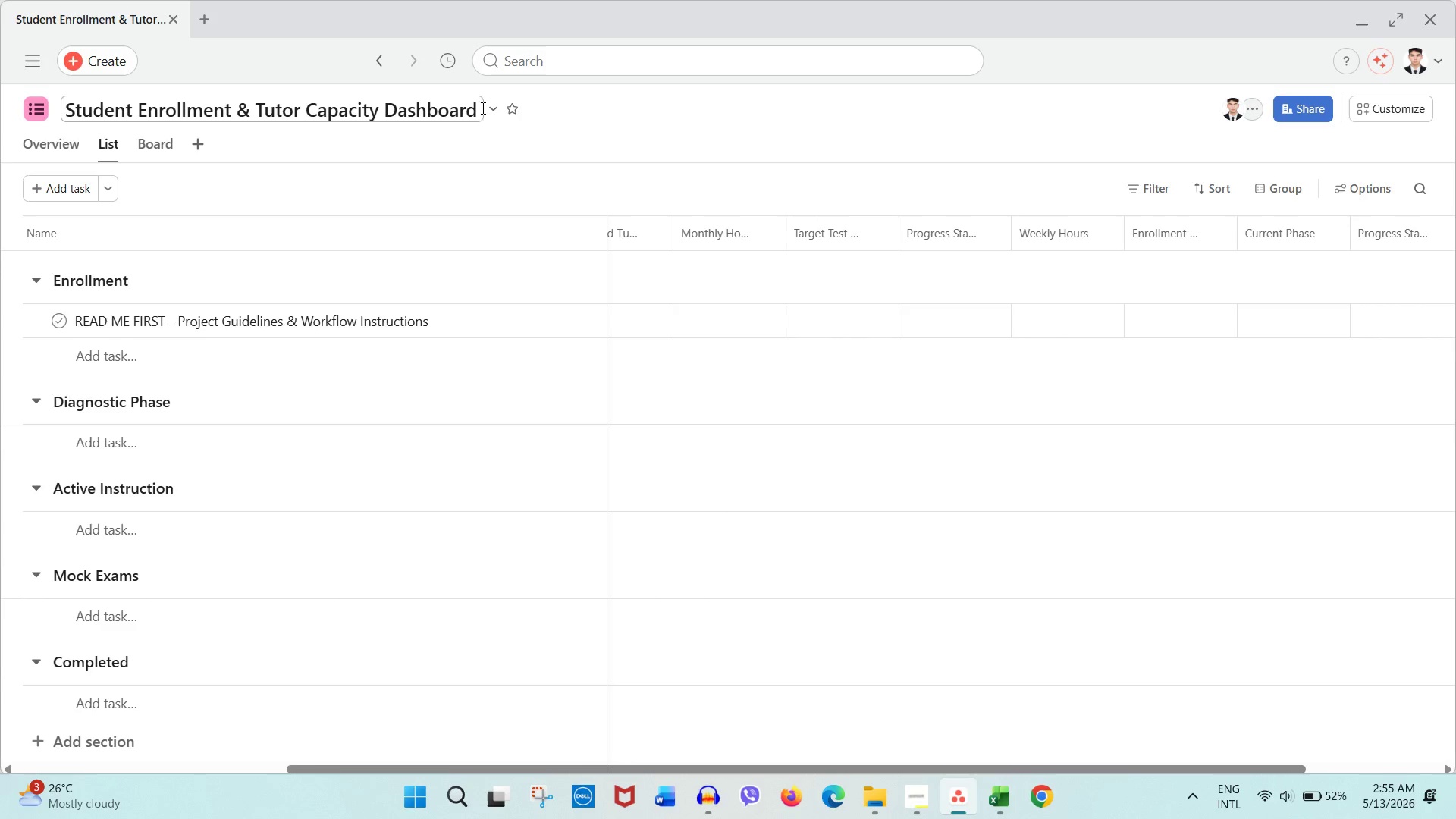 
left_click([498, 115])
 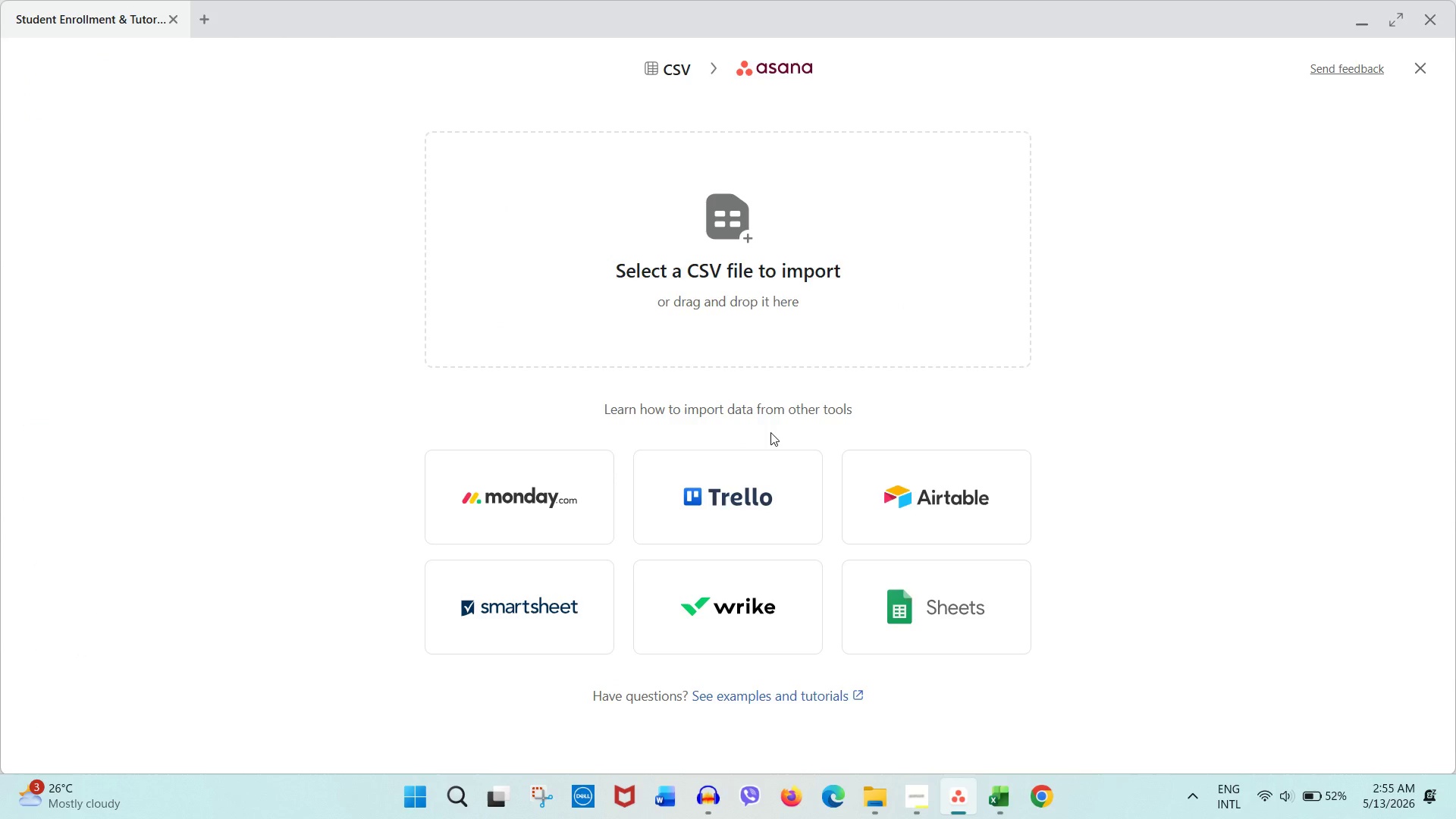 
wait(6.55)
 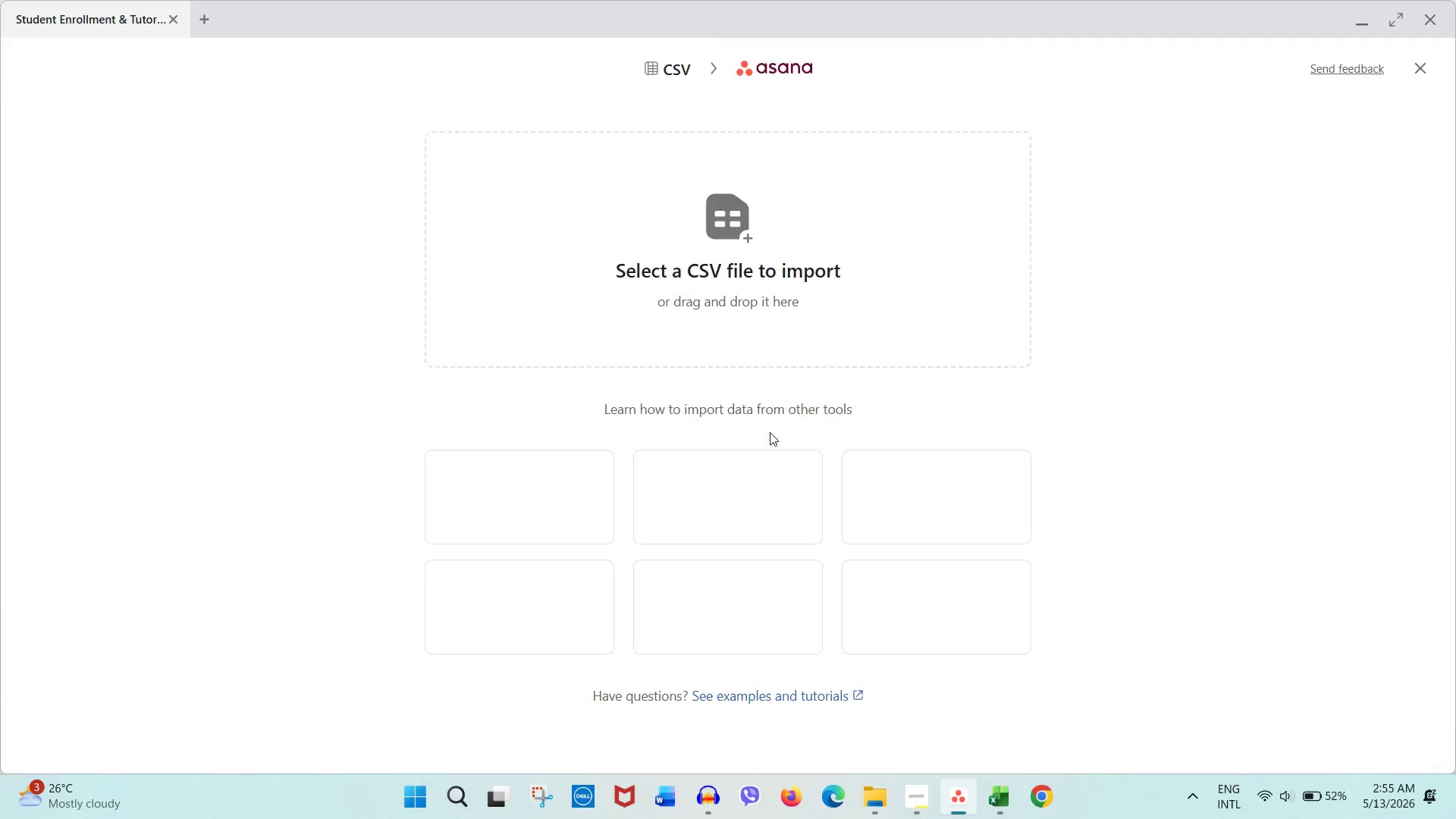 
left_click([729, 278])
 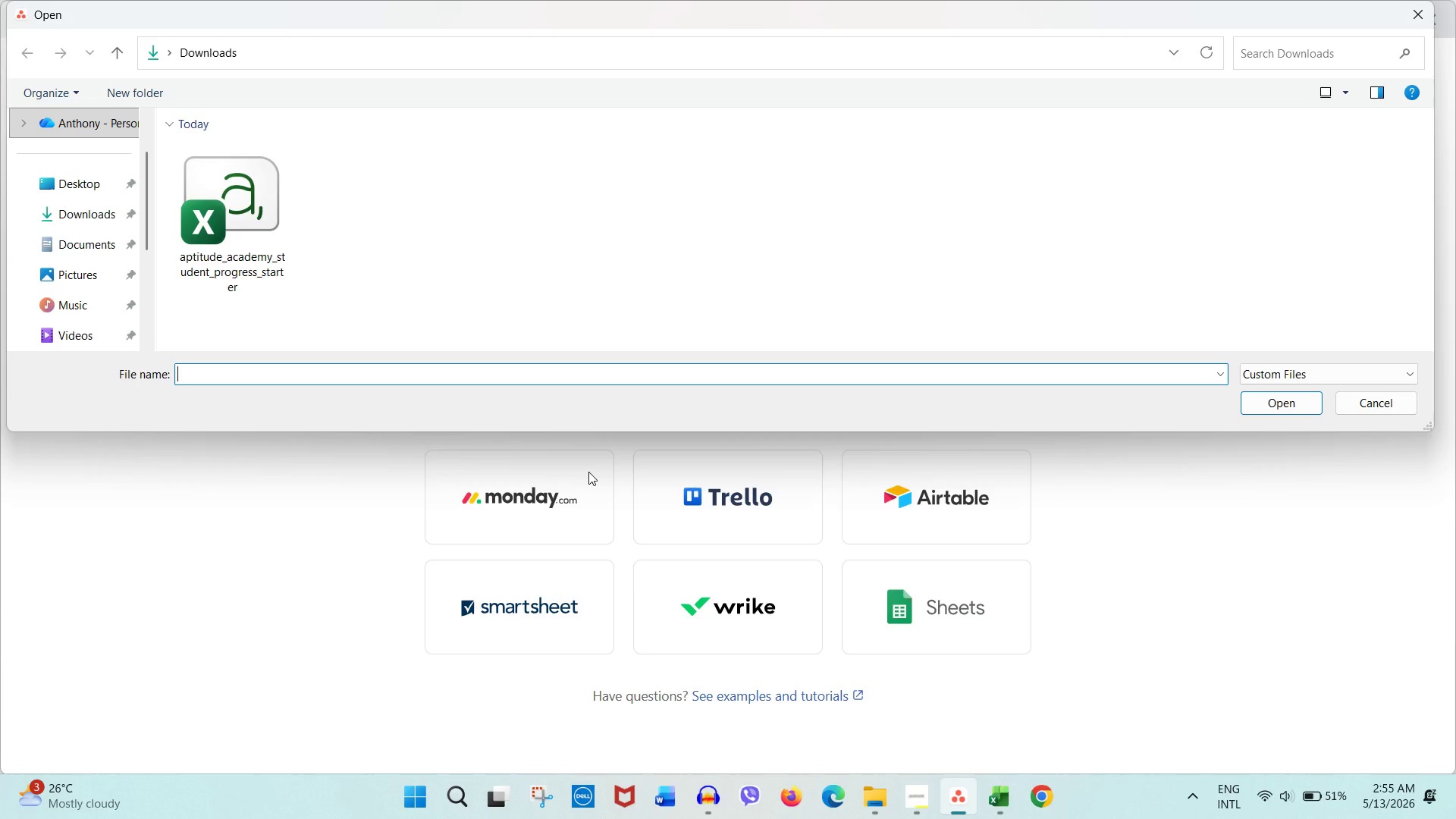 
wait(12.72)
 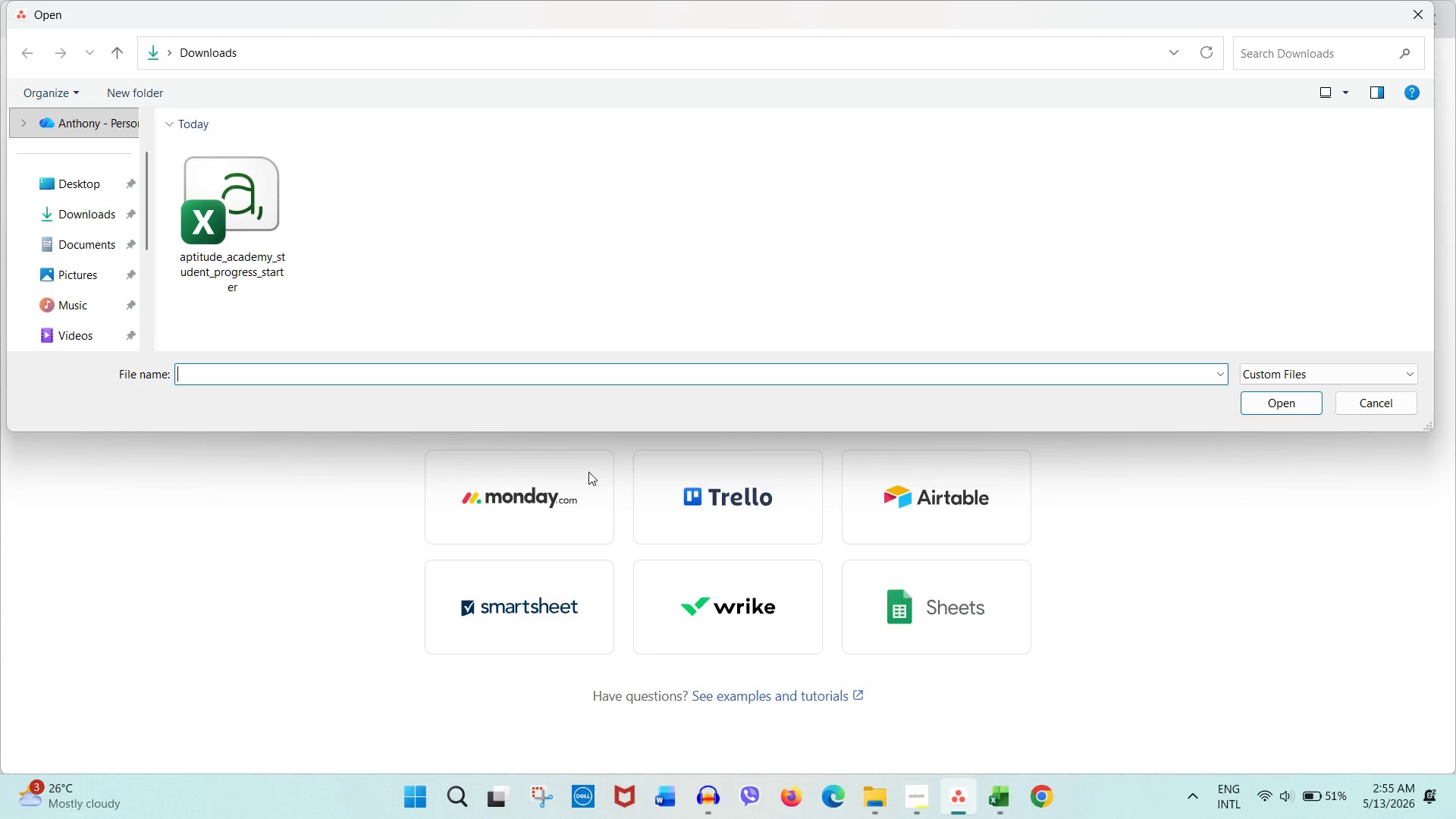 
double_click([215, 231])
 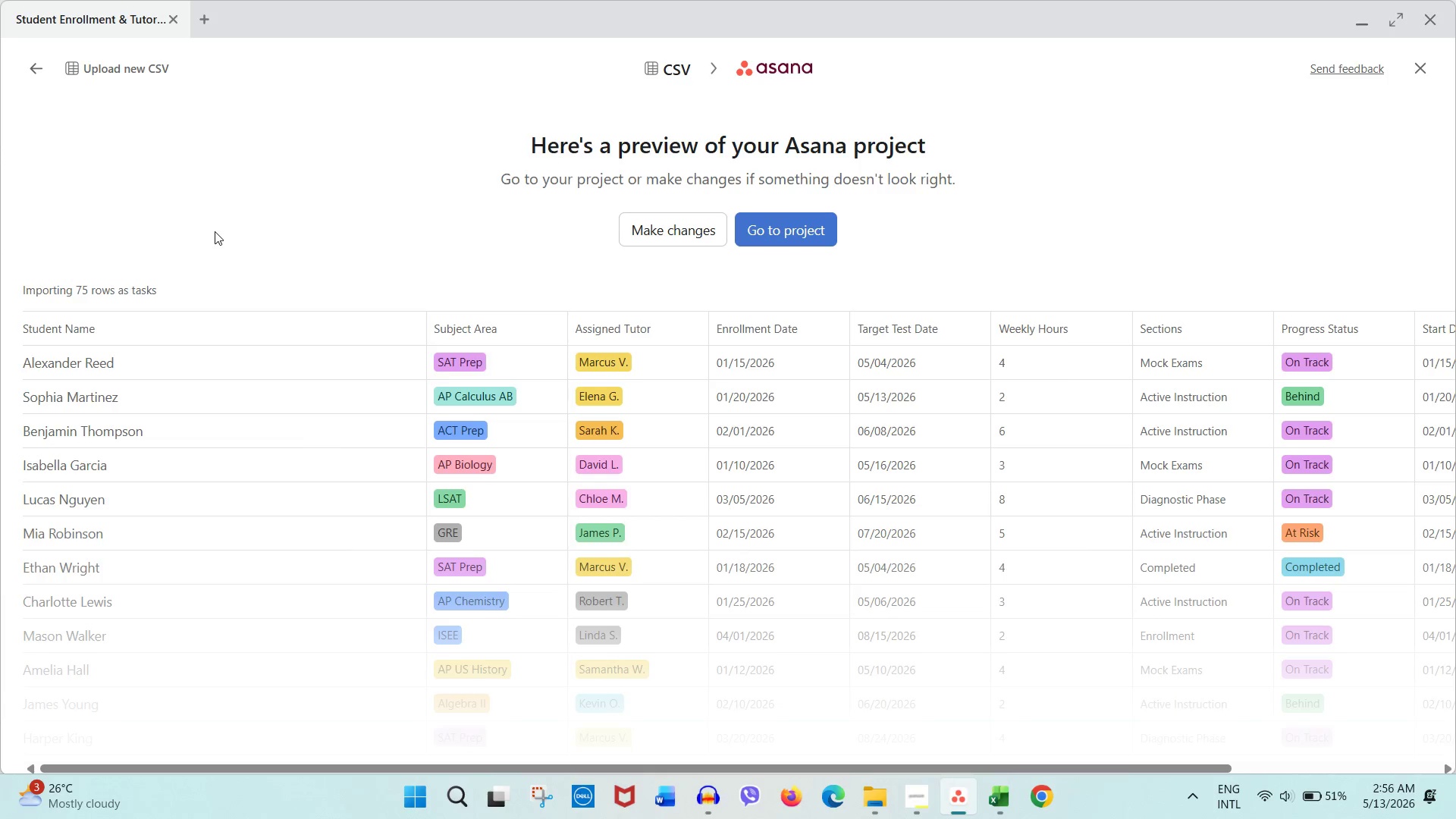 
wait(6.42)
 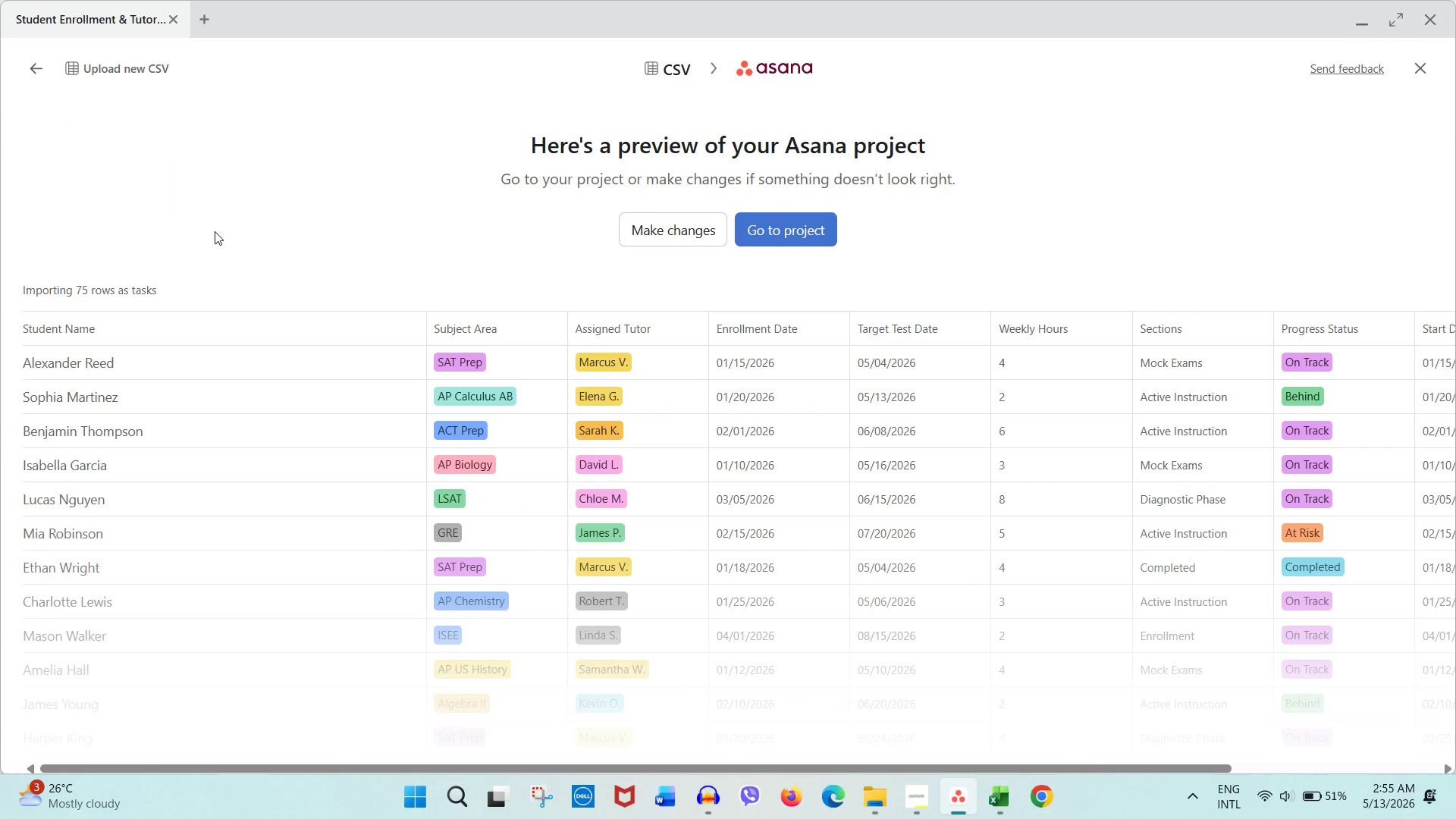 
left_click([672, 209])
 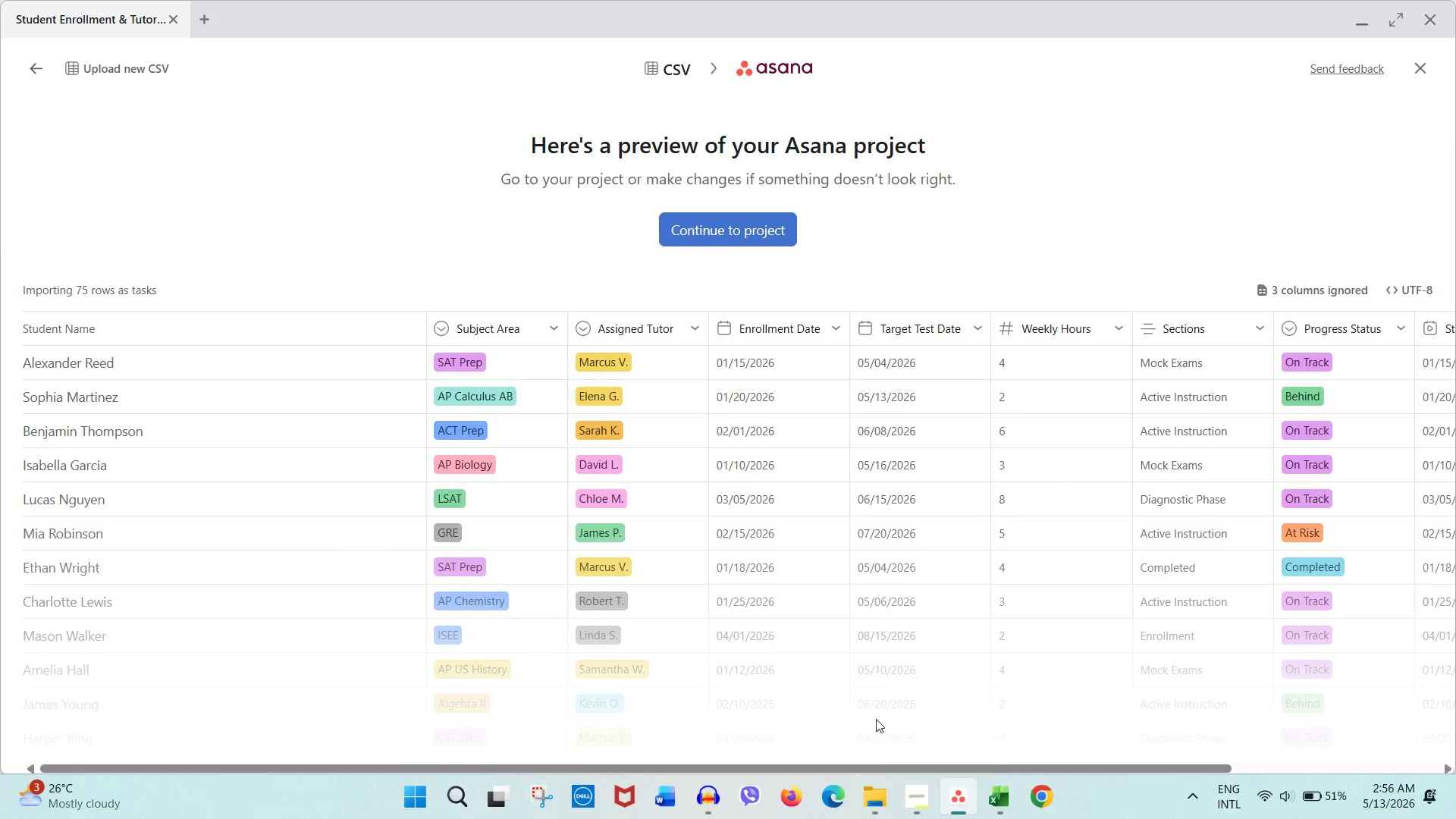 
left_click_drag(start_coordinate=[875, 764], to_coordinate=[1097, 750])
 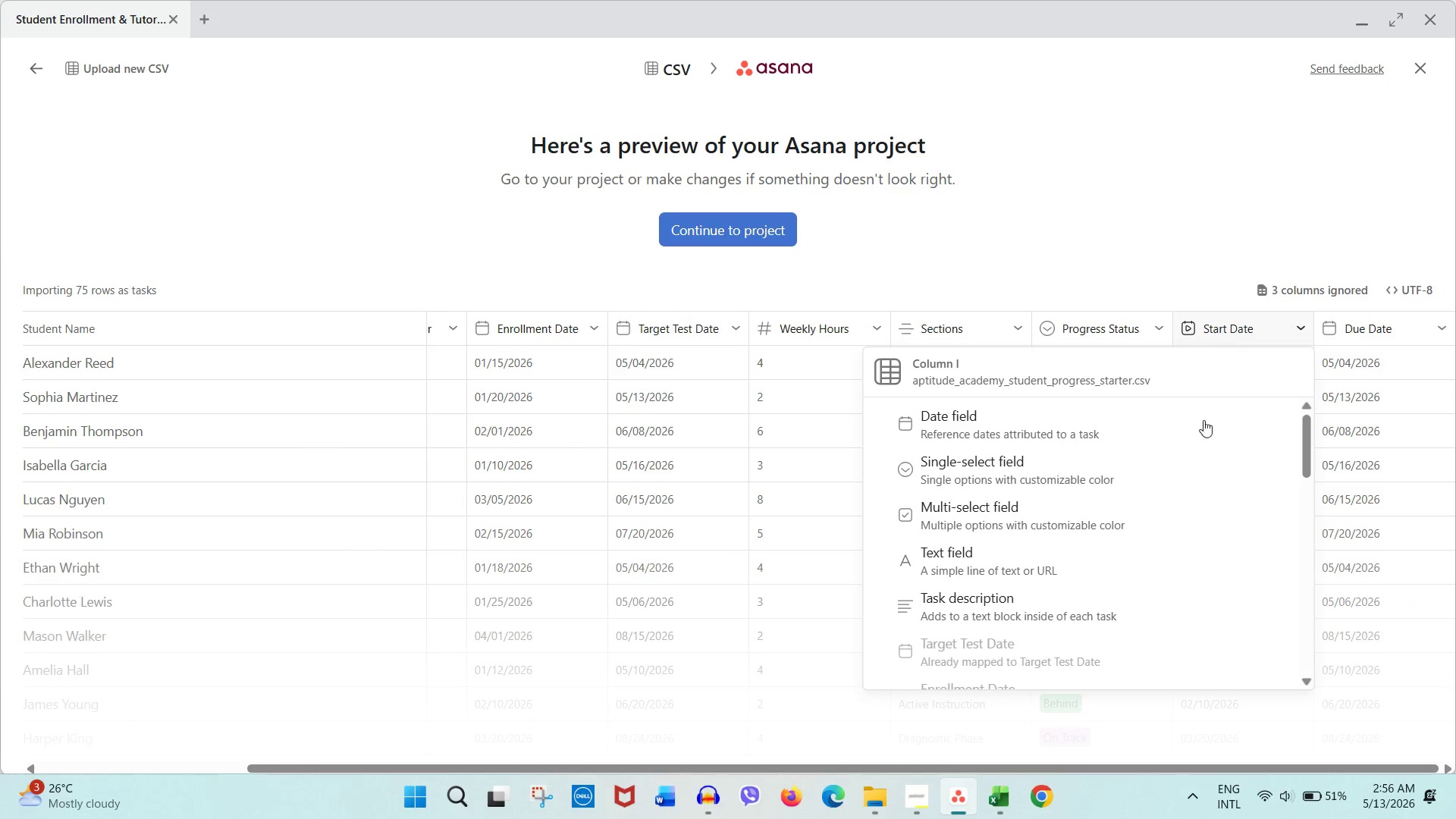 
scroll: coordinate [1159, 500], scroll_direction: down, amount: 3.0
 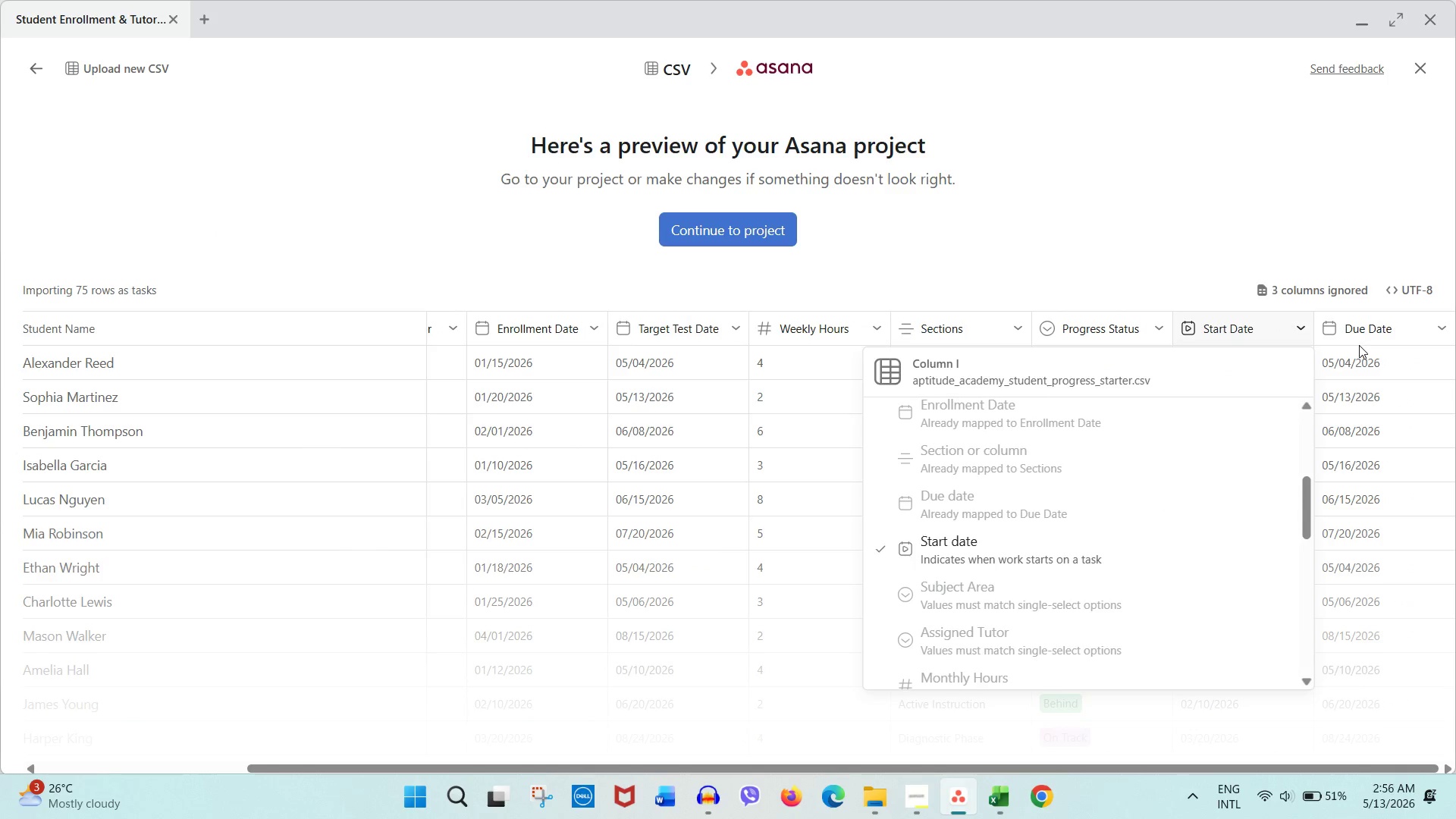 
left_click([1361, 340])
 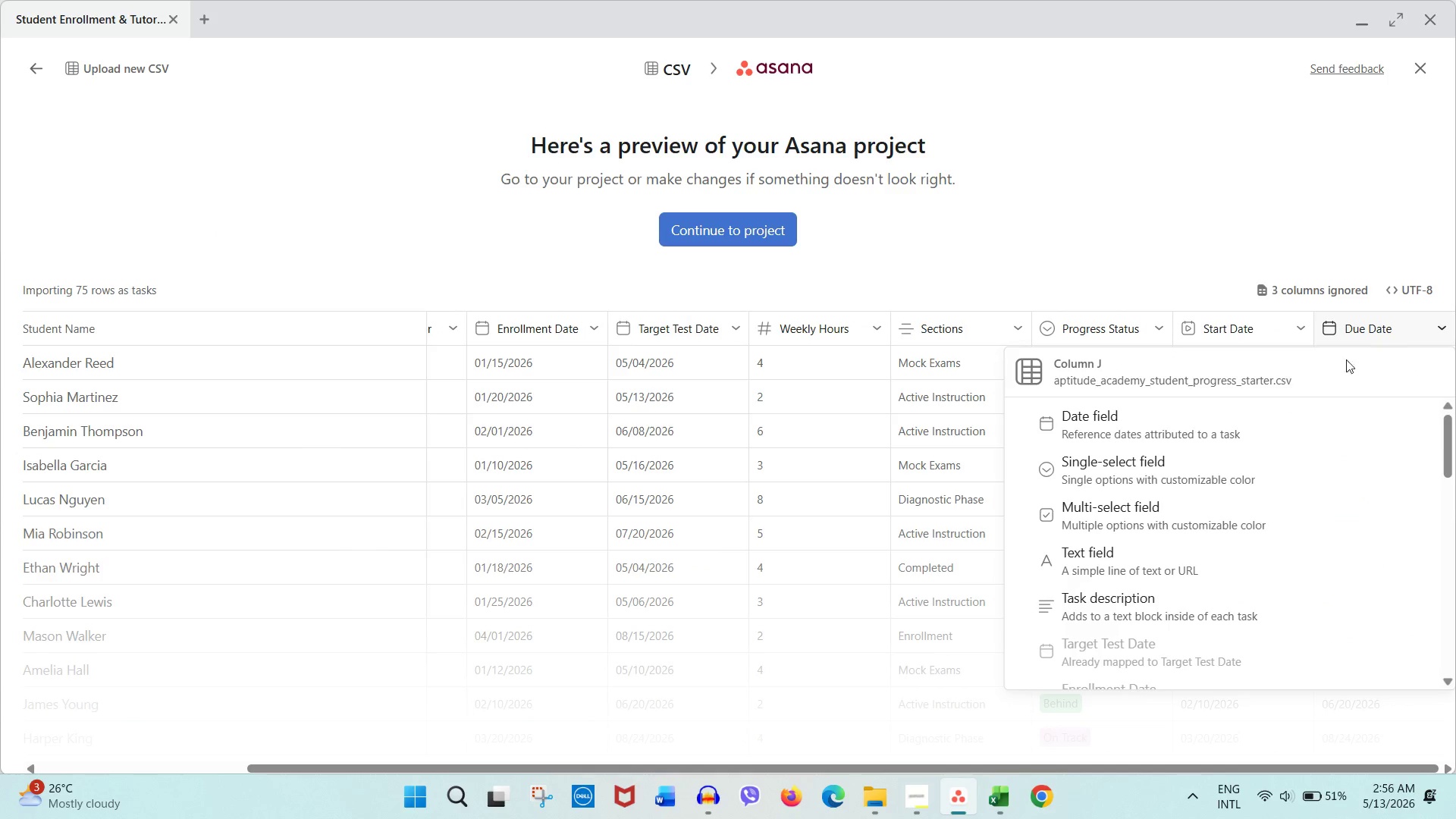 
scroll: coordinate [1244, 471], scroll_direction: down, amount: 2.0
 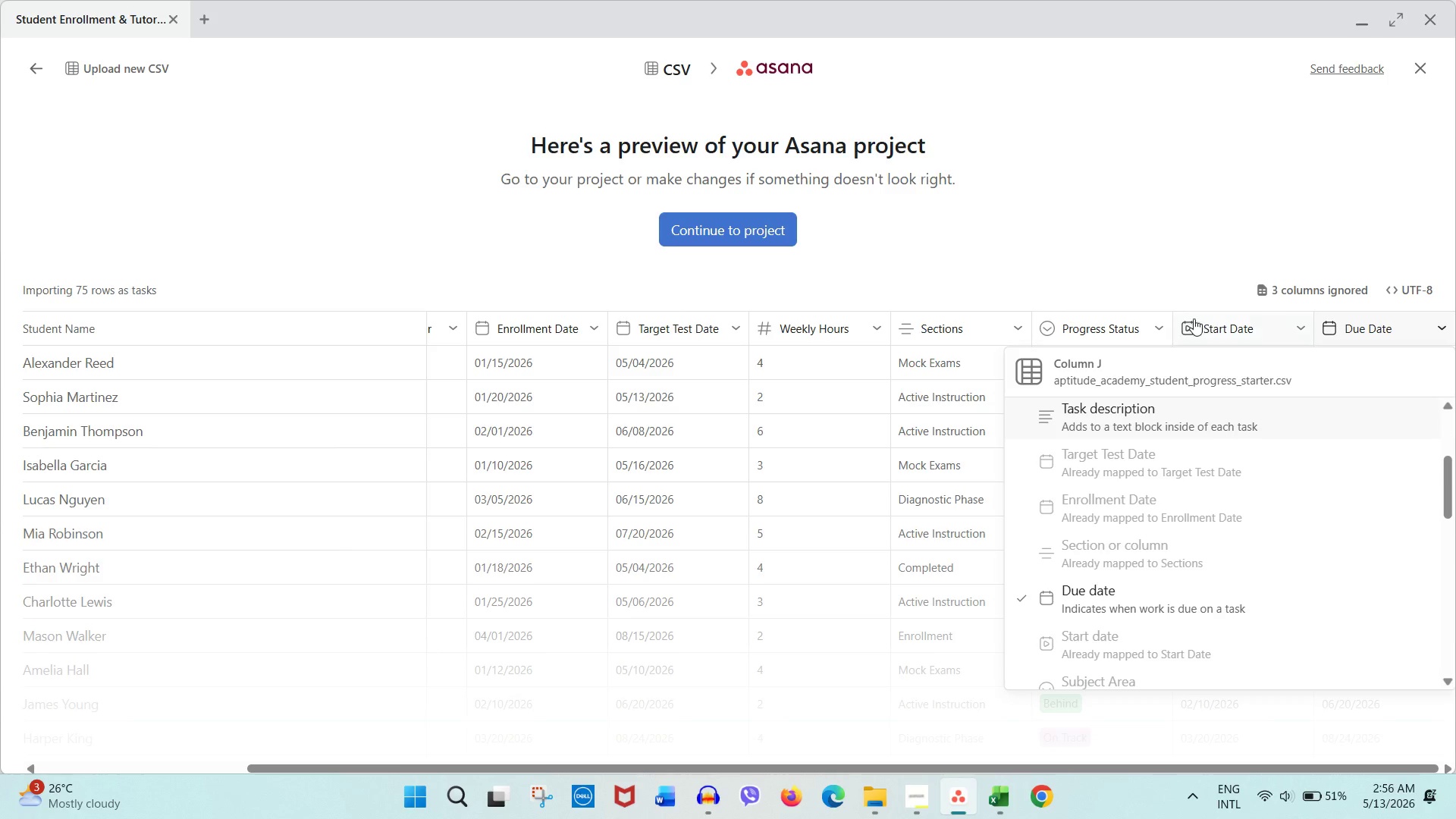 
left_click([1103, 328])
 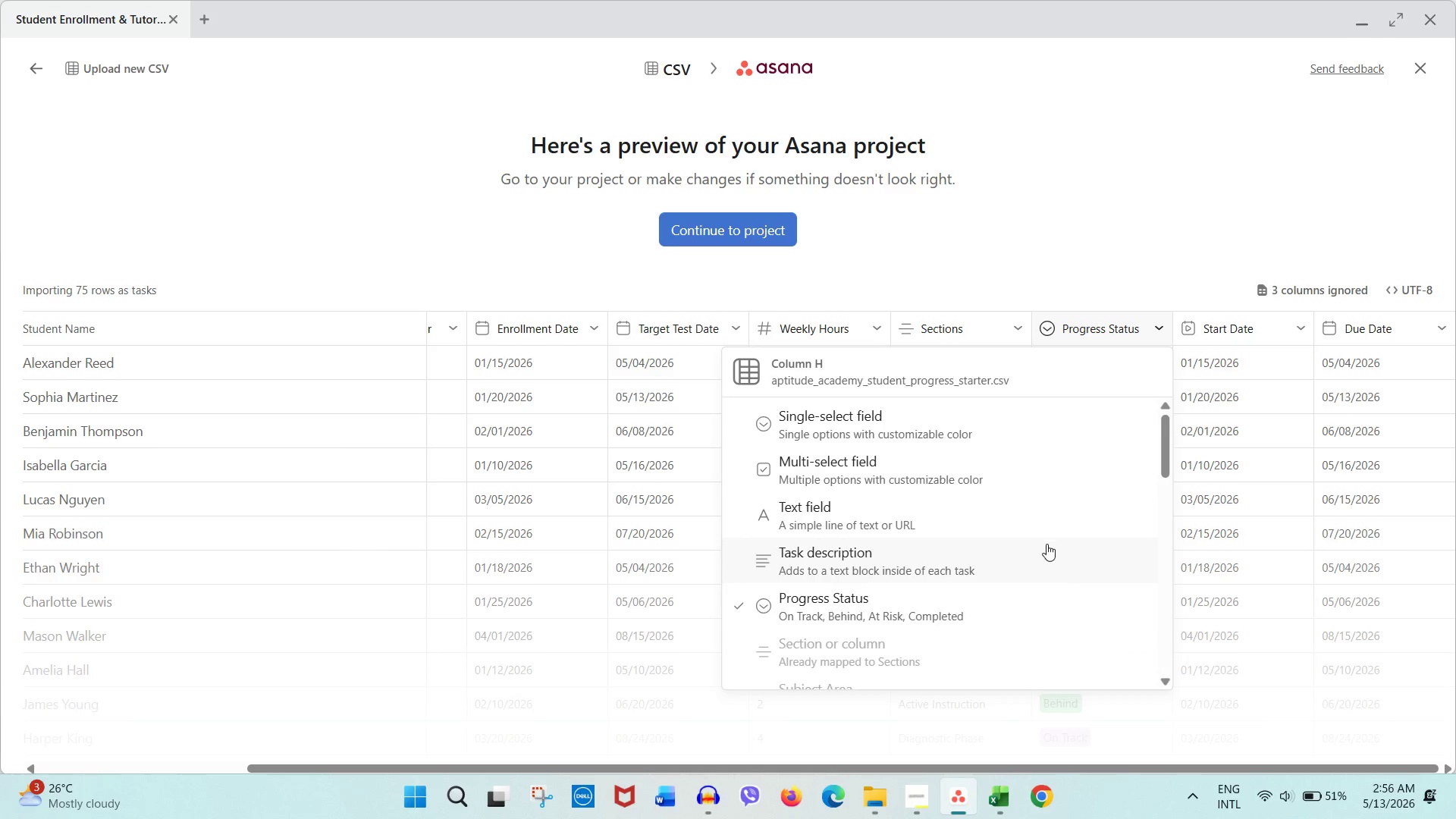 
left_click([1100, 765])
 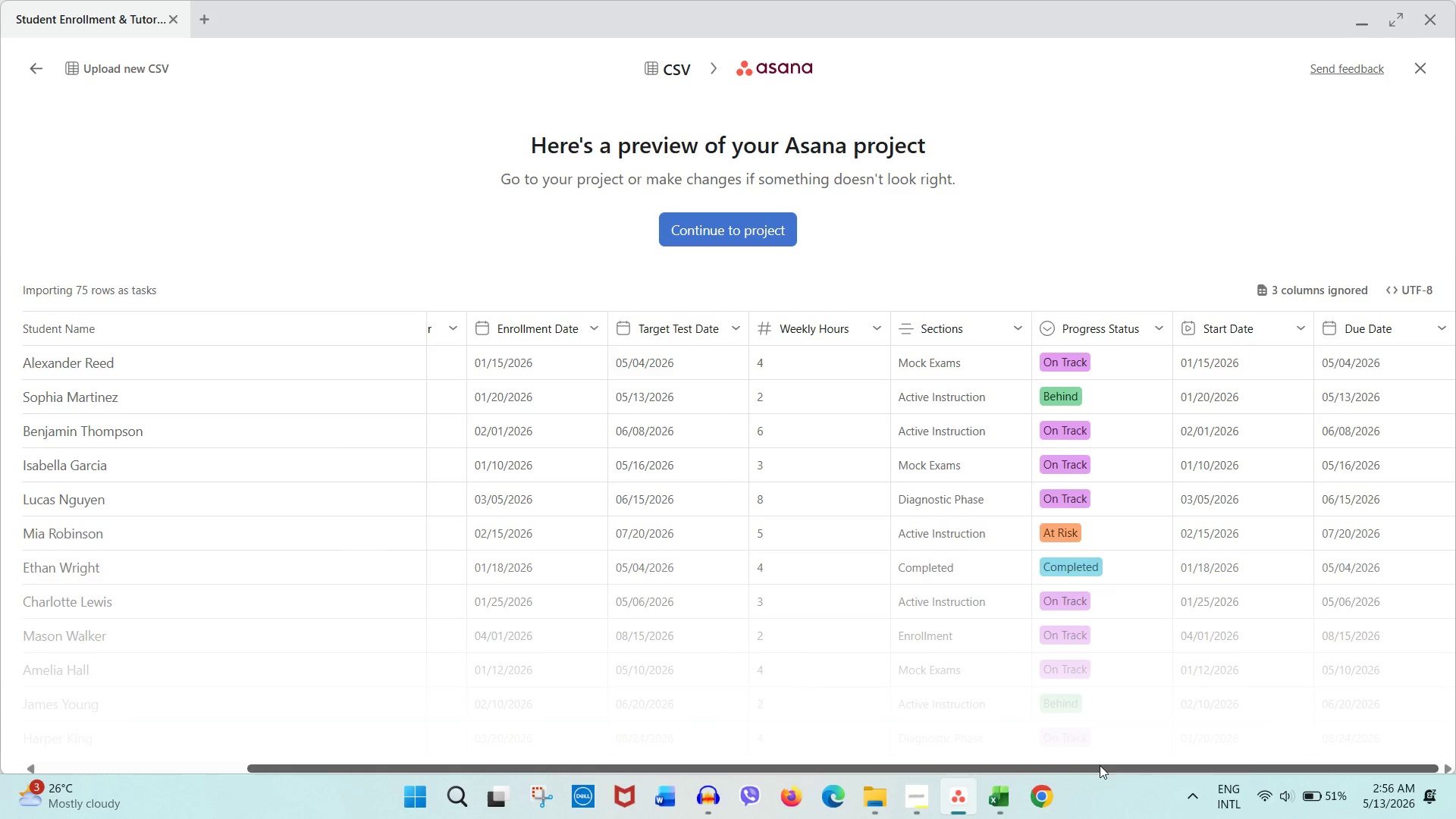 
left_click_drag(start_coordinate=[1095, 764], to_coordinate=[795, 748])
 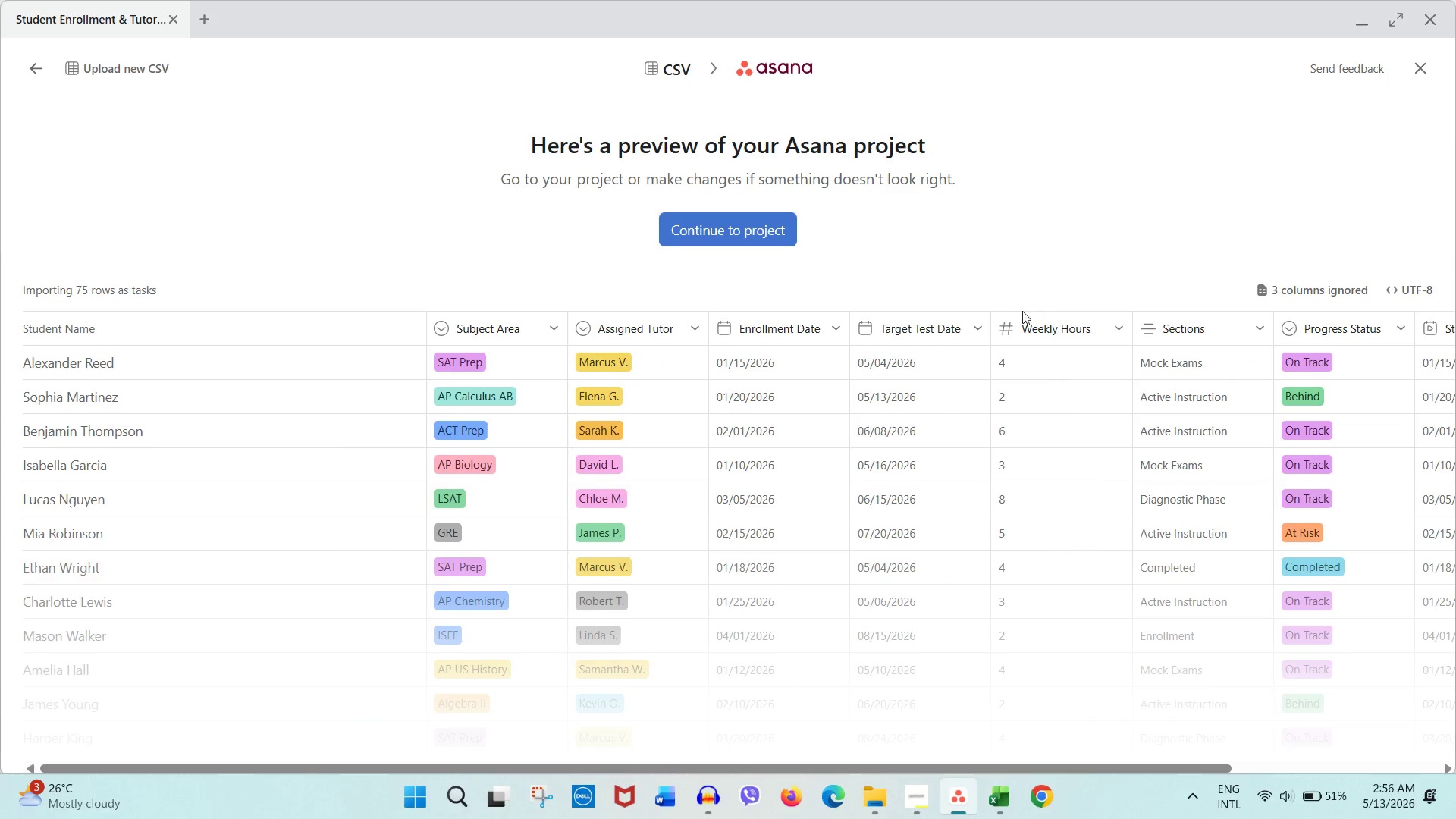 
double_click([974, 328])
 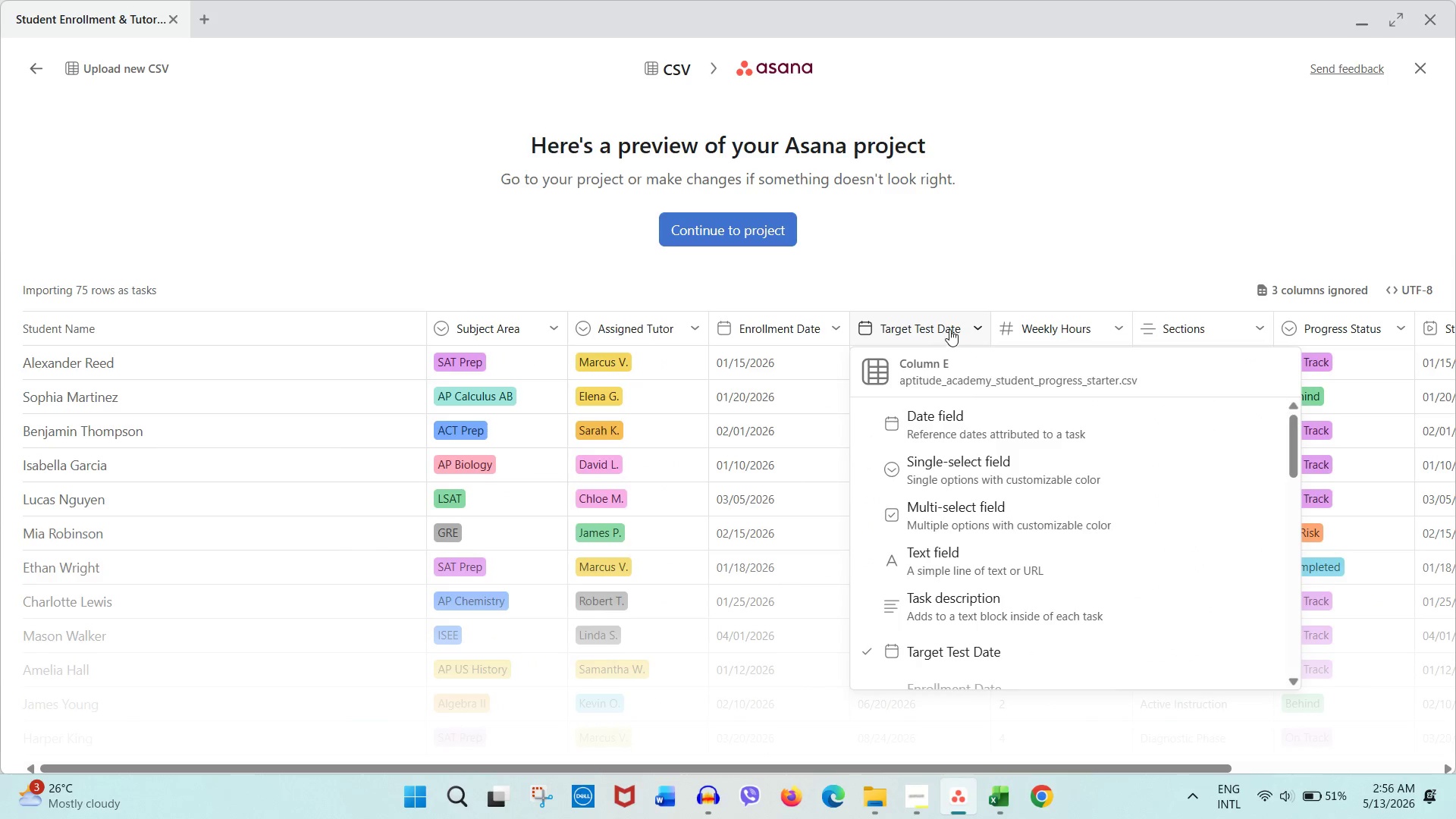 
scroll: coordinate [918, 507], scroll_direction: down, amount: 2.0
 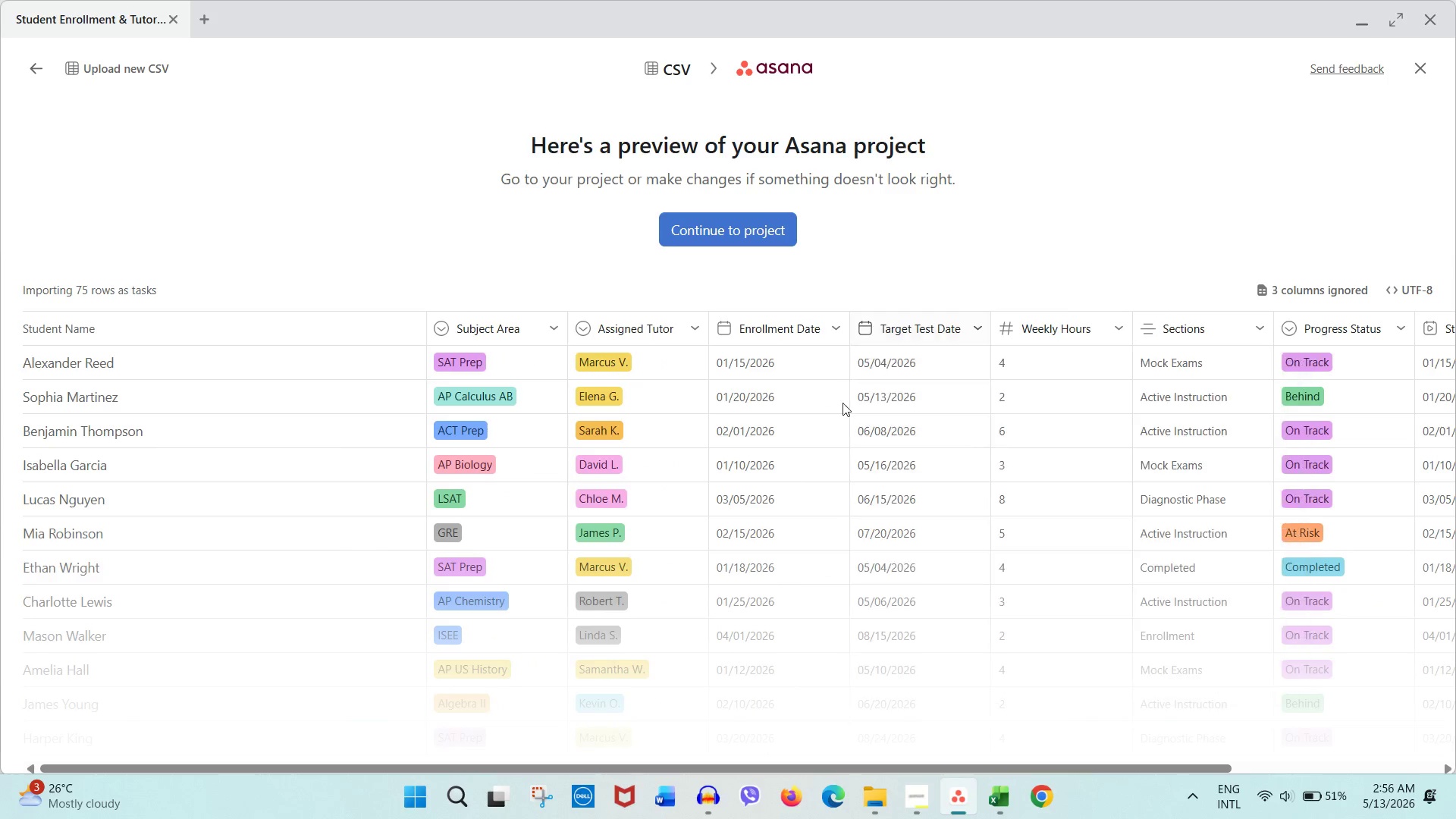 
double_click([787, 342])
 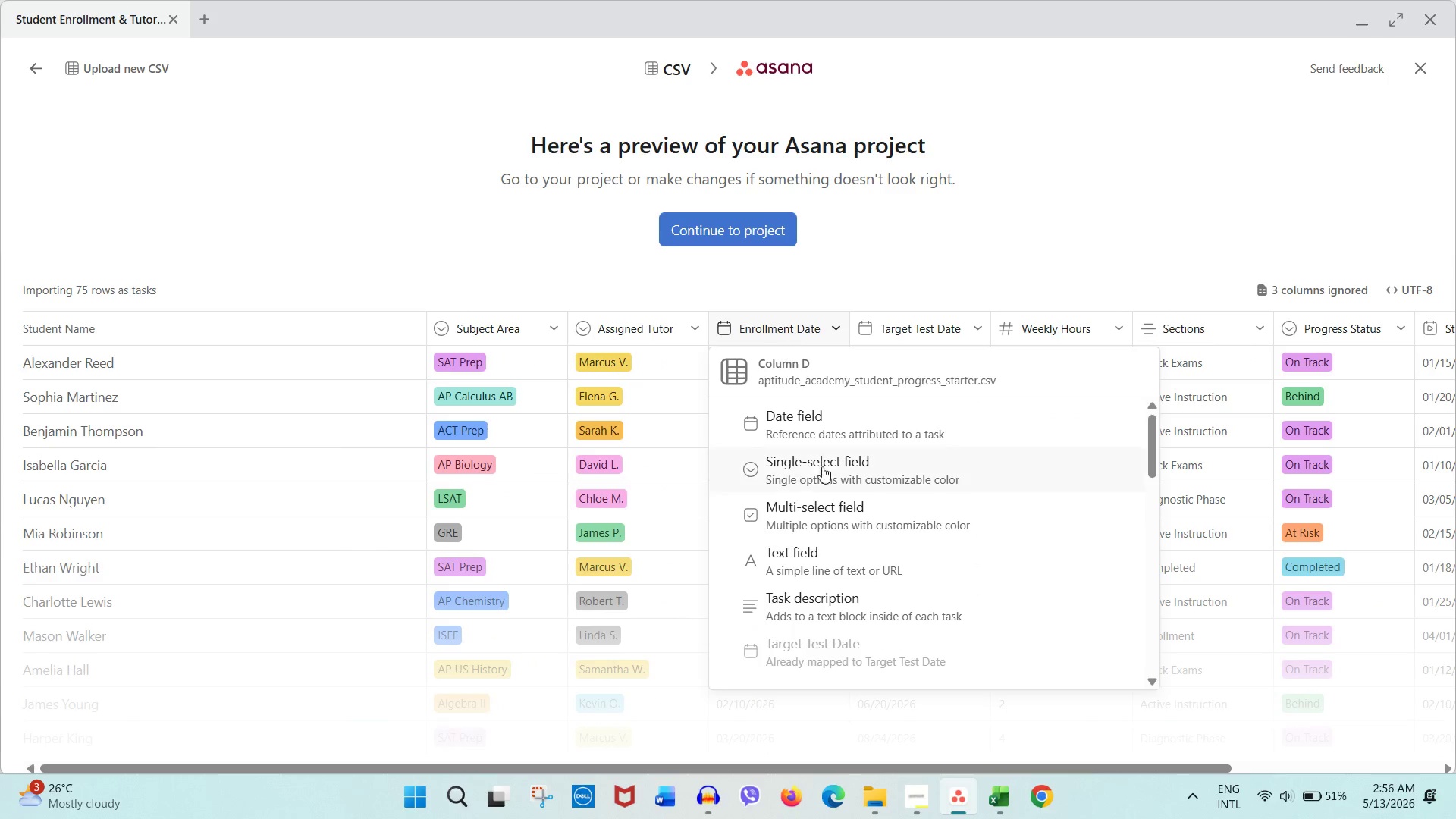 
scroll: coordinate [827, 515], scroll_direction: down, amount: 2.0
 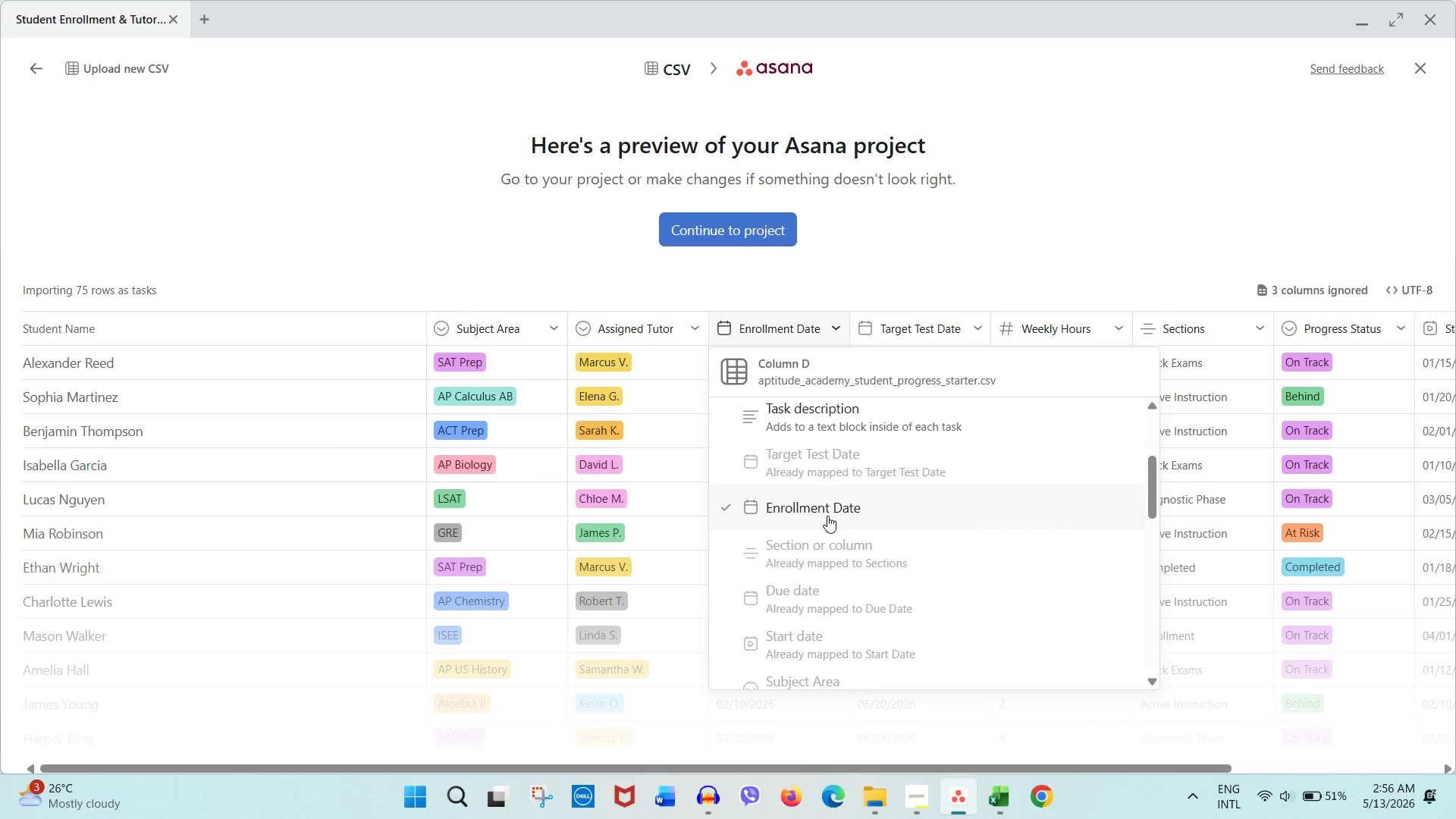 
left_click([827, 516])
 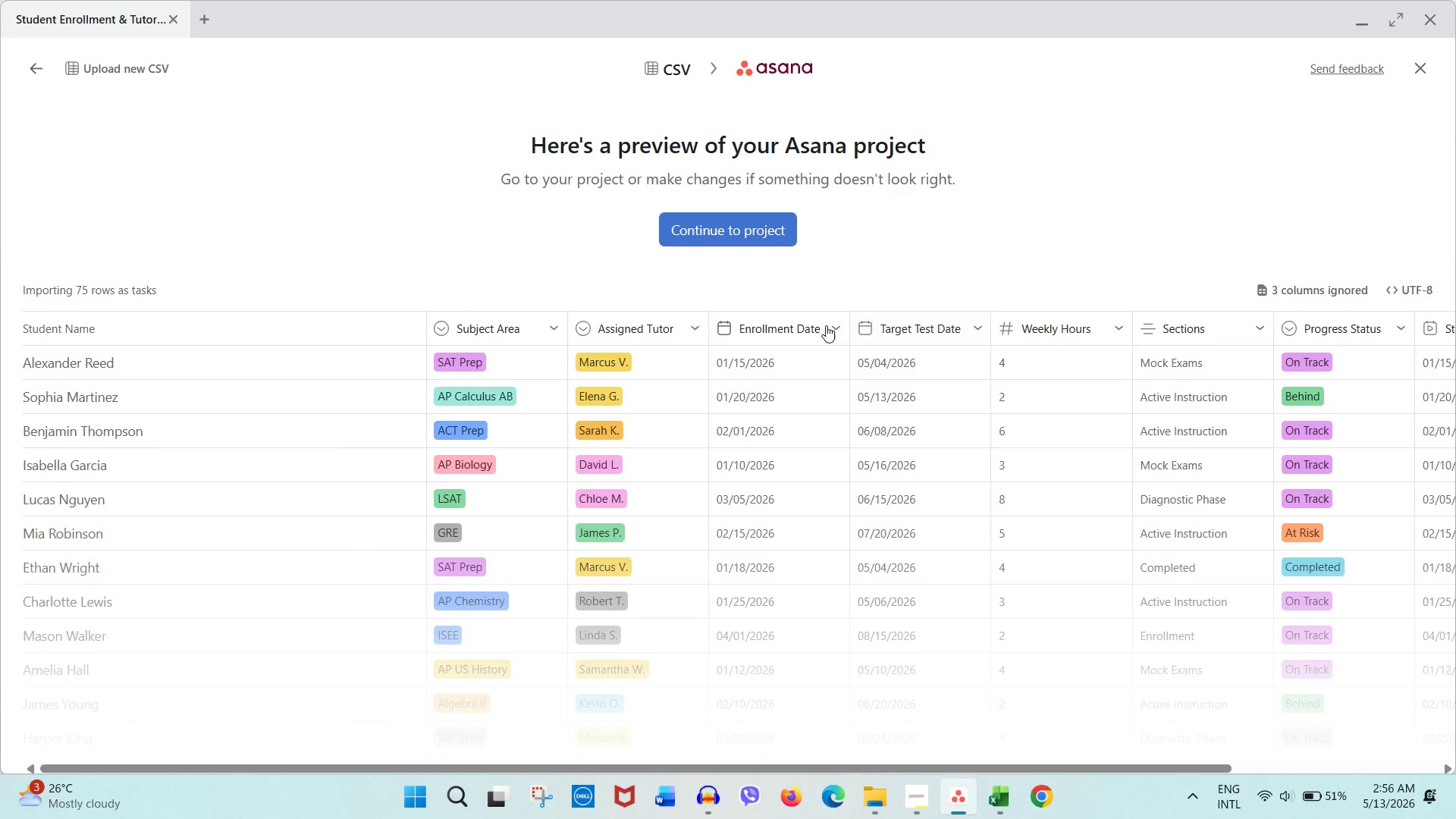 
left_click([823, 324])
 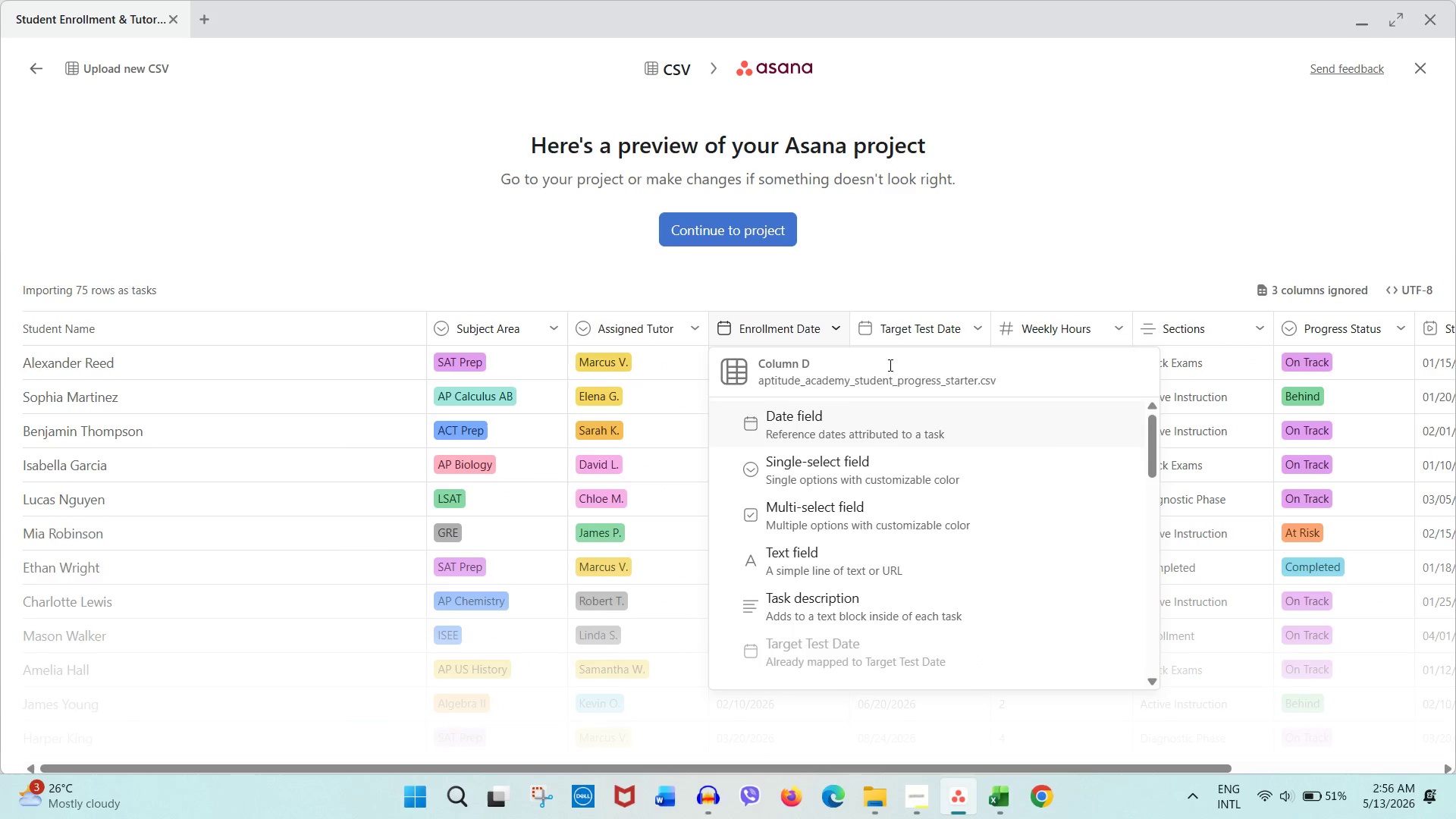 
left_click([962, 281])
 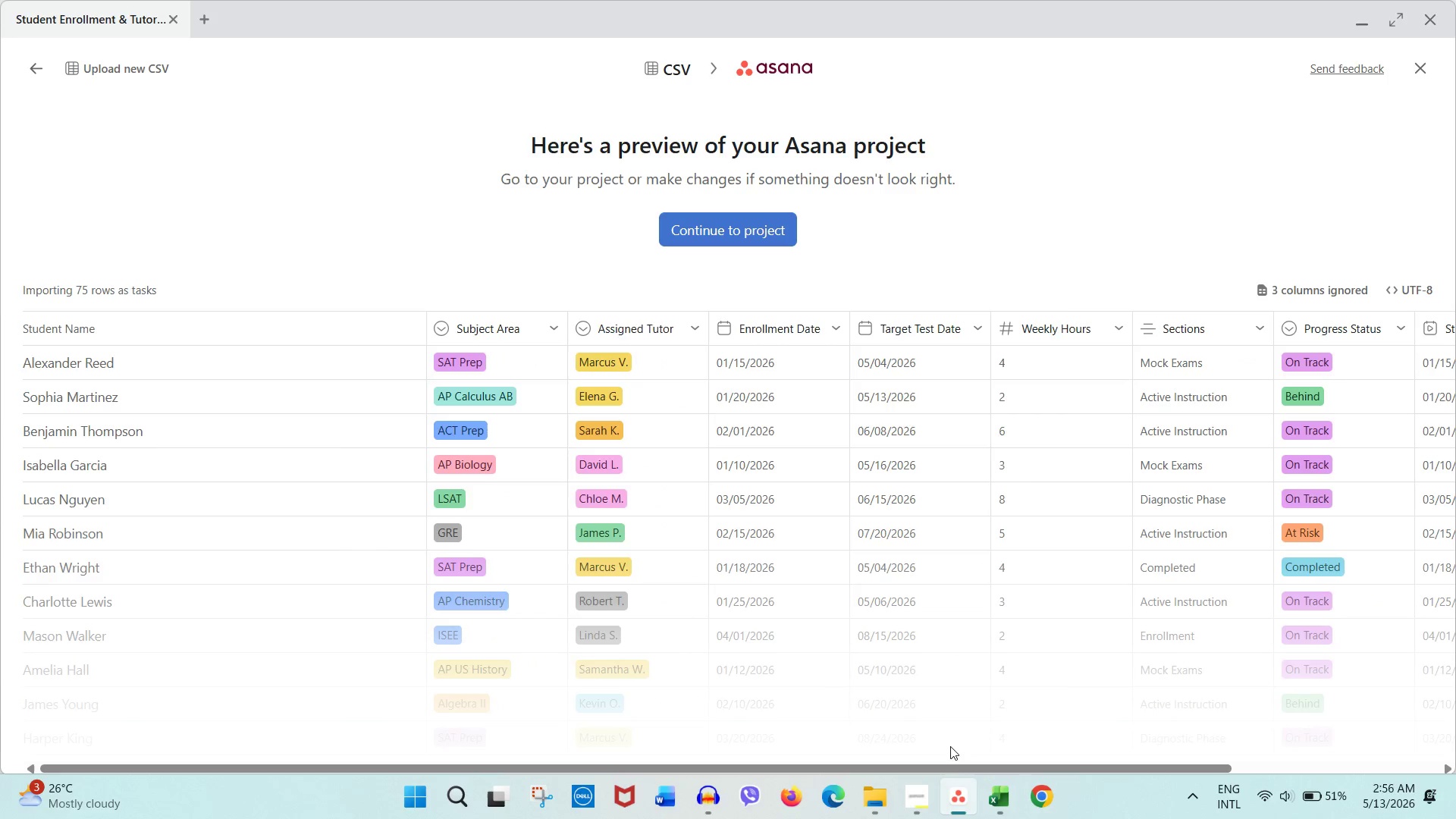 
left_click_drag(start_coordinate=[948, 761], to_coordinate=[1153, 750])
 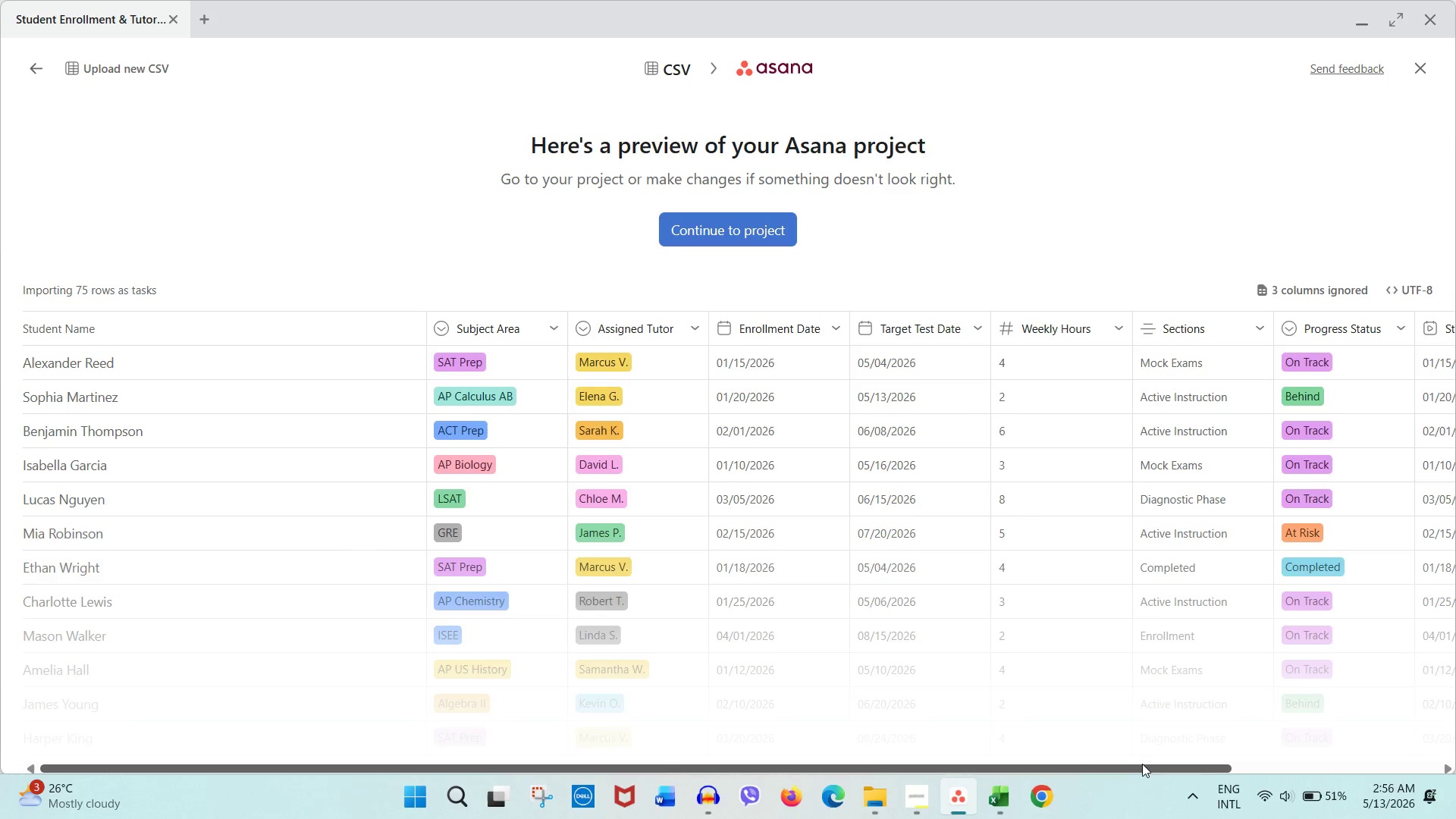 
left_click_drag(start_coordinate=[1142, 764], to_coordinate=[1455, 720])
 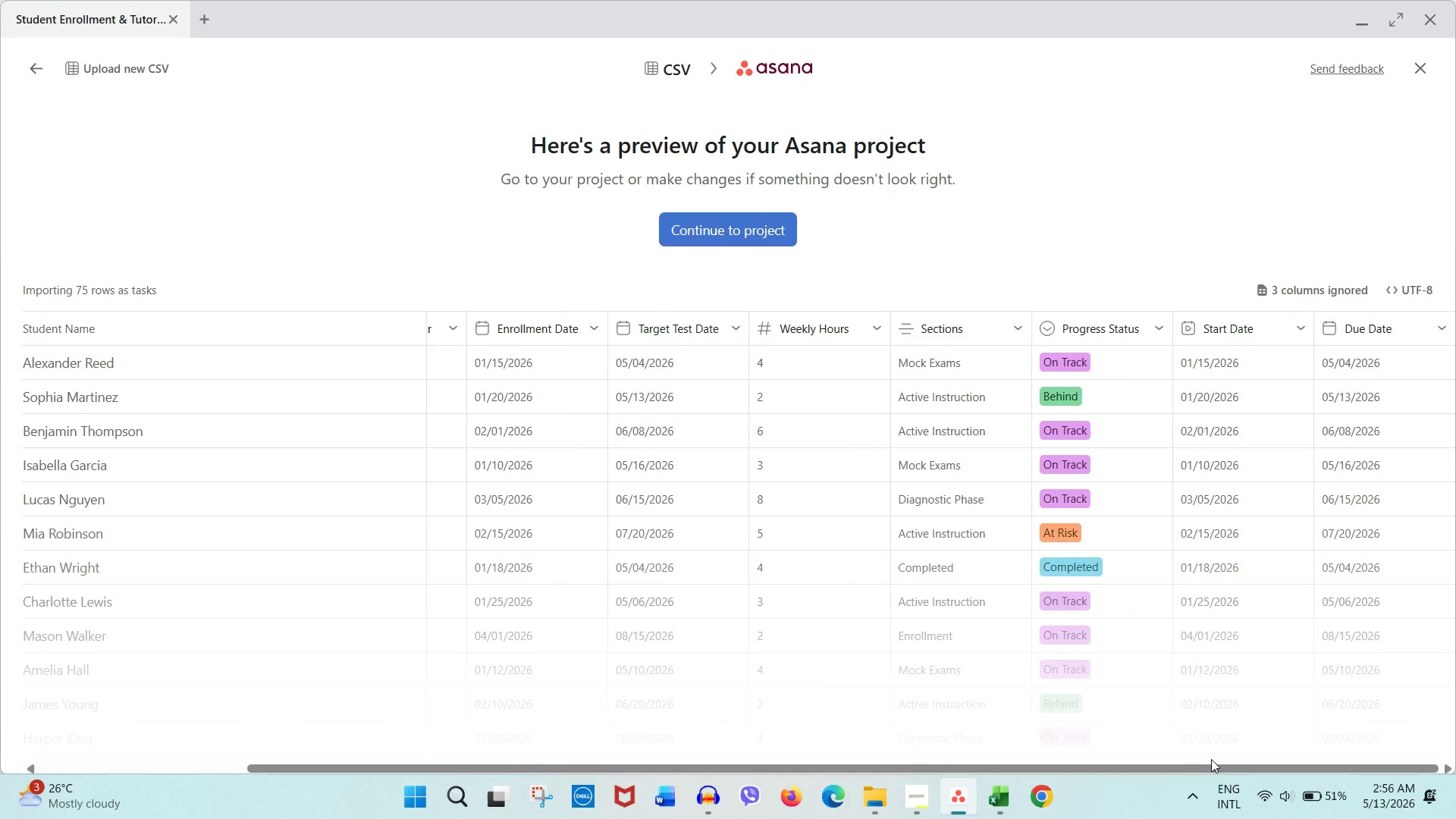 
left_click_drag(start_coordinate=[1205, 766], to_coordinate=[818, 782])
 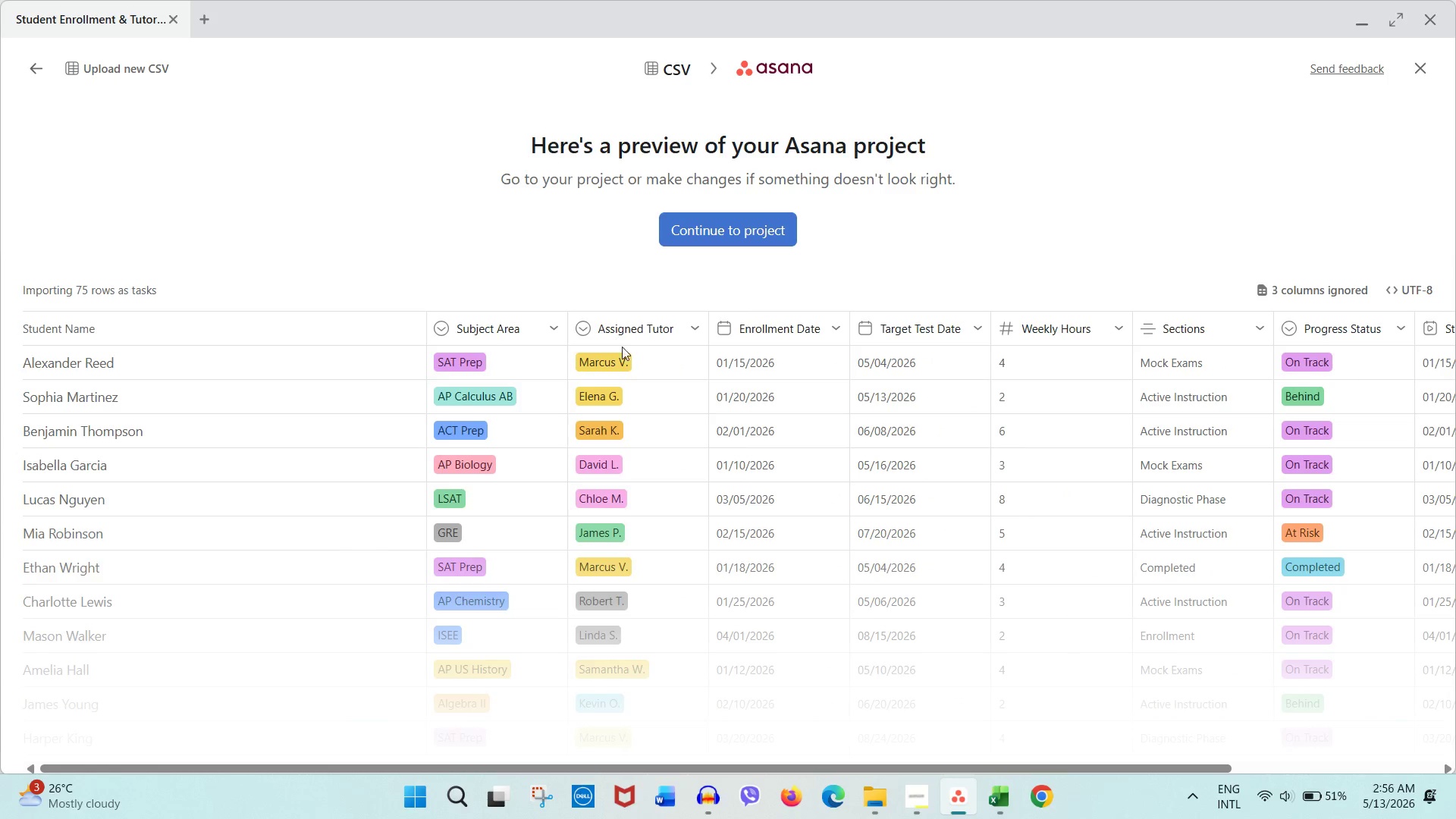 
left_click([622, 337])
 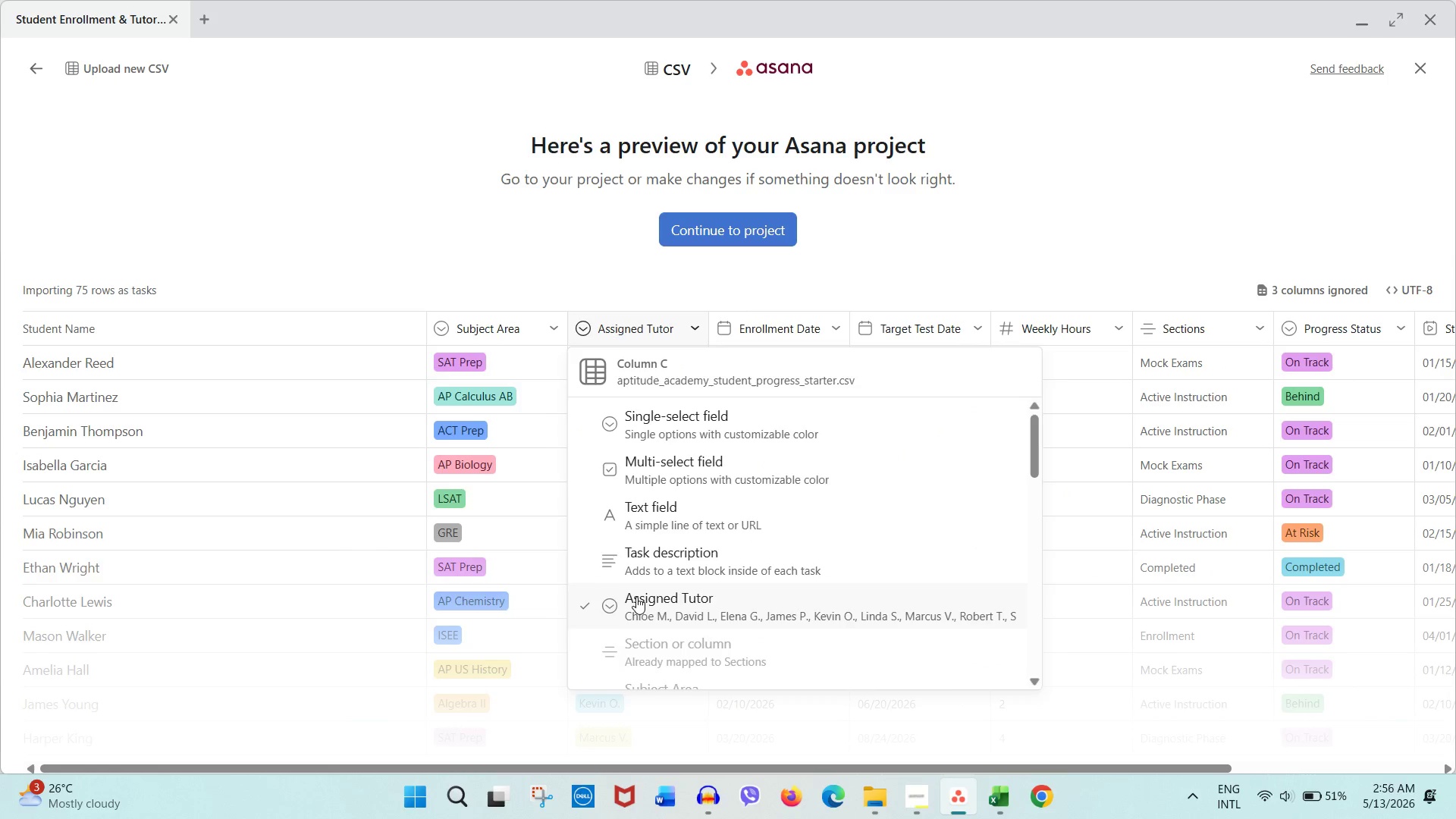 
left_click([642, 619])
 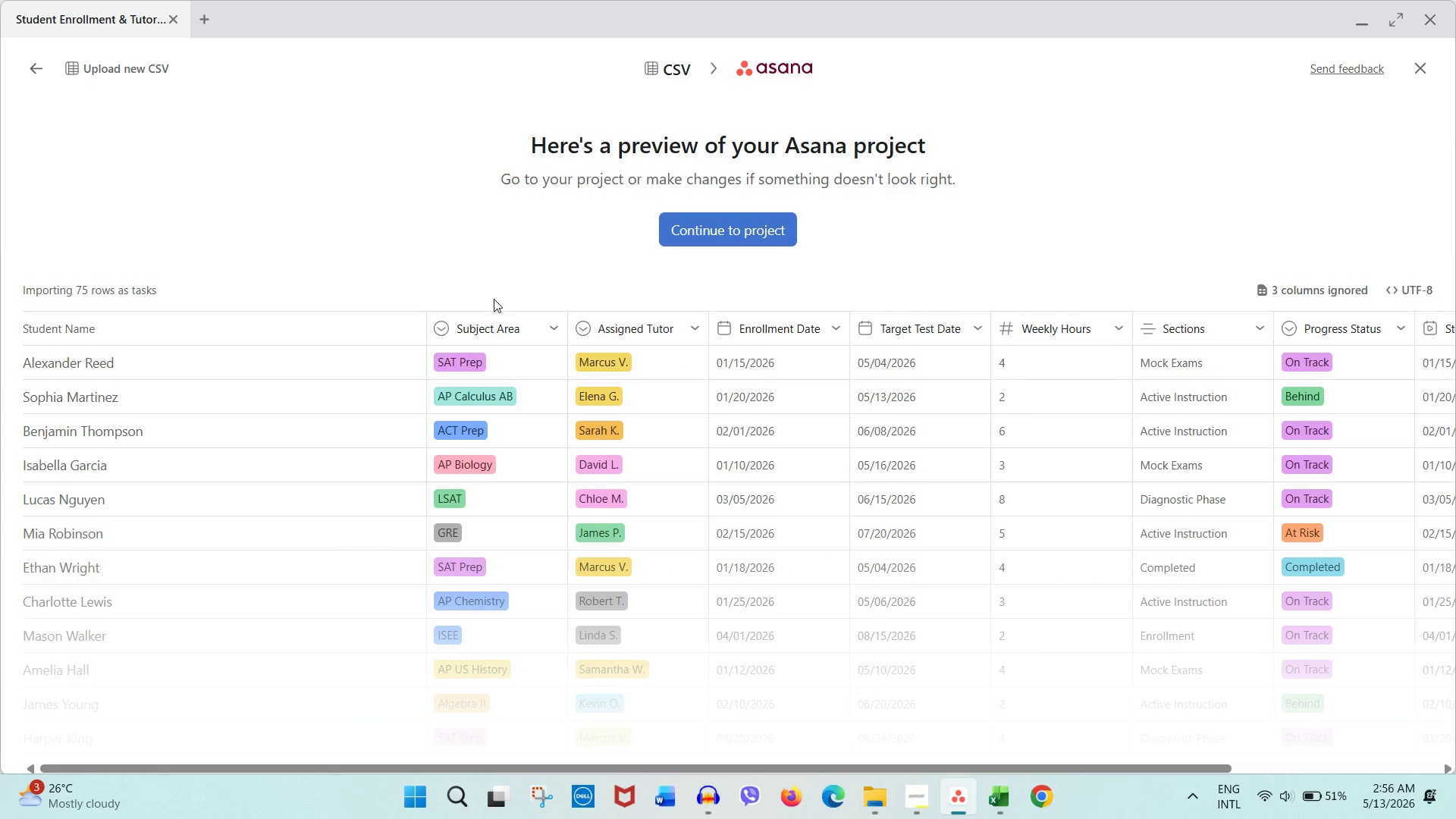 
left_click([492, 316])
 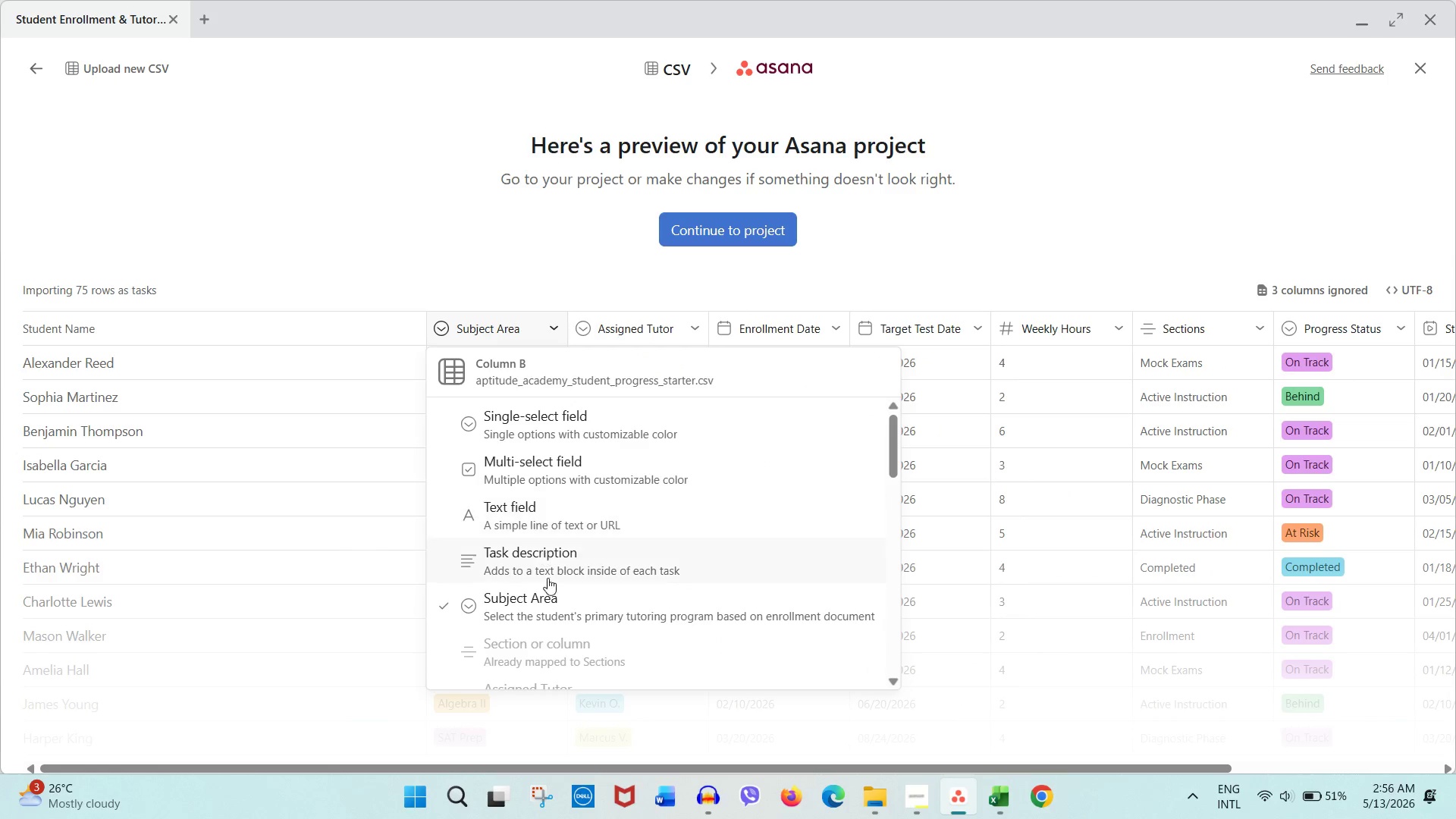 
left_click([548, 601])
 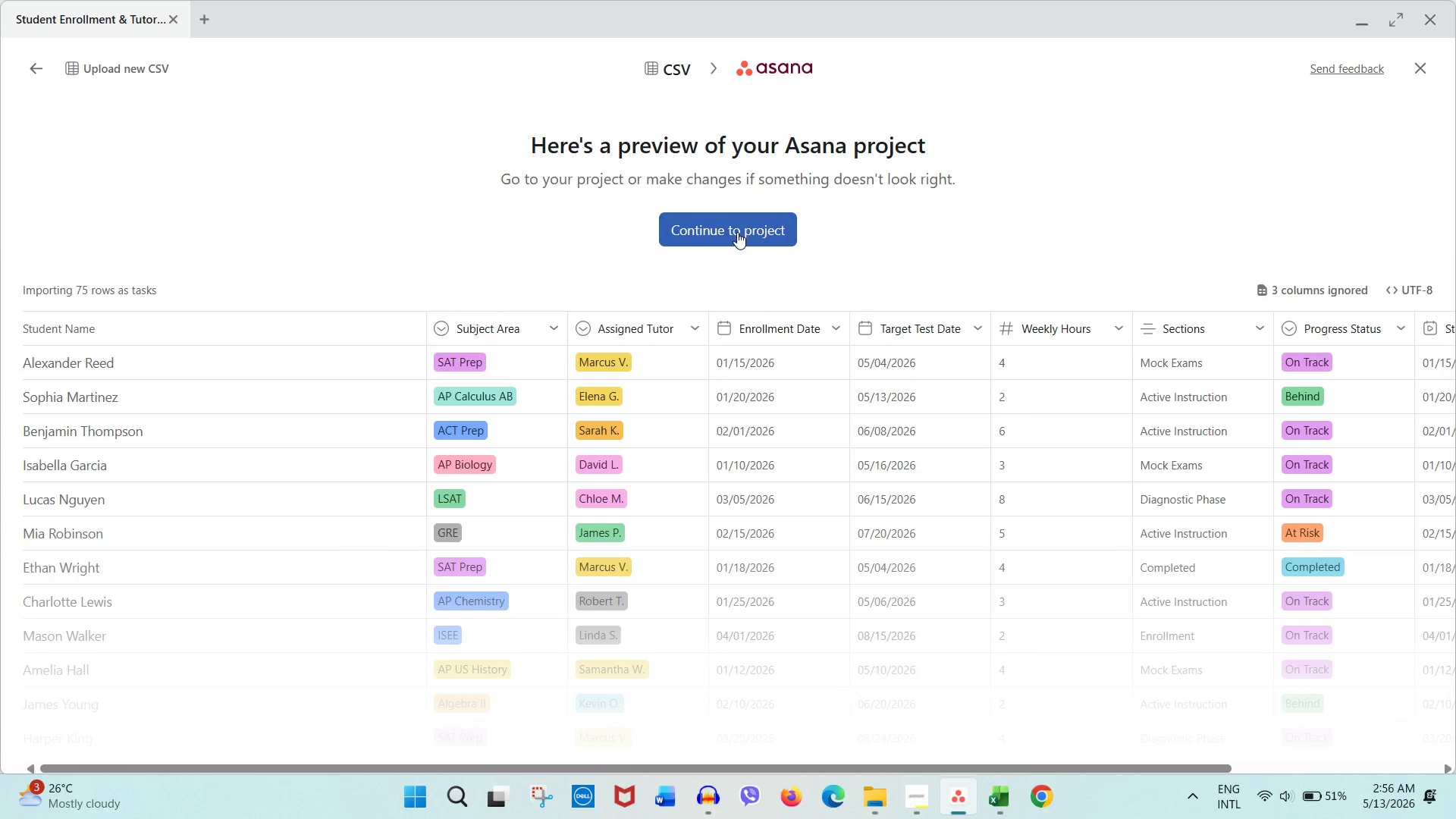 
left_click([737, 232])
 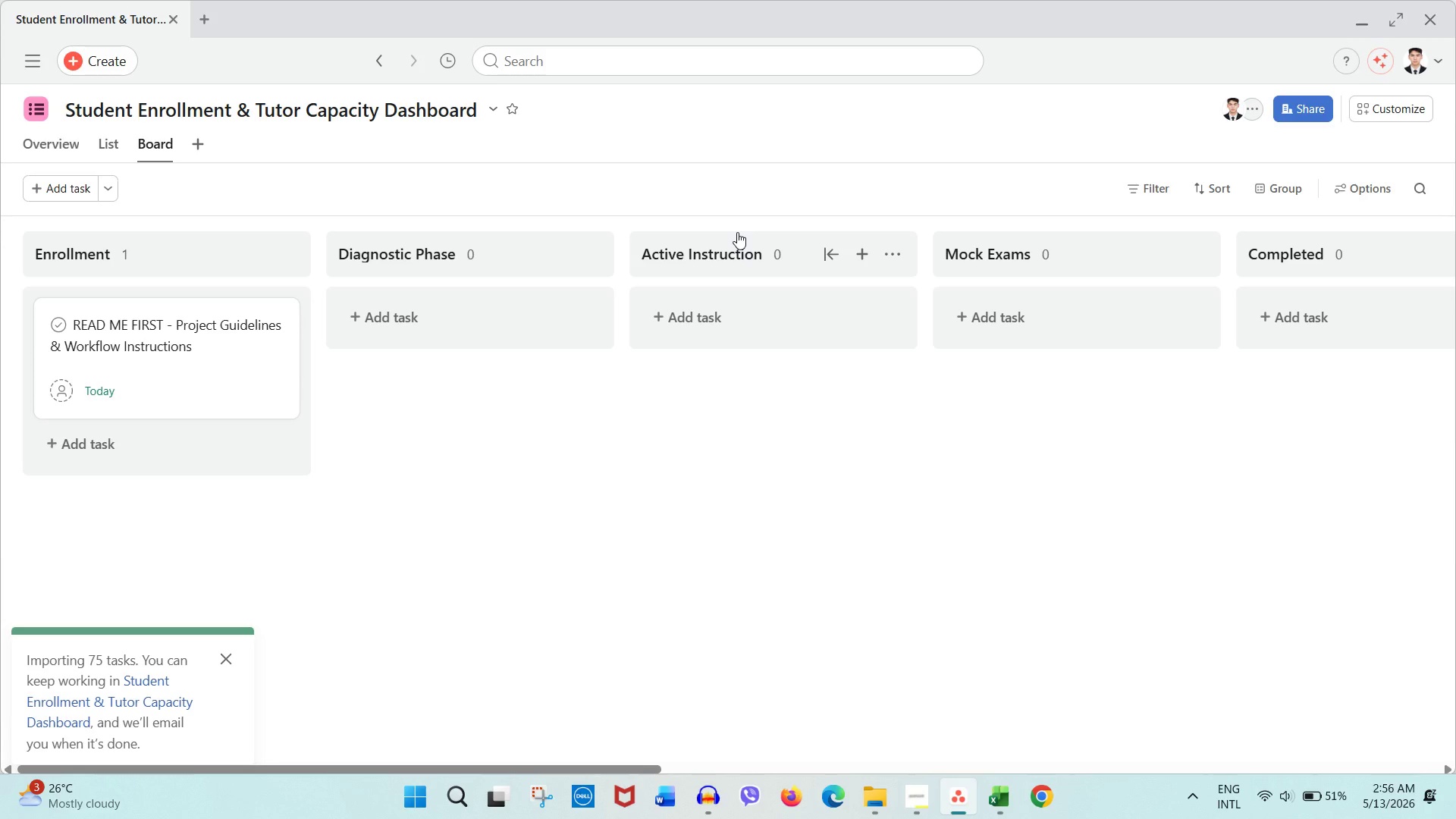 
wait(12.64)
 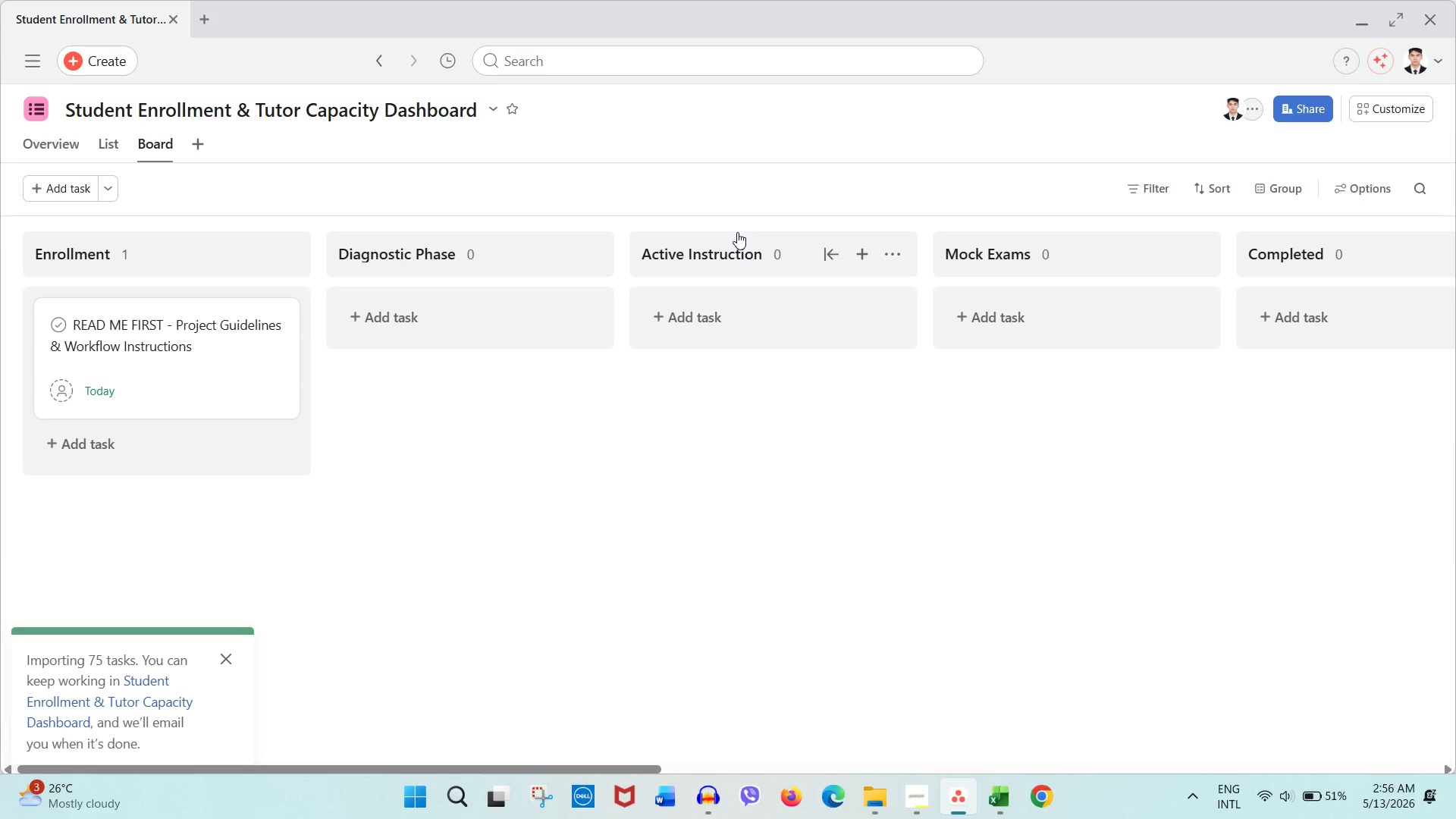 
left_click([222, 679])
 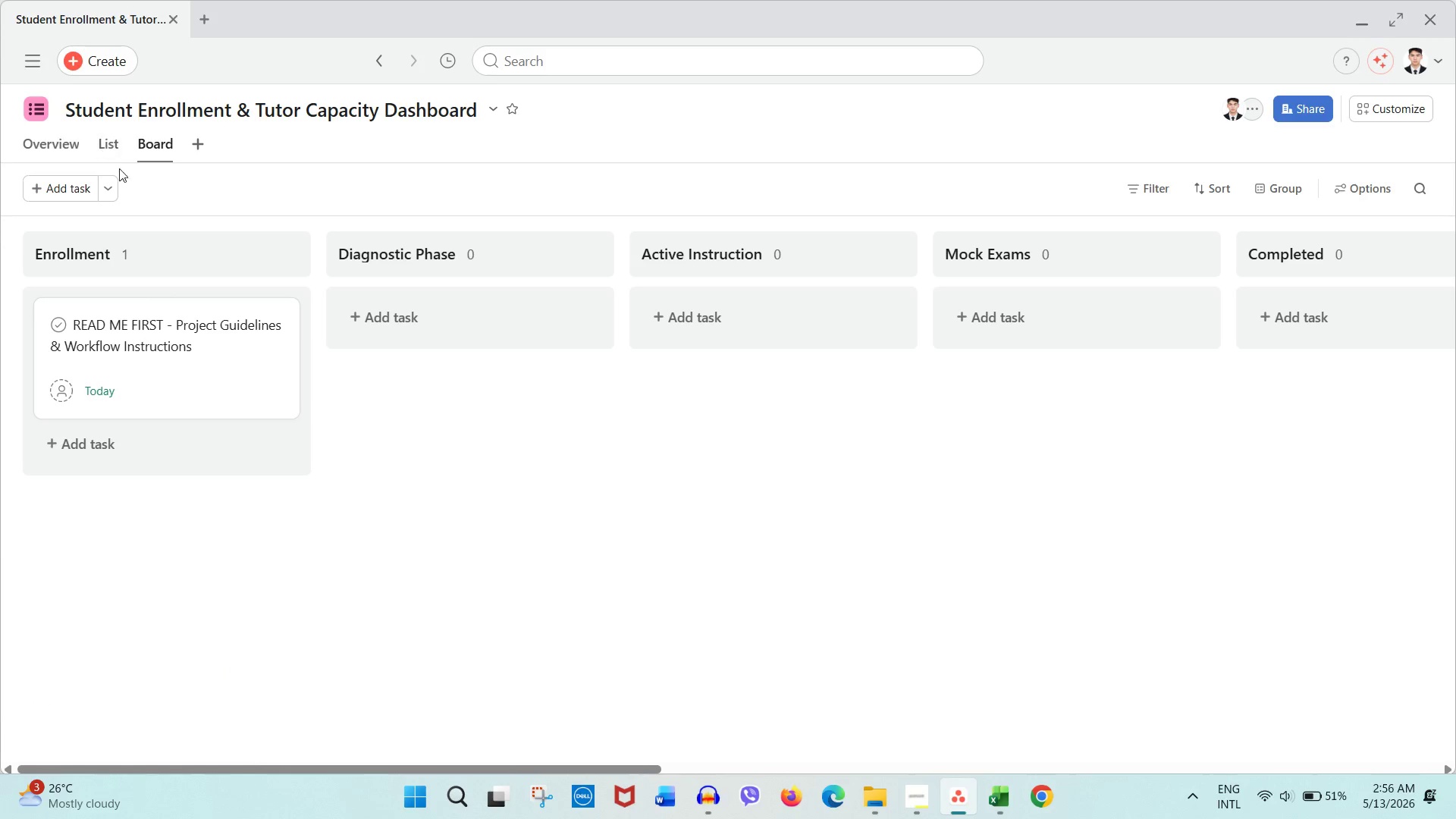 
left_click([125, 178])
 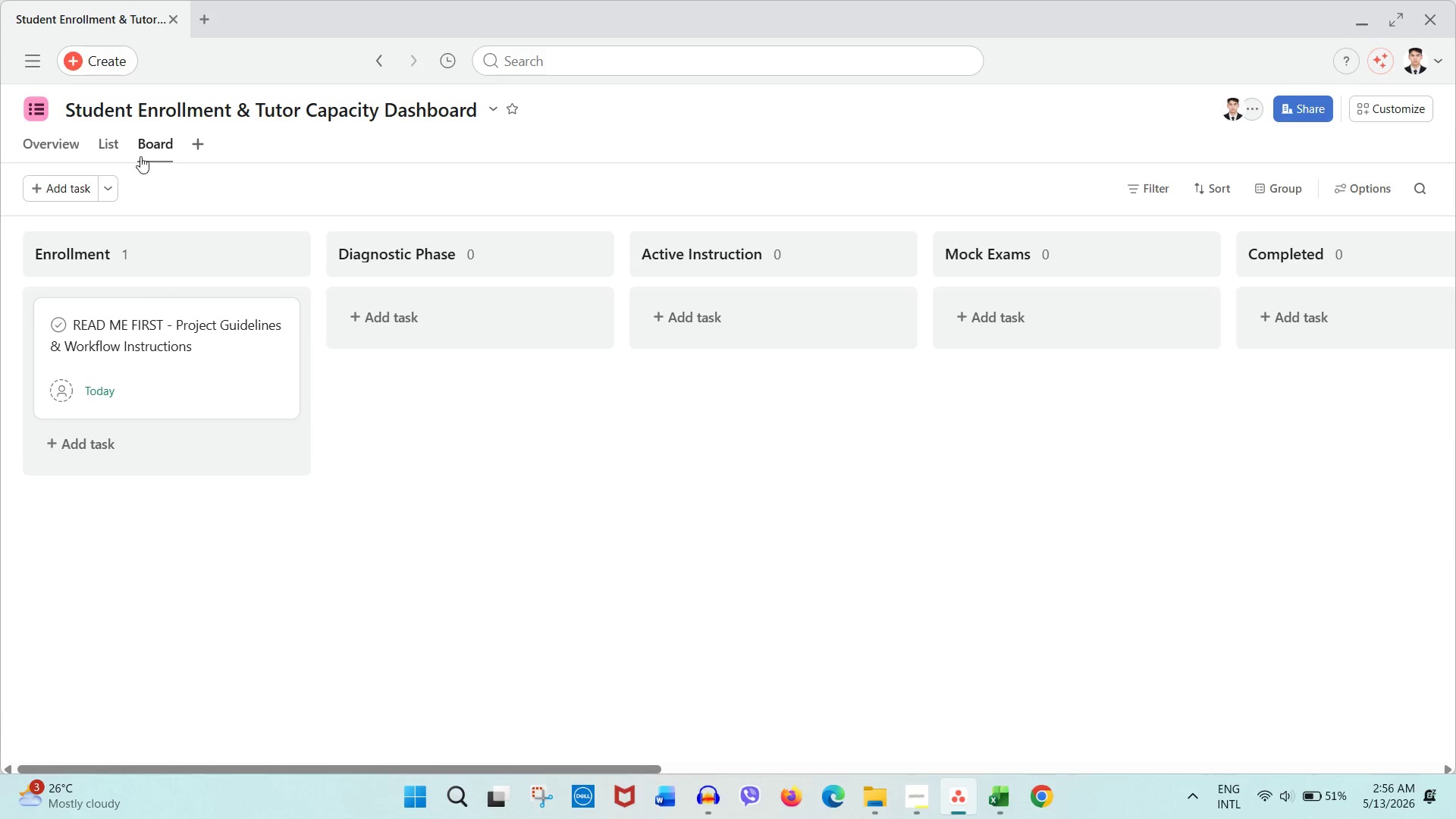 
left_click([115, 147])
 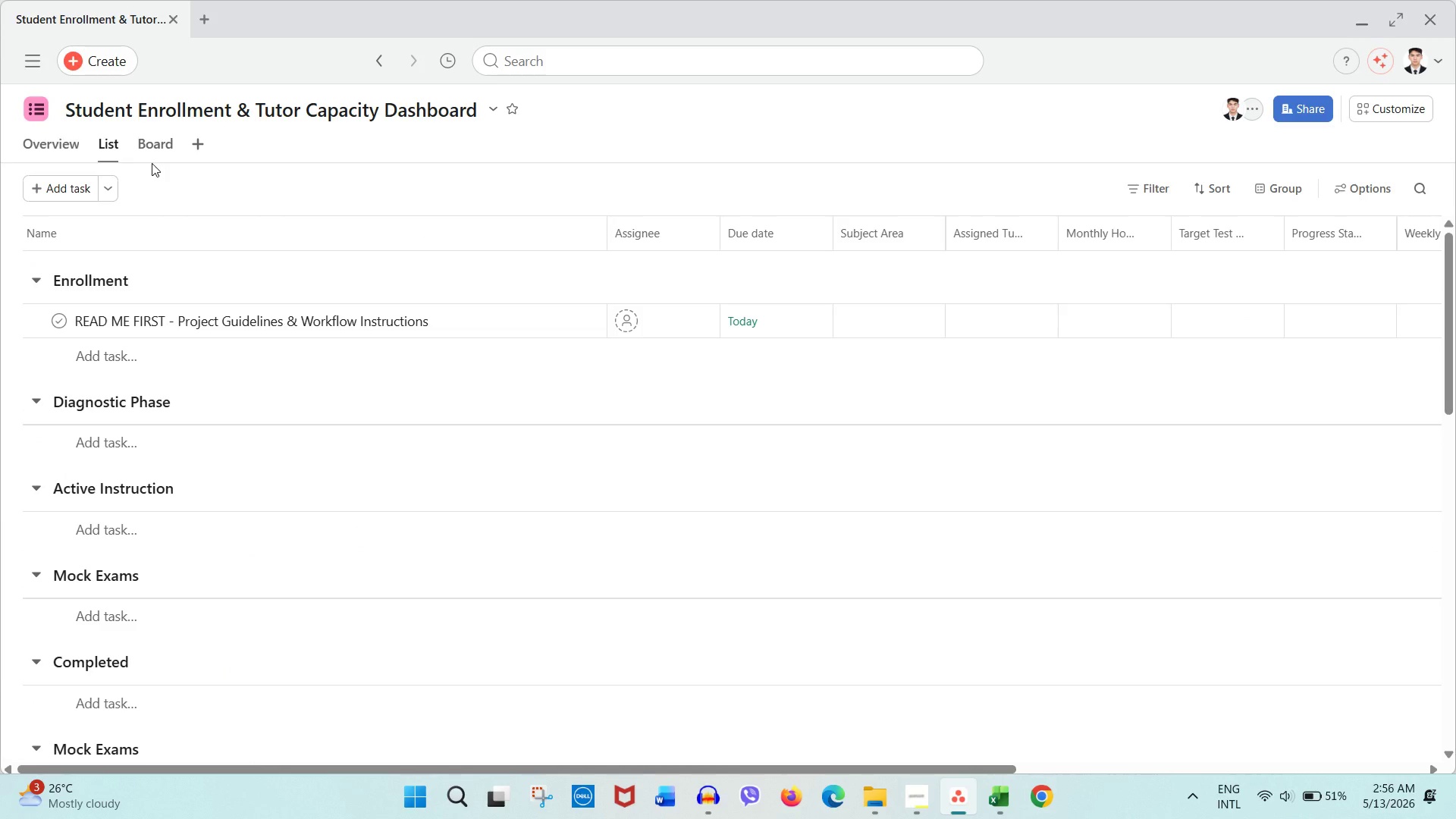 
left_click([165, 148])
 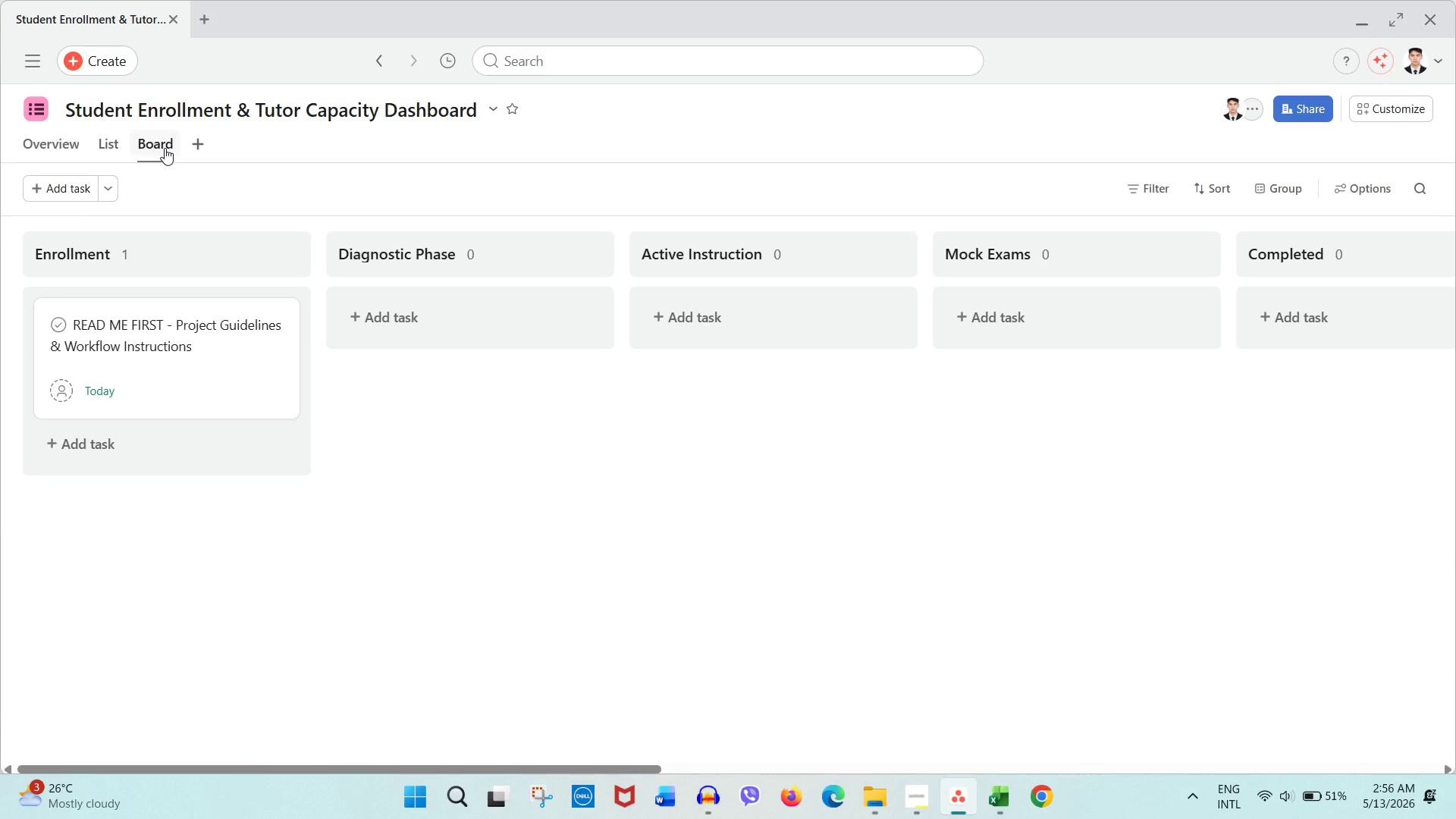 
wait(9.31)
 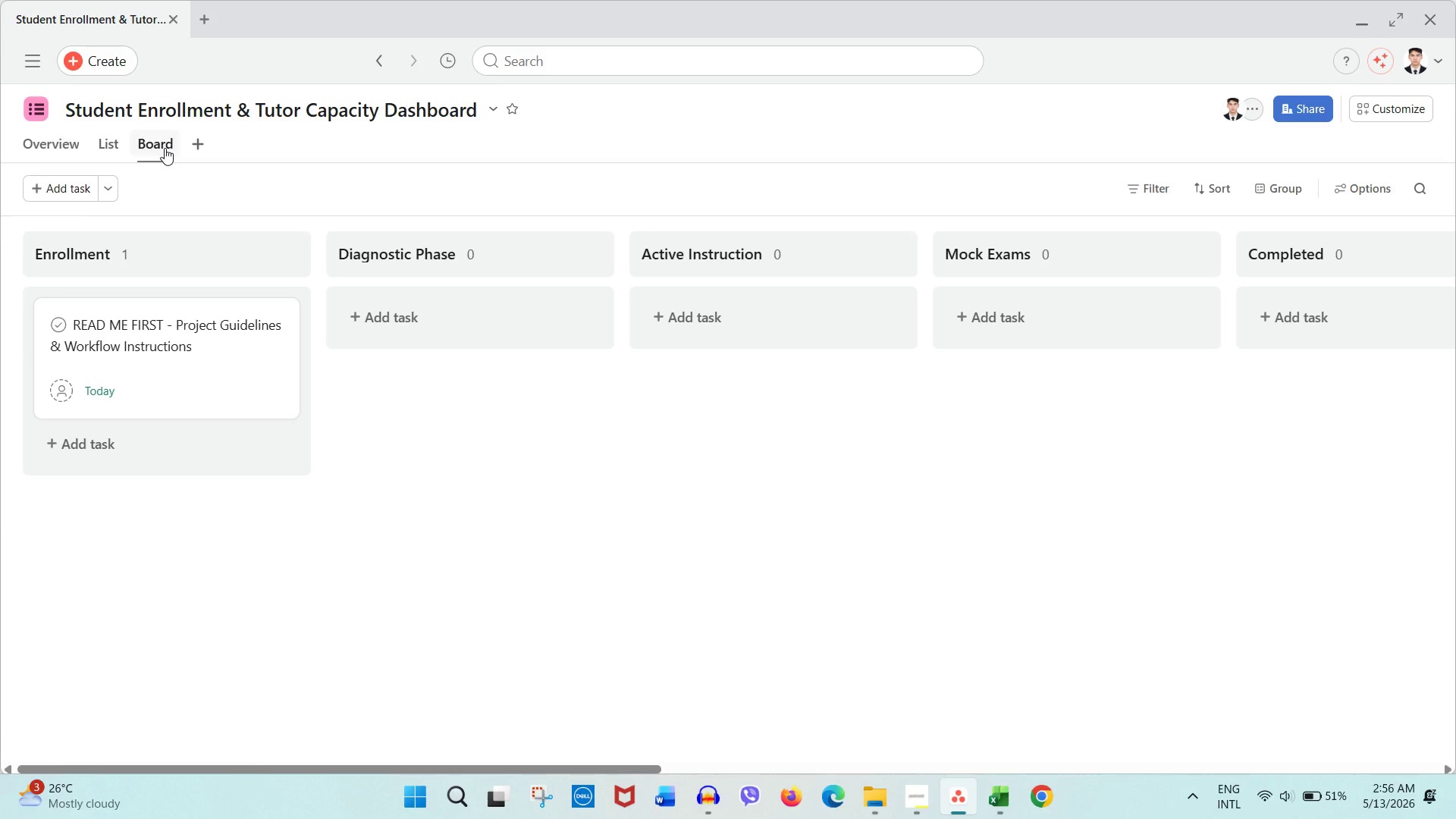 
left_click([110, 152])
 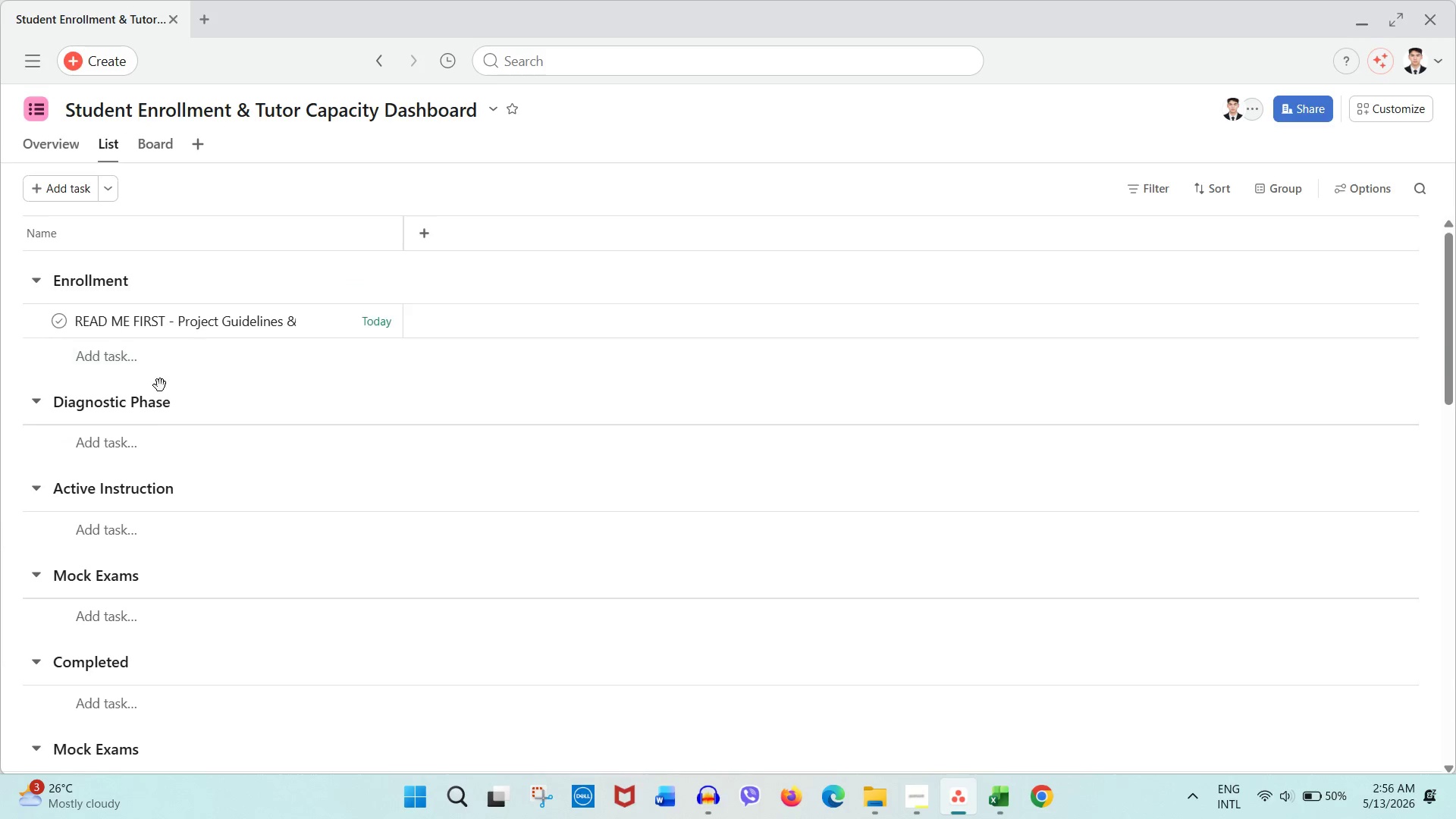 
scroll: coordinate [152, 485], scroll_direction: down, amount: 4.0
 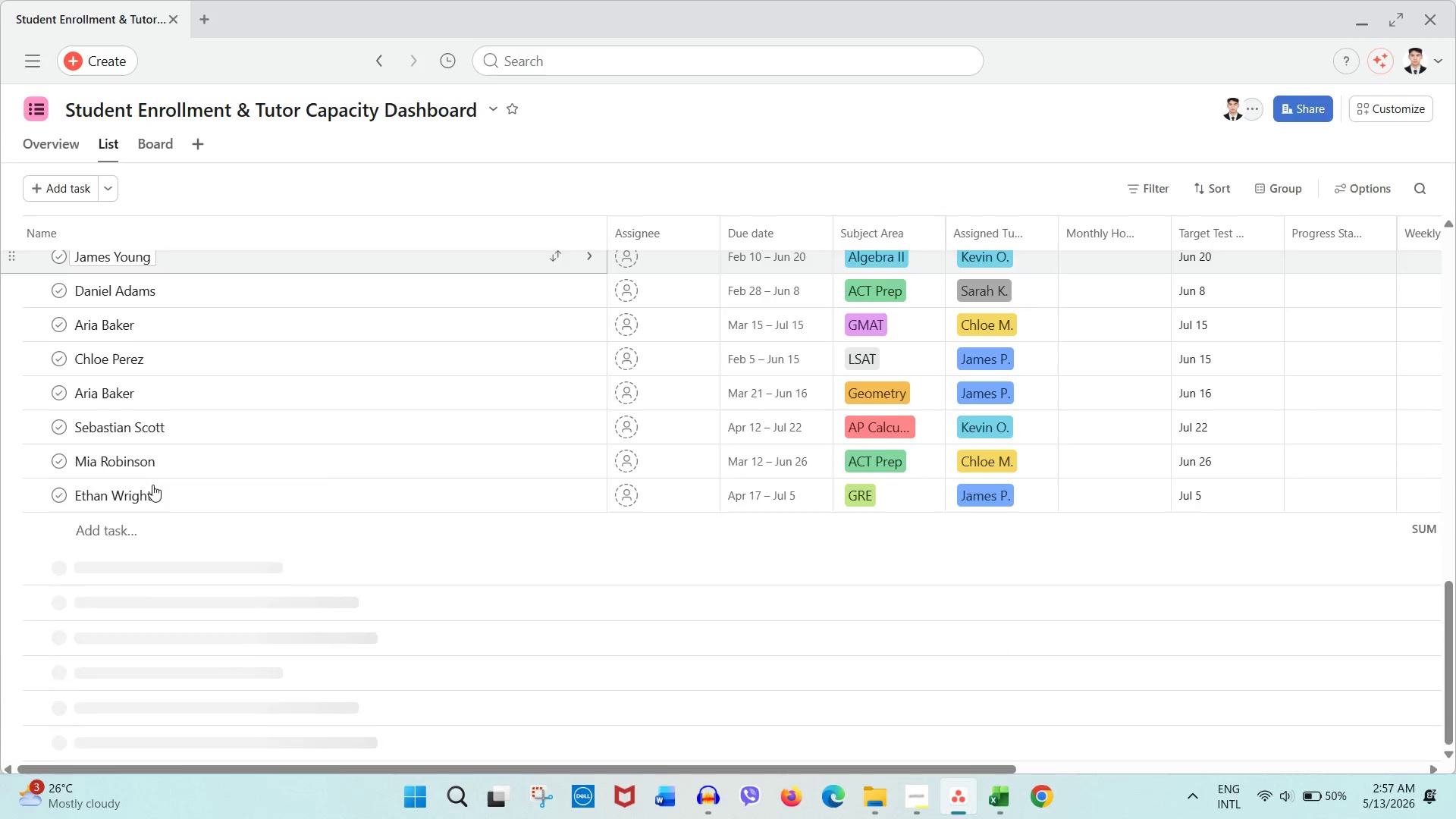 
scroll: coordinate [152, 485], scroll_direction: up, amount: 4.0
 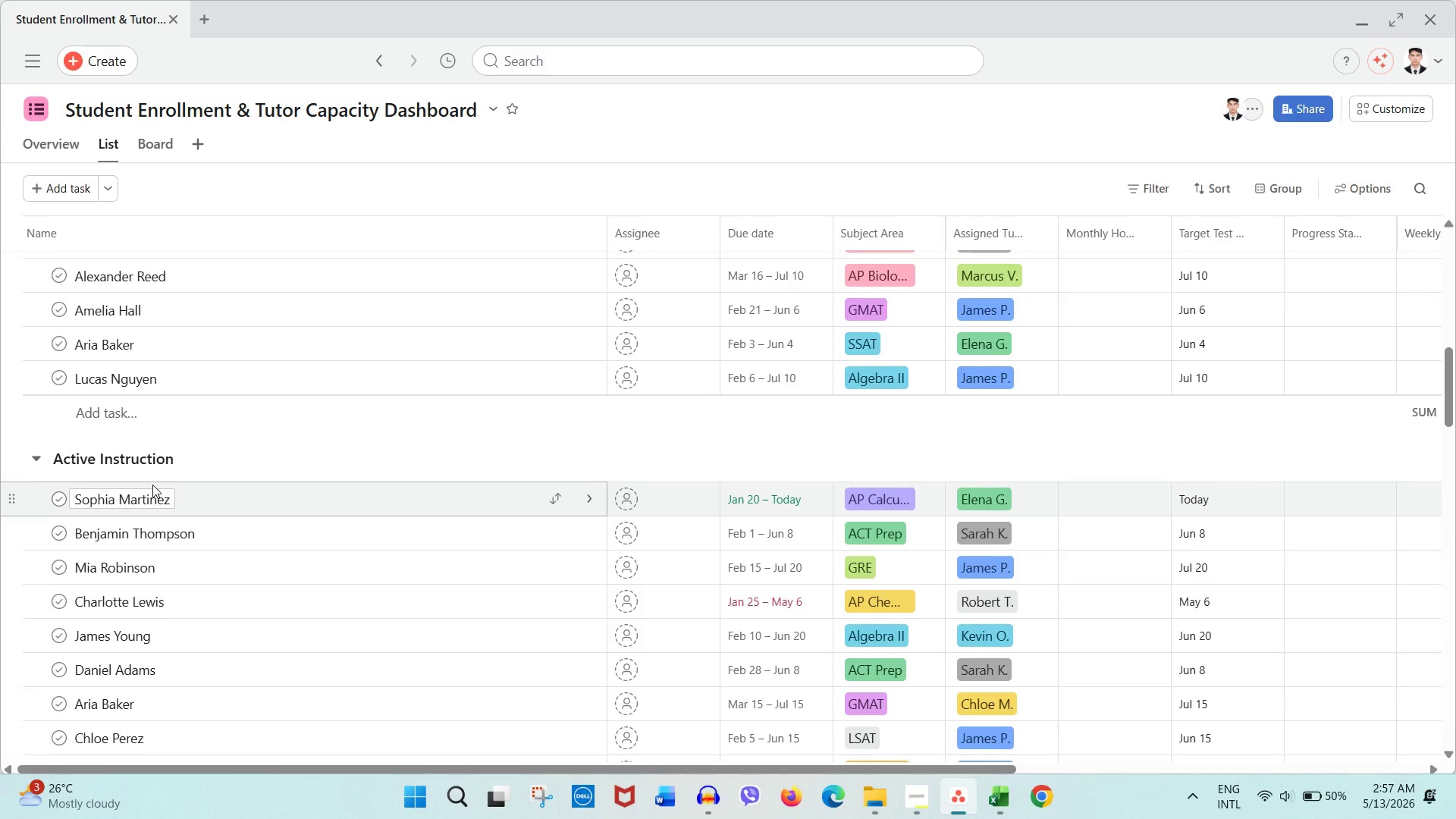 
scroll: coordinate [152, 485], scroll_direction: down, amount: 20.0
 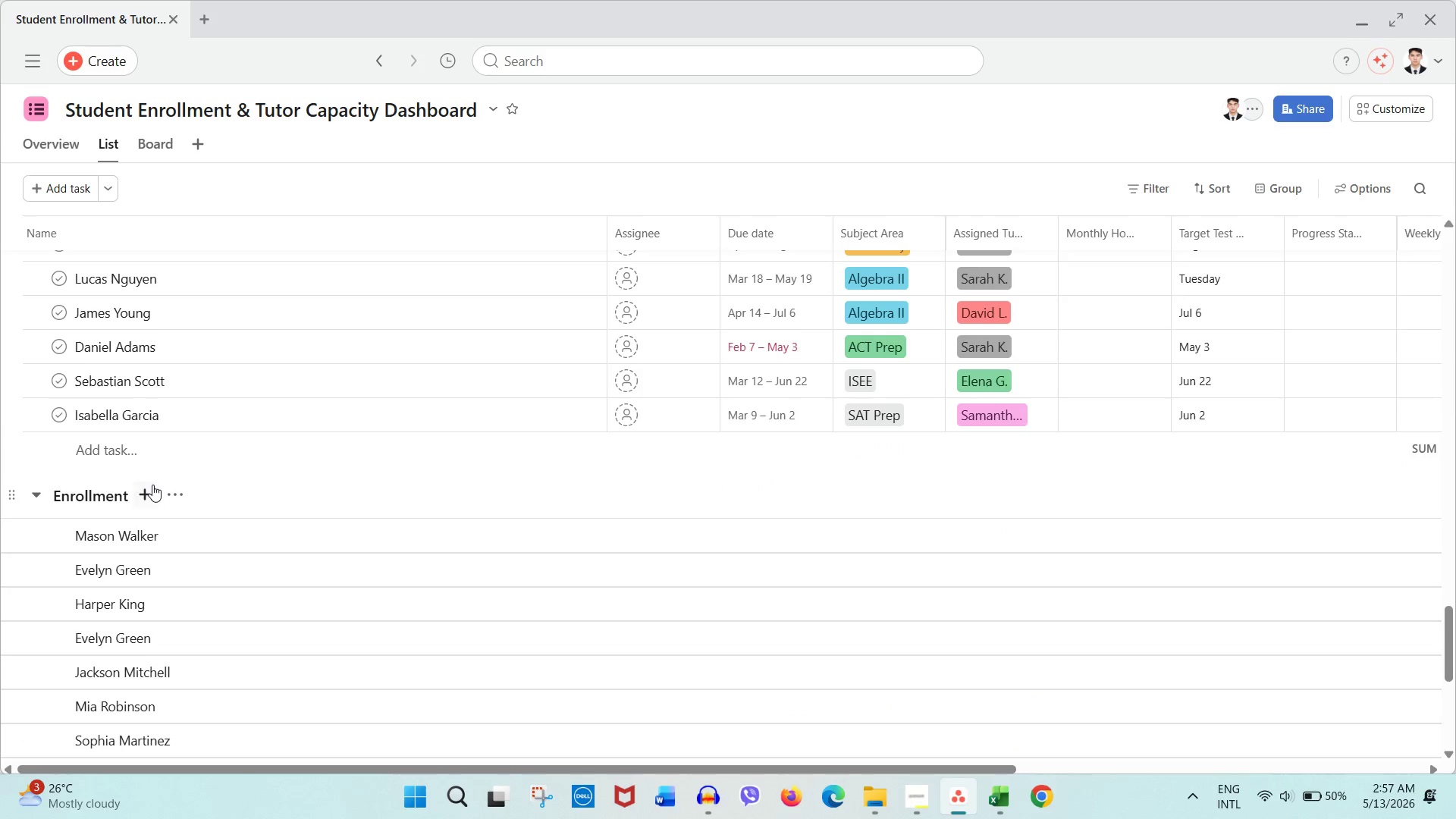 
scroll: coordinate [152, 485], scroll_direction: up, amount: 26.0
 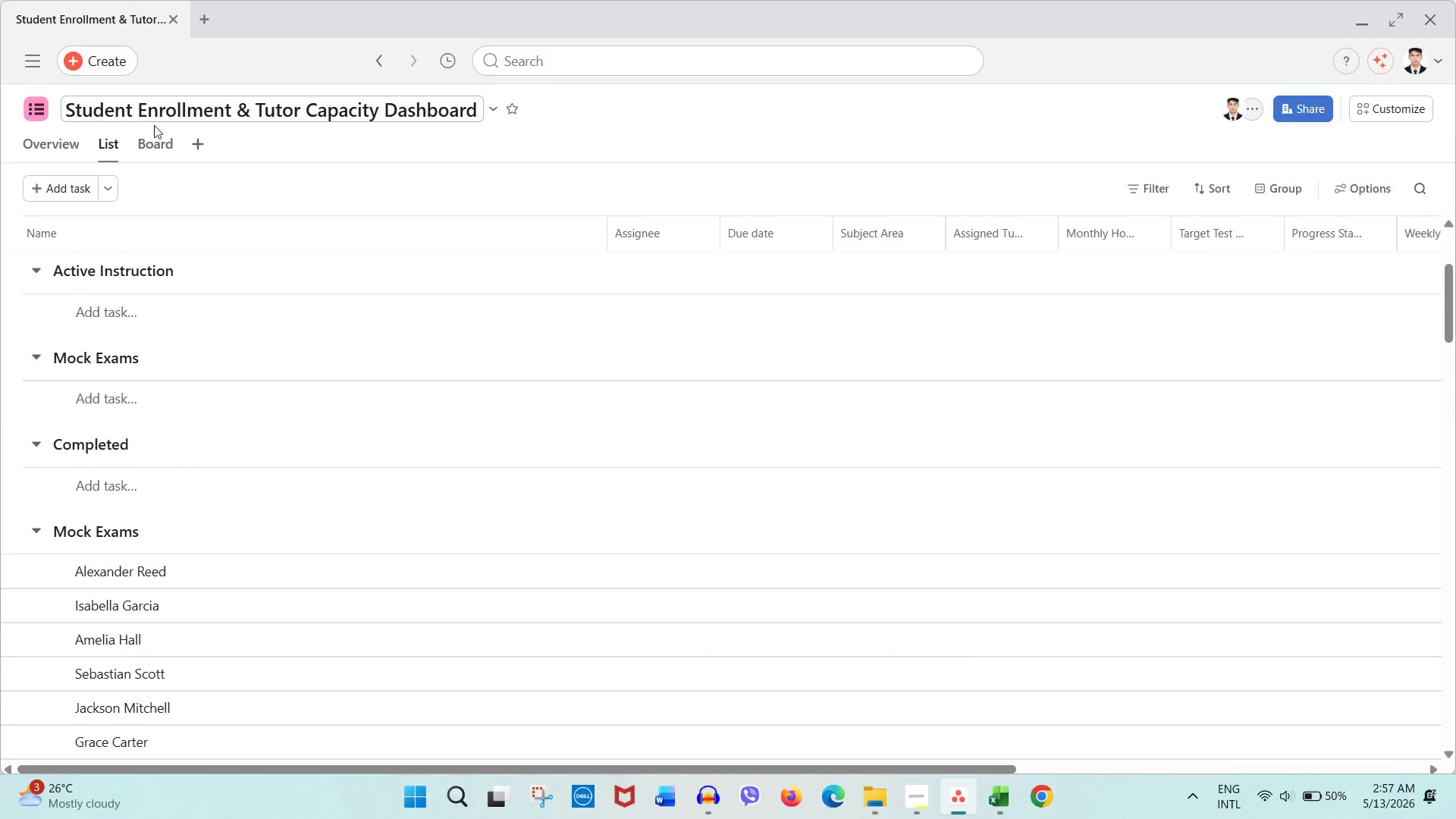 
left_click([152, 133])
 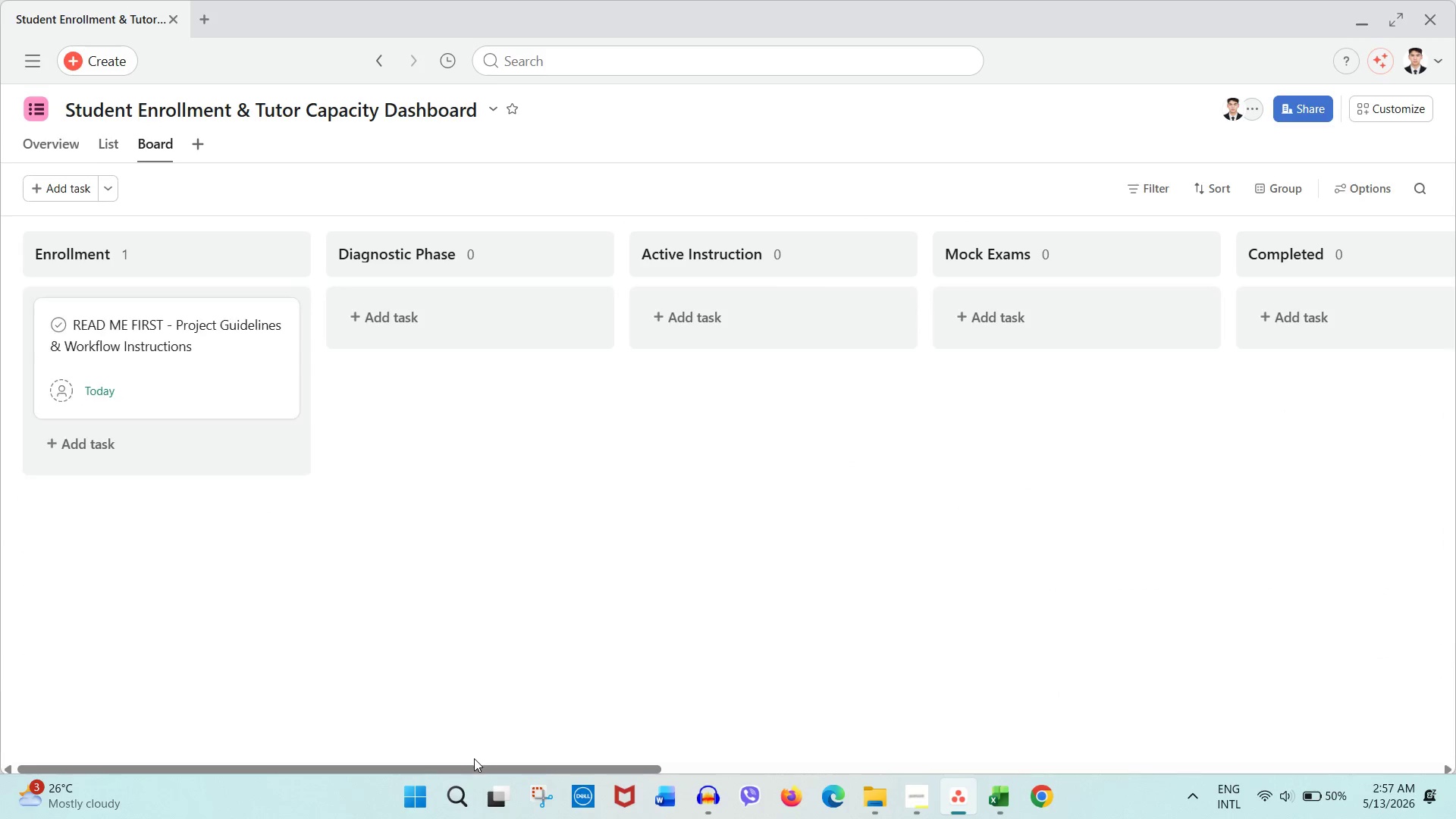 
left_click_drag(start_coordinate=[472, 765], to_coordinate=[983, 736])
 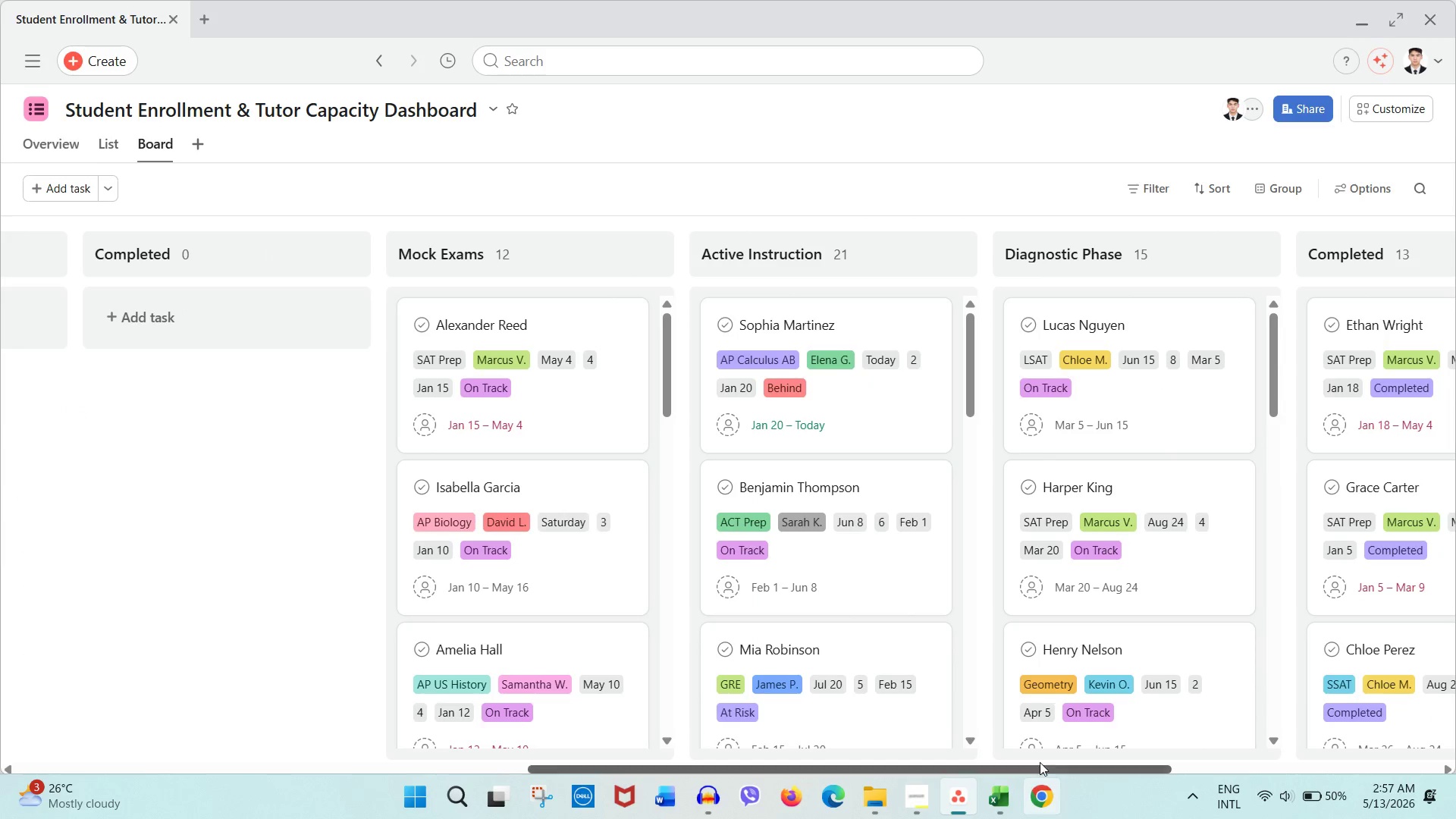 
left_click_drag(start_coordinate=[1040, 765], to_coordinate=[1200, 738])
 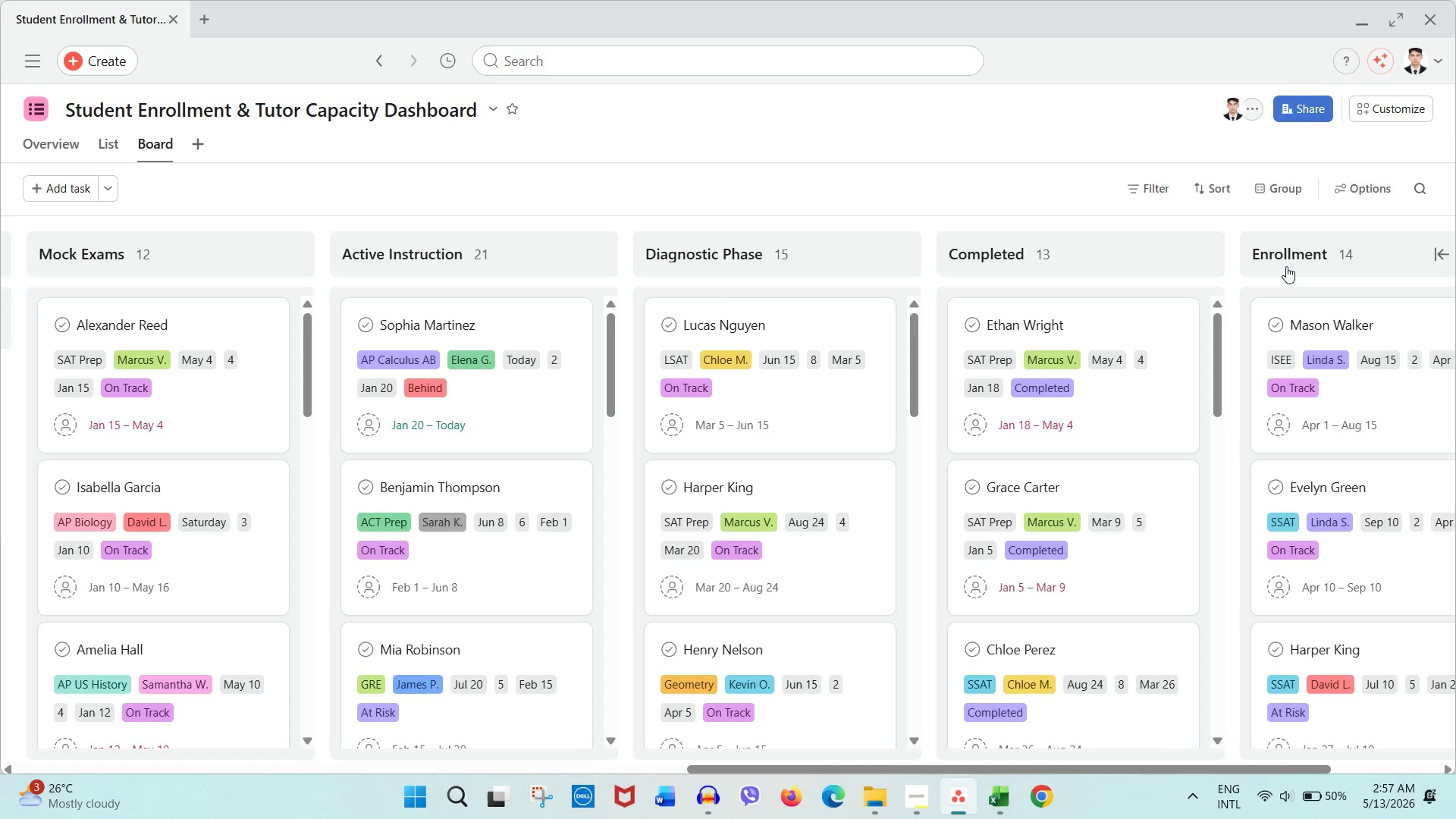 
left_click_drag(start_coordinate=[1286, 266], to_coordinate=[63, 265])
 